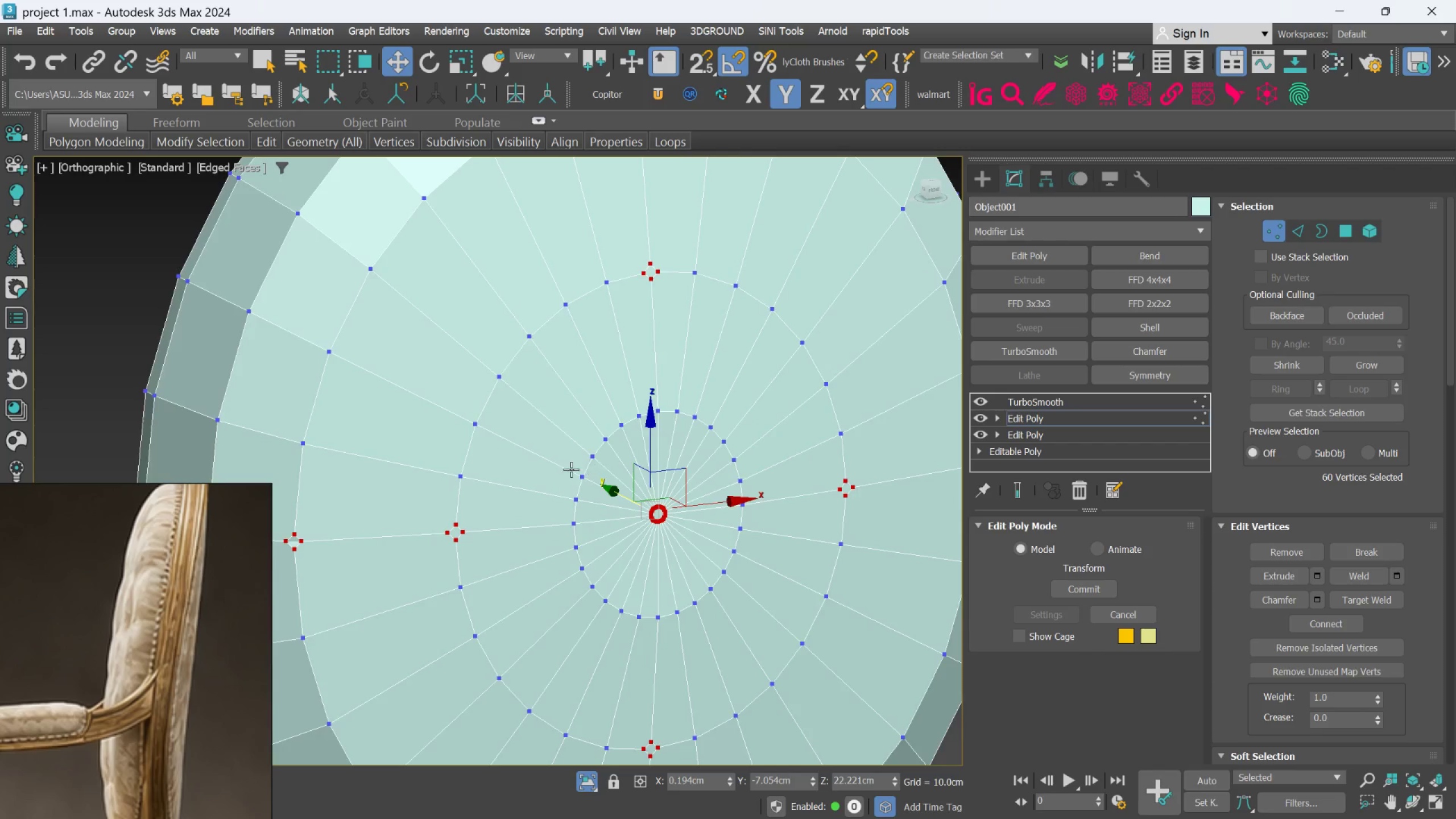 
scroll: coordinate [563, 475], scroll_direction: down, amount: 2.0
 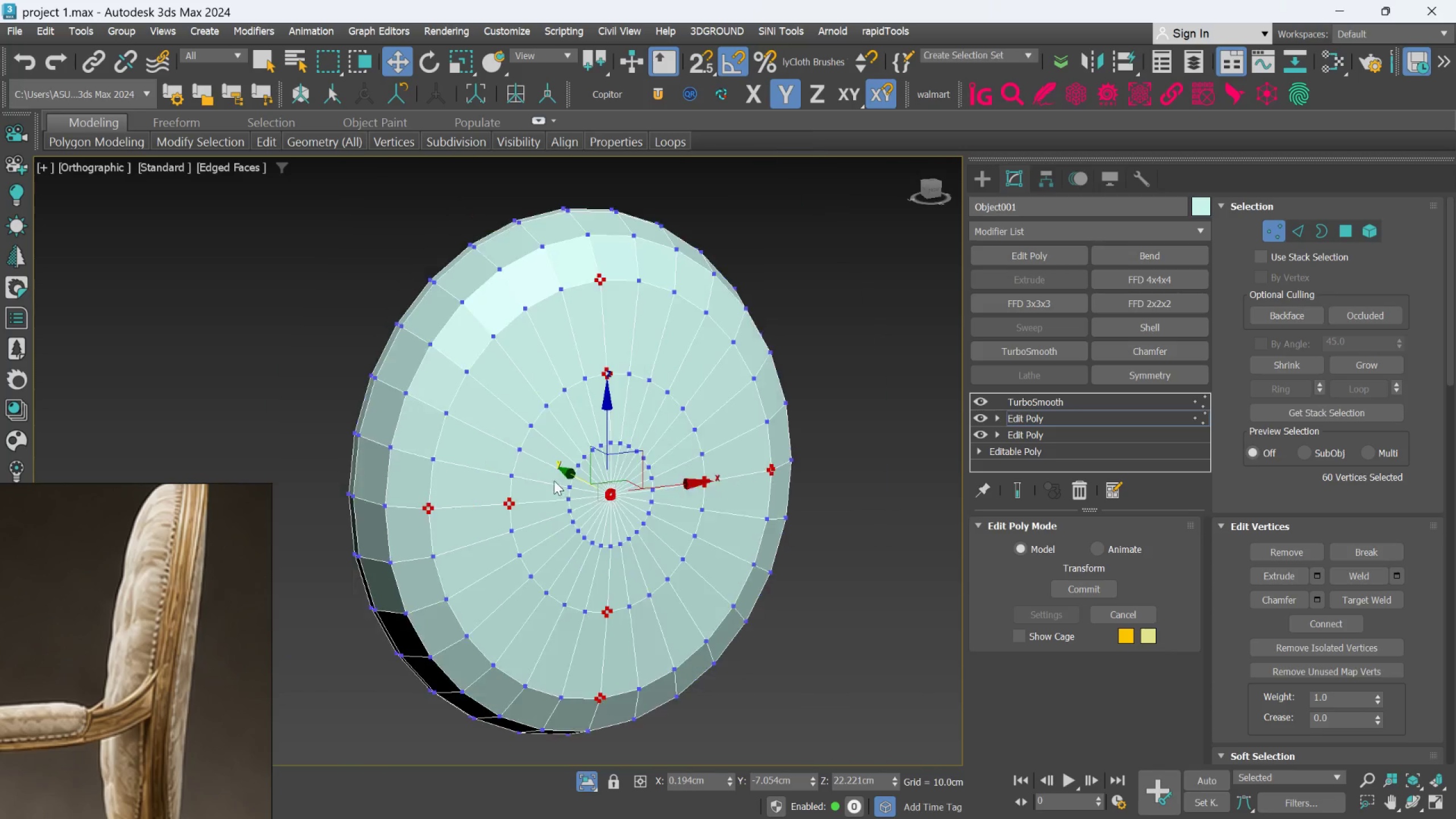 
key(Alt+AltLeft)
 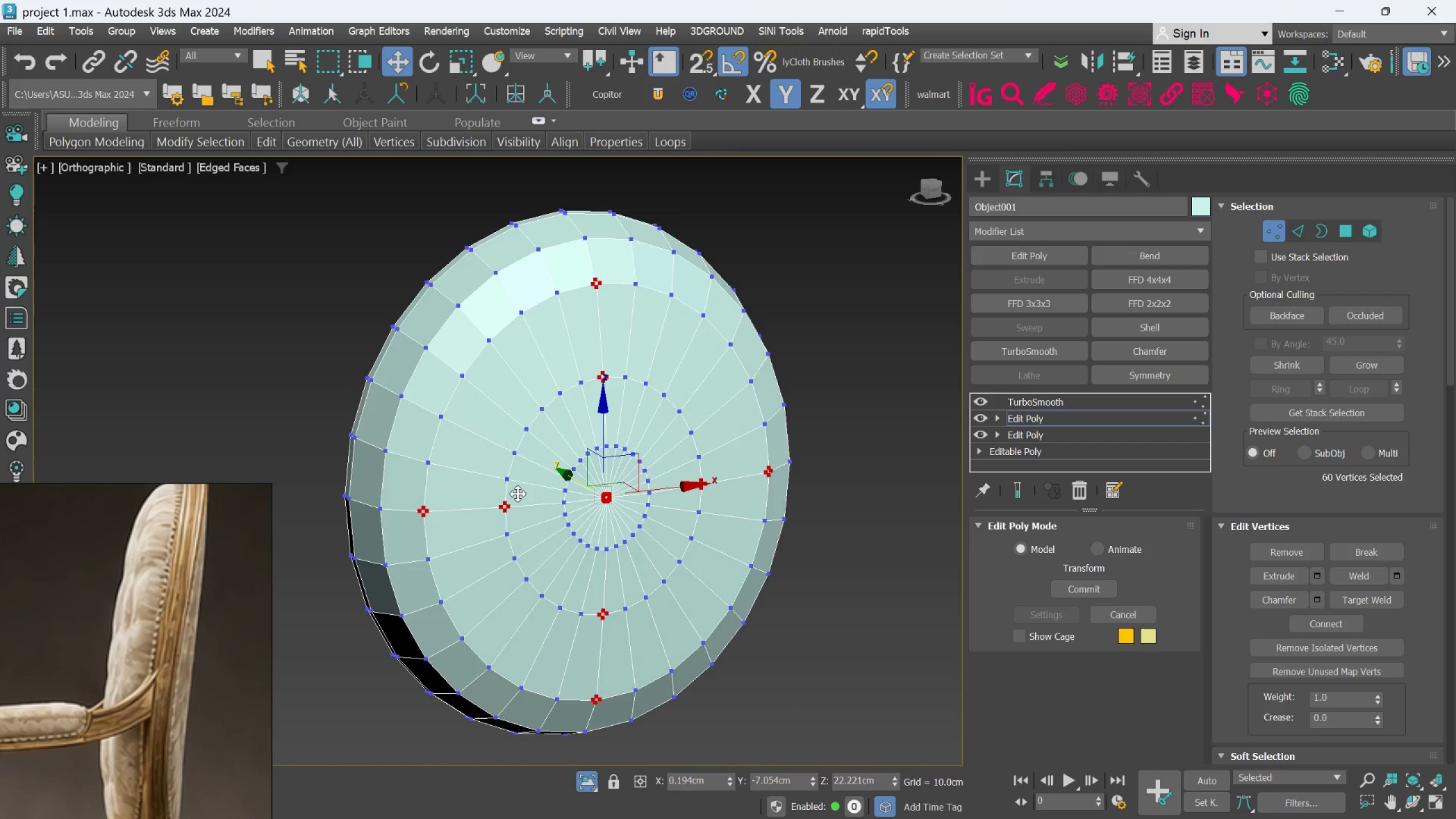 
scroll: coordinate [518, 494], scroll_direction: up, amount: 3.0
 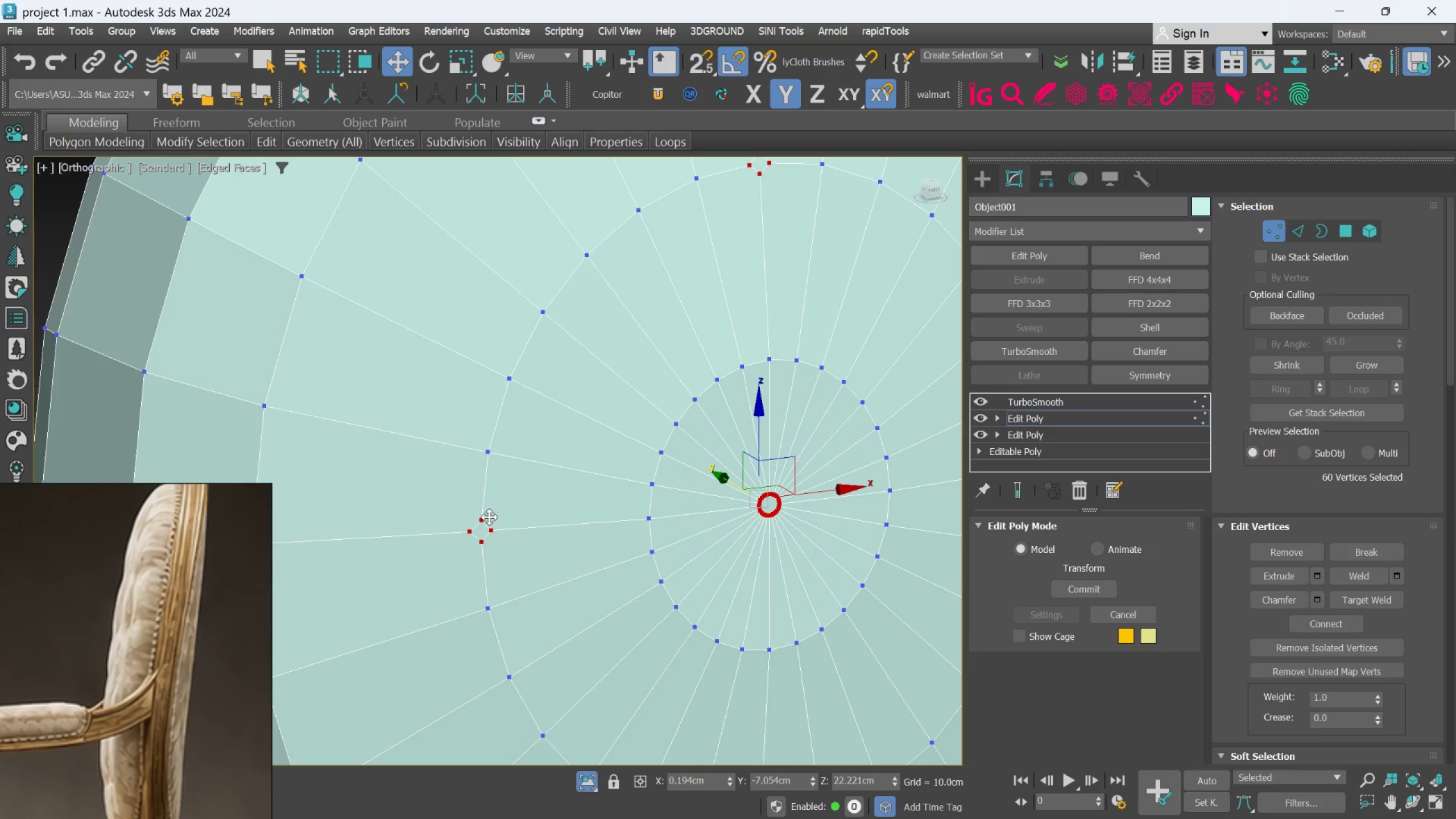 
hold_key(key=AltLeft, duration=0.31)
 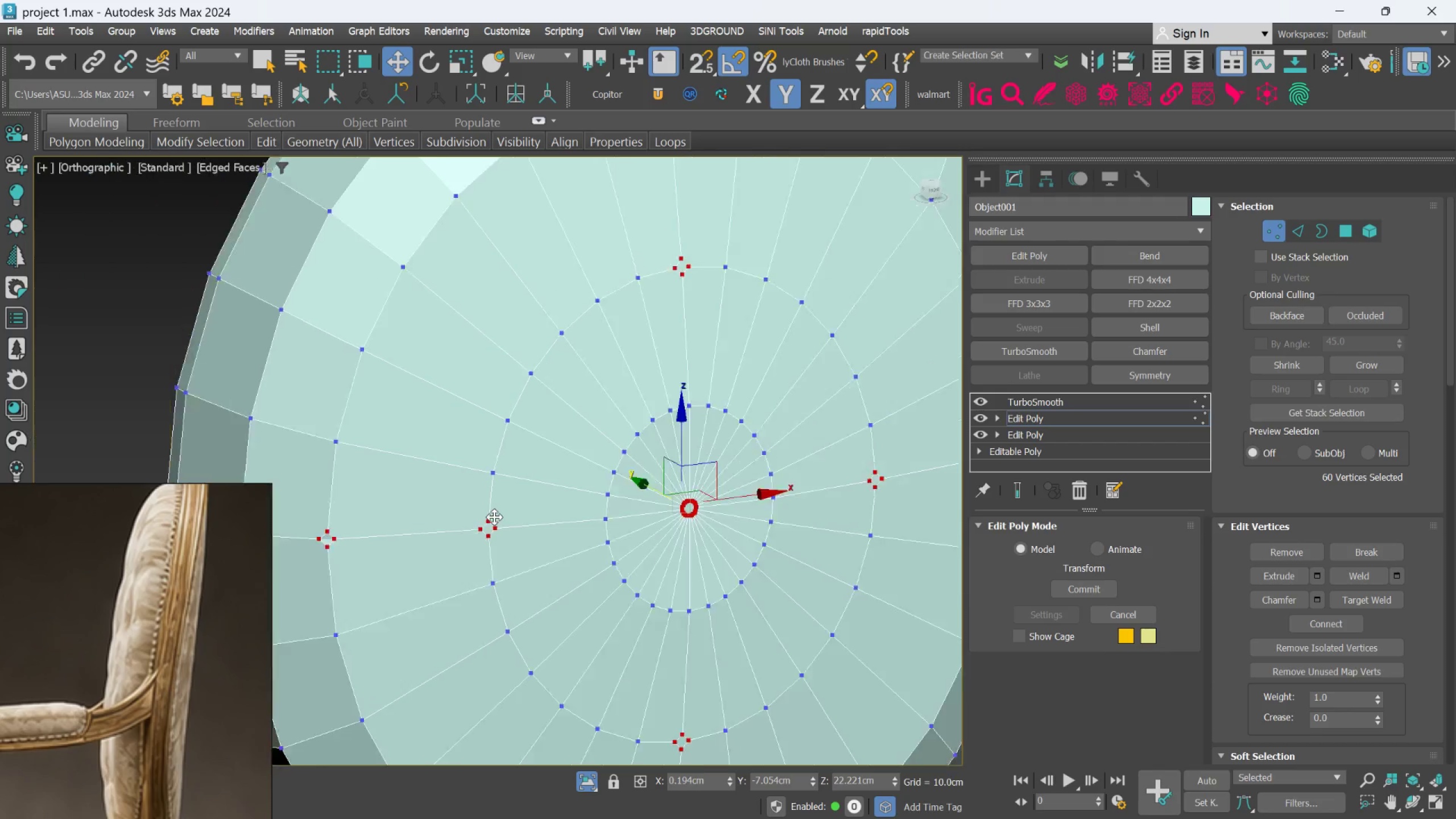 
scroll: coordinate [494, 517], scroll_direction: down, amount: 2.0
 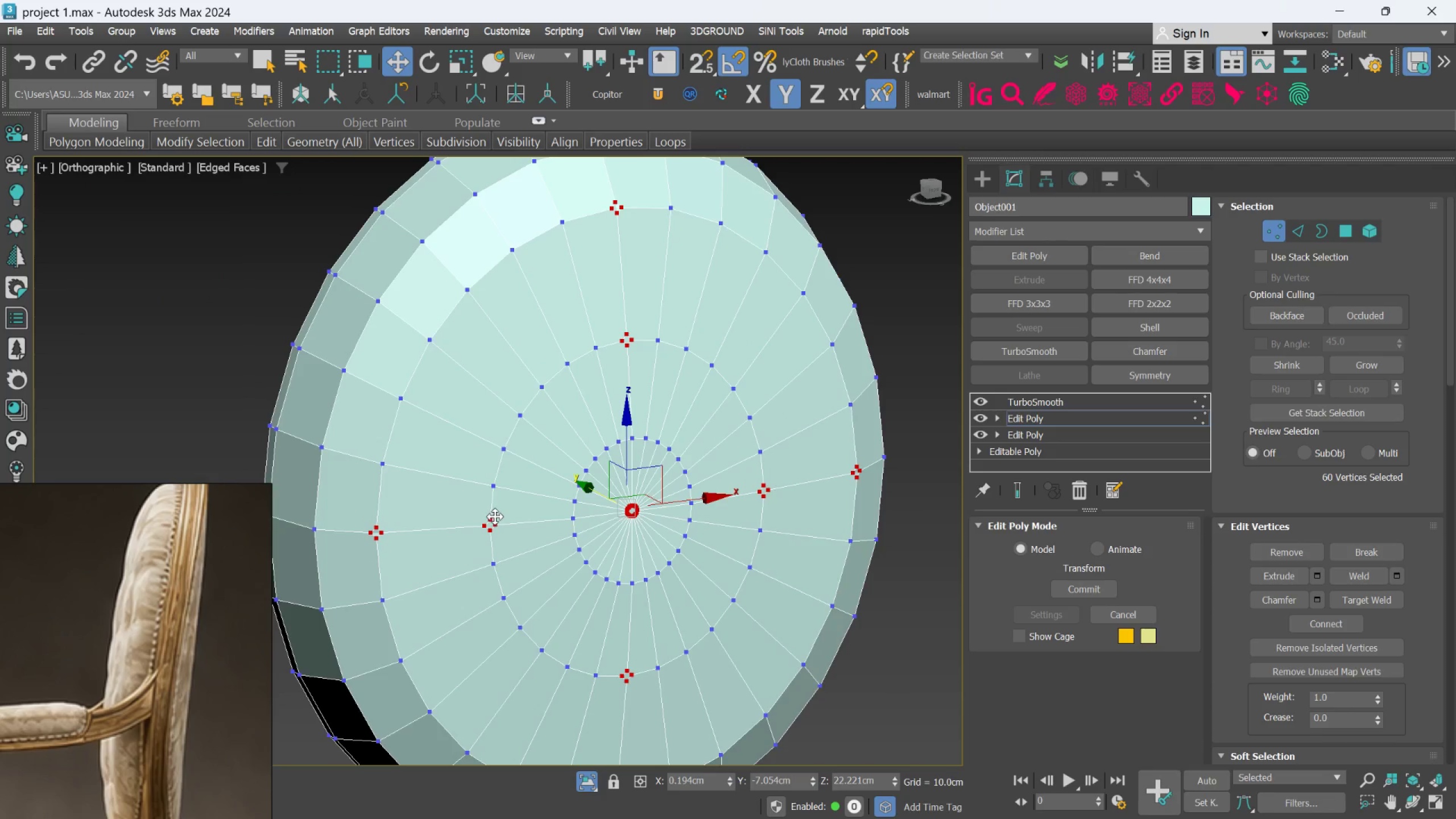 
key(Alt+AltLeft)
 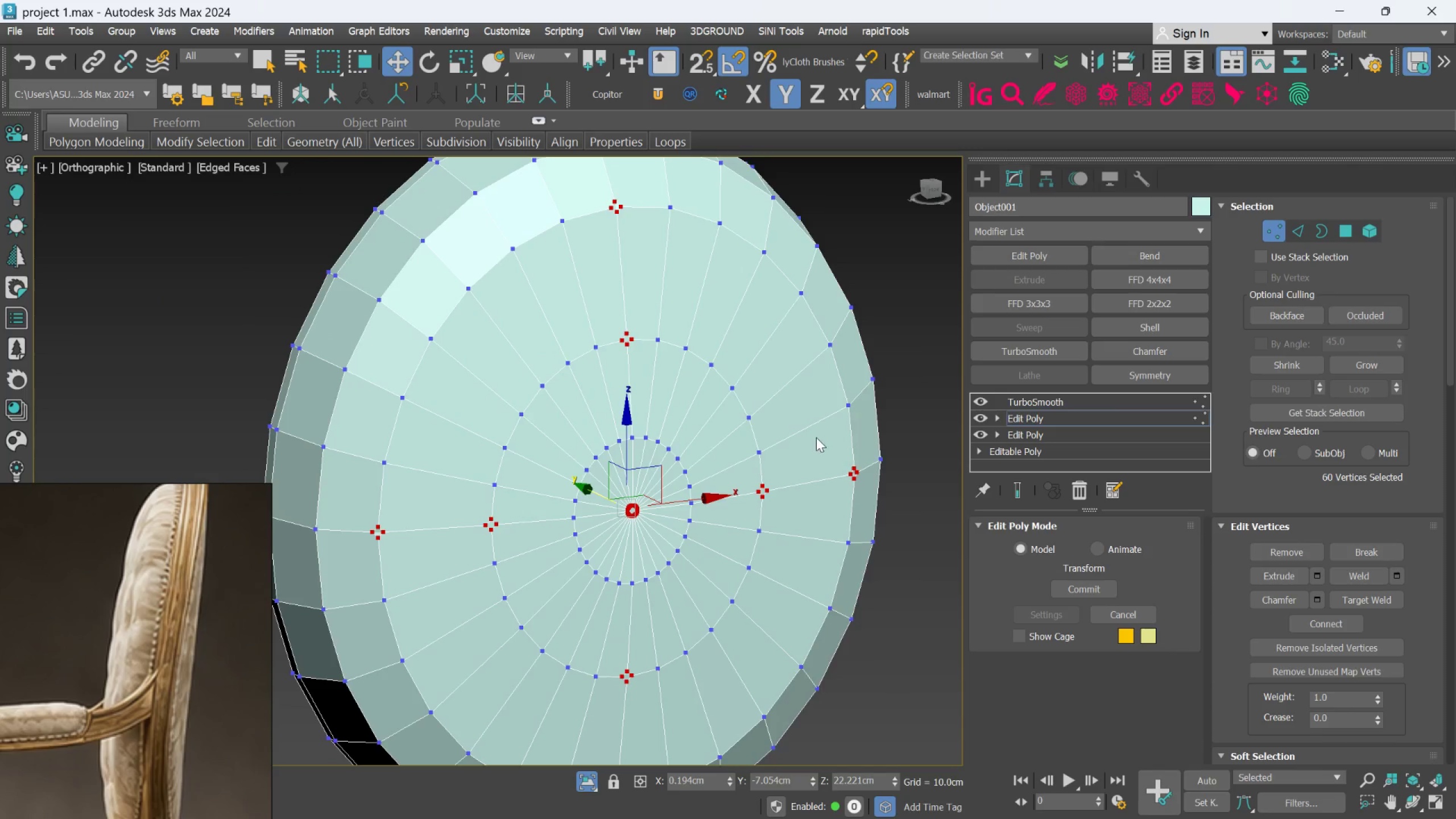 
hold_key(key=AltLeft, duration=0.95)
 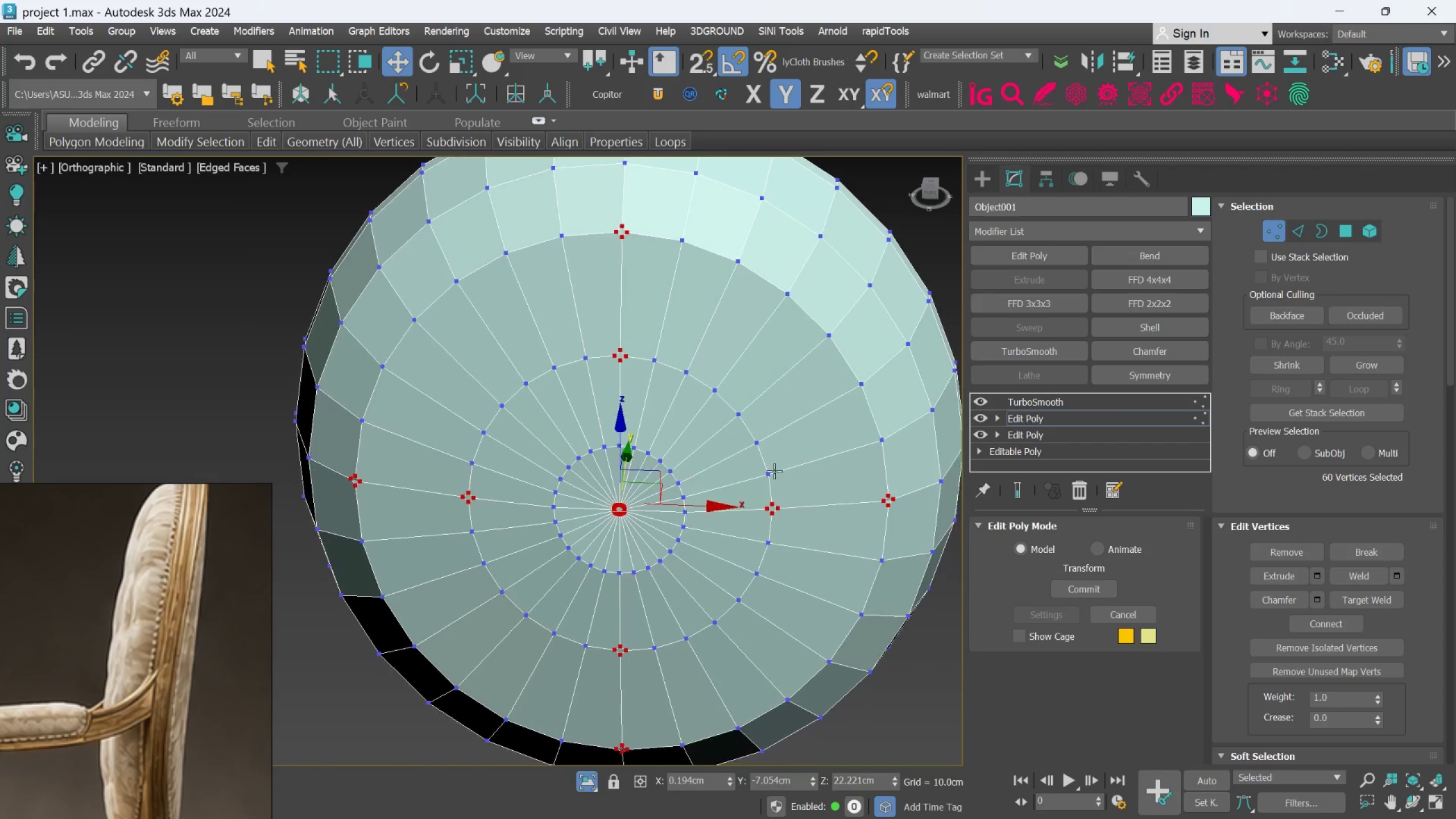 
hold_key(key=AltLeft, duration=20.41)
left_click([1062, 415])
 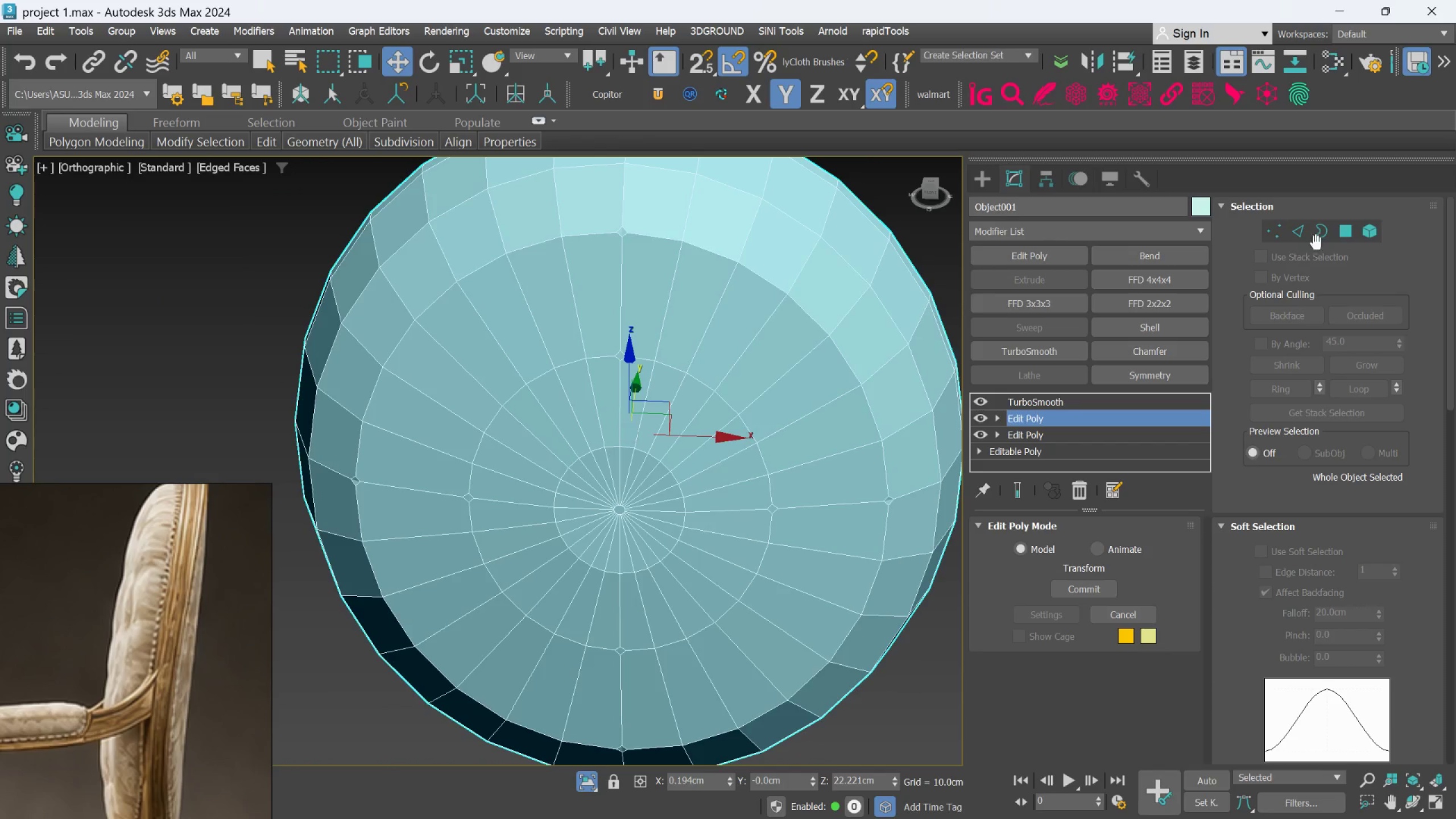 
left_click([1348, 226])
 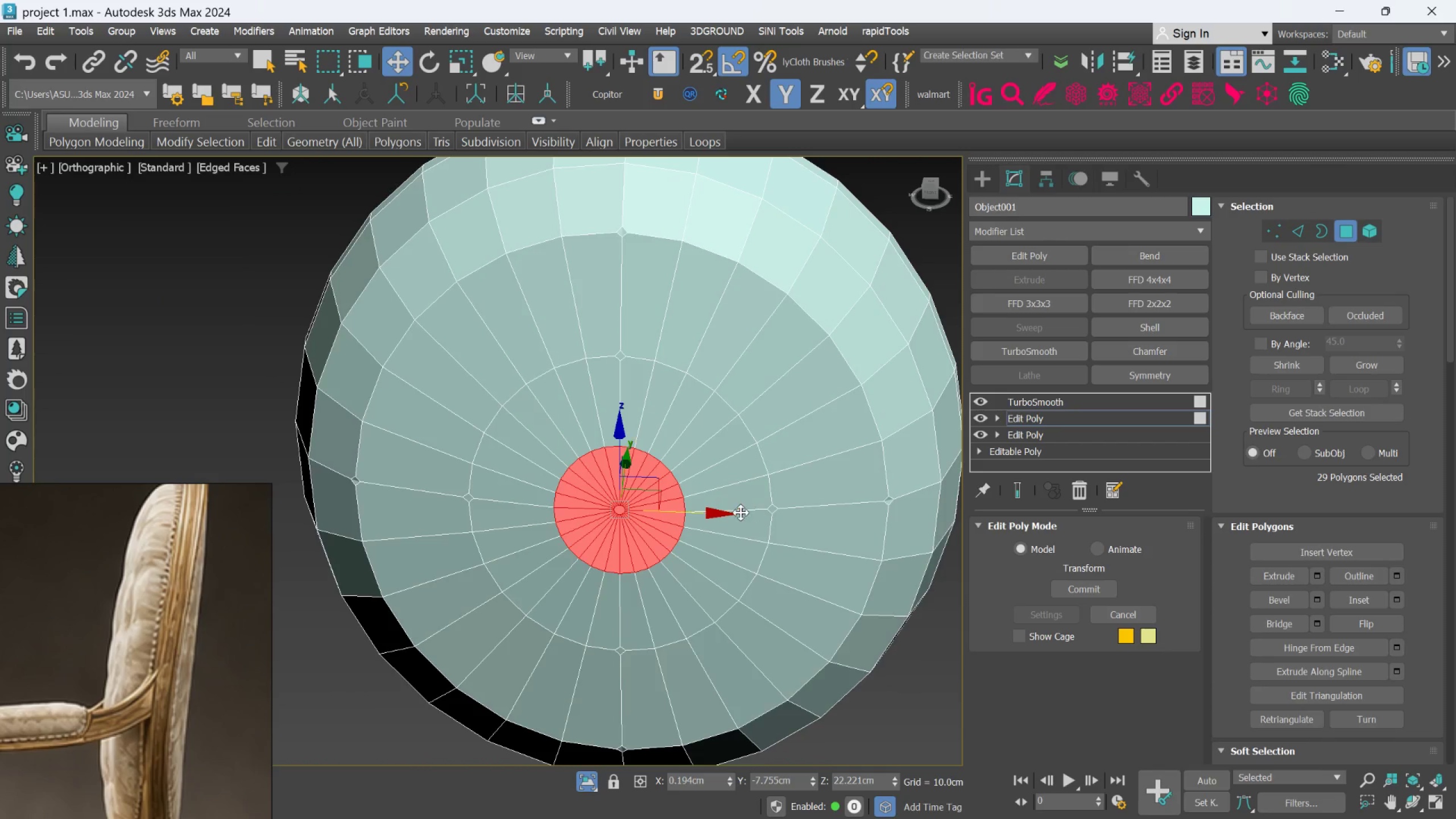 
scroll: coordinate [738, 512], scroll_direction: up, amount: 1.0
 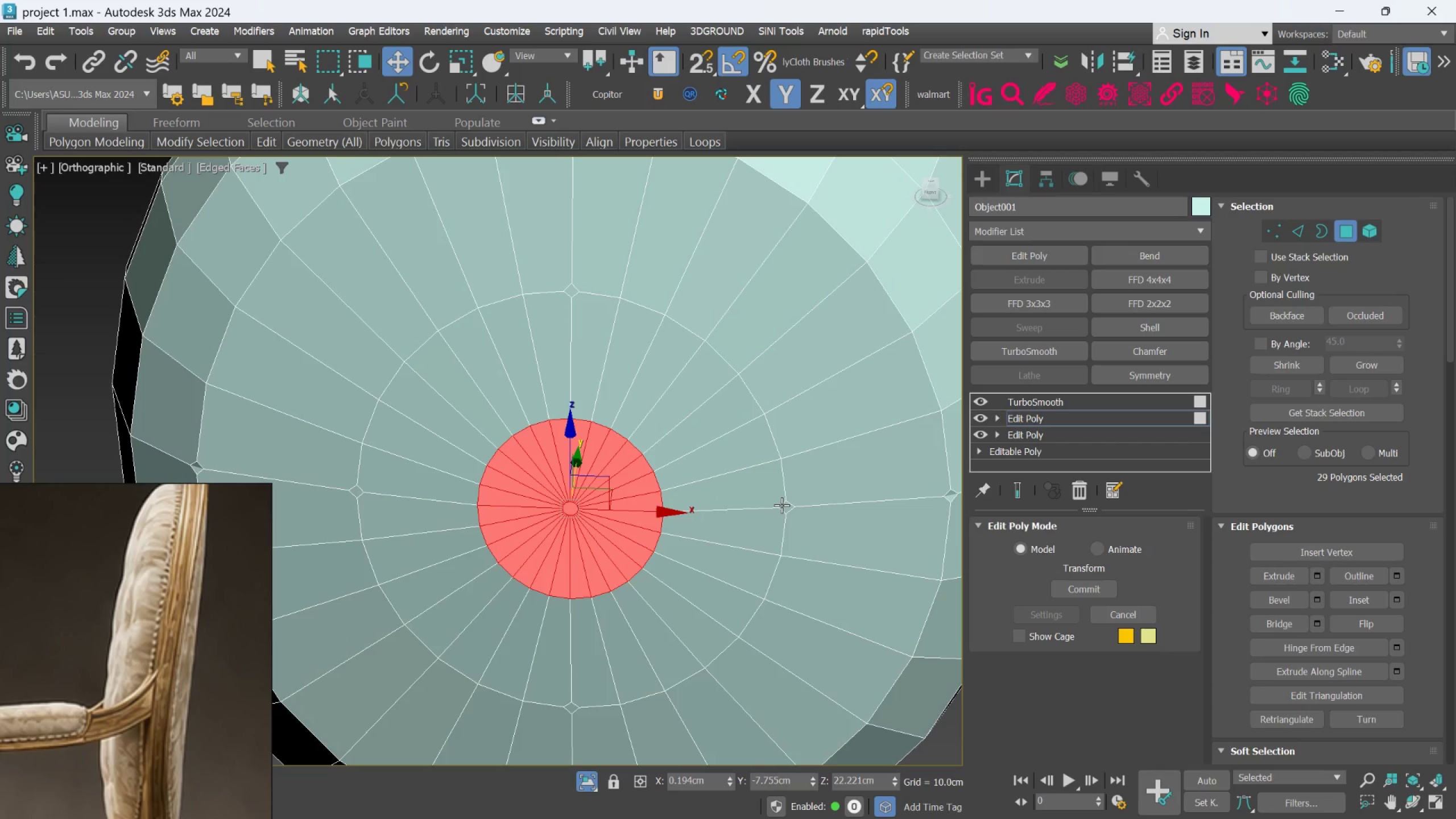 
left_click([781, 505])
 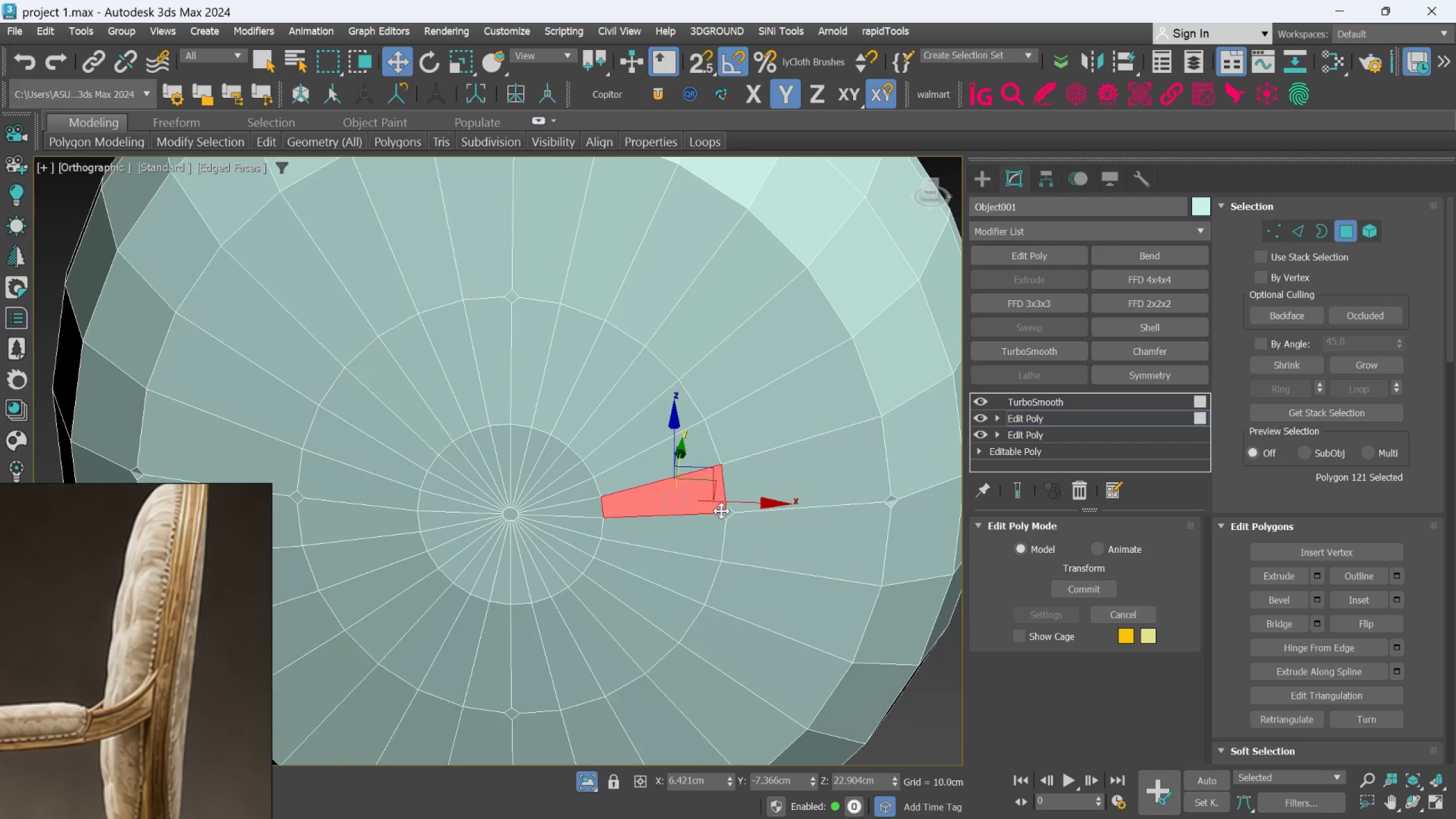 
scroll: coordinate [726, 510], scroll_direction: up, amount: 2.0
 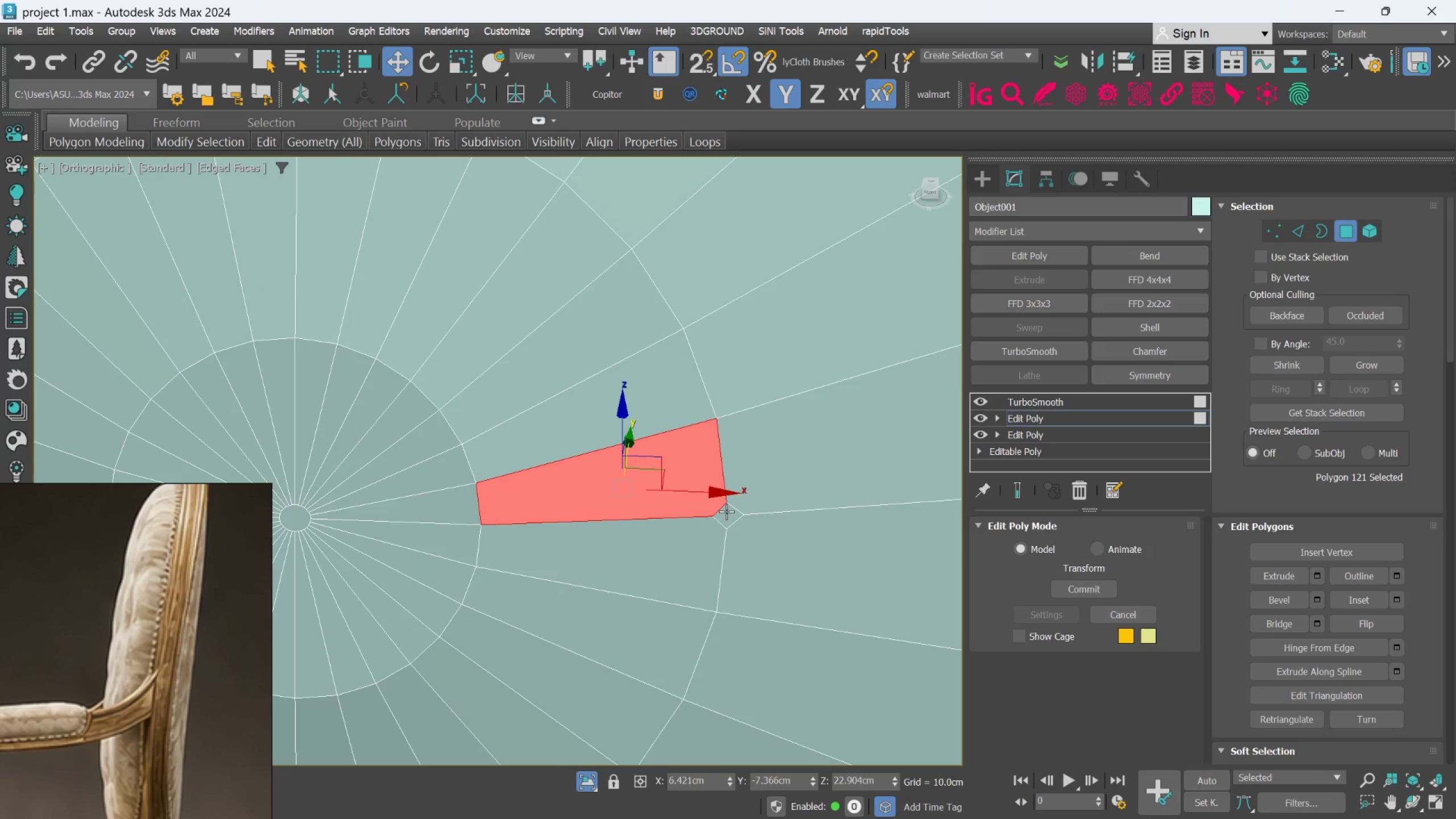 
left_click([726, 511])
 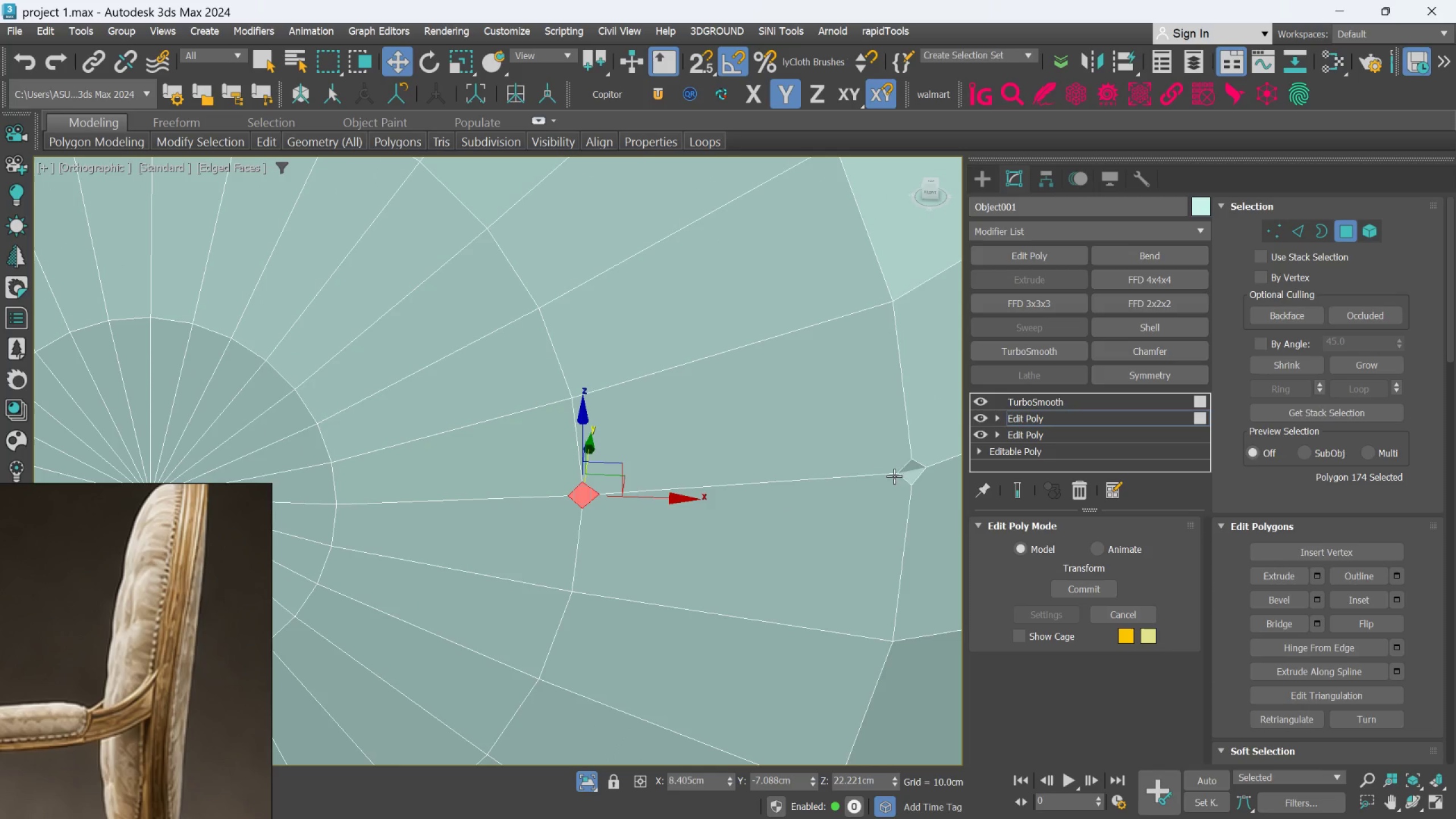 
hold_key(key=ControlLeft, duration=0.53)
left_click([912, 472])
 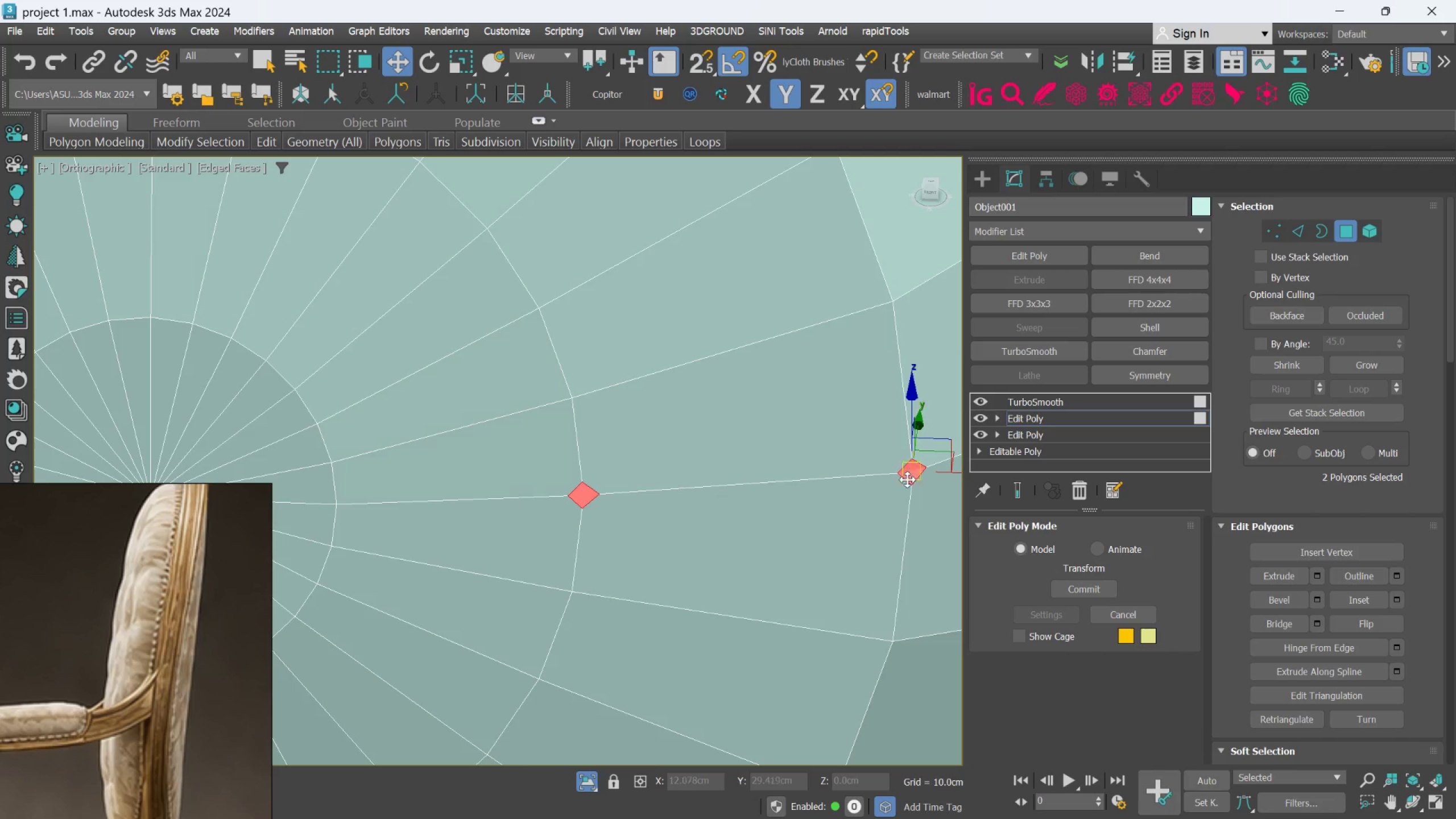 
scroll: coordinate [883, 504], scroll_direction: down, amount: 3.0
 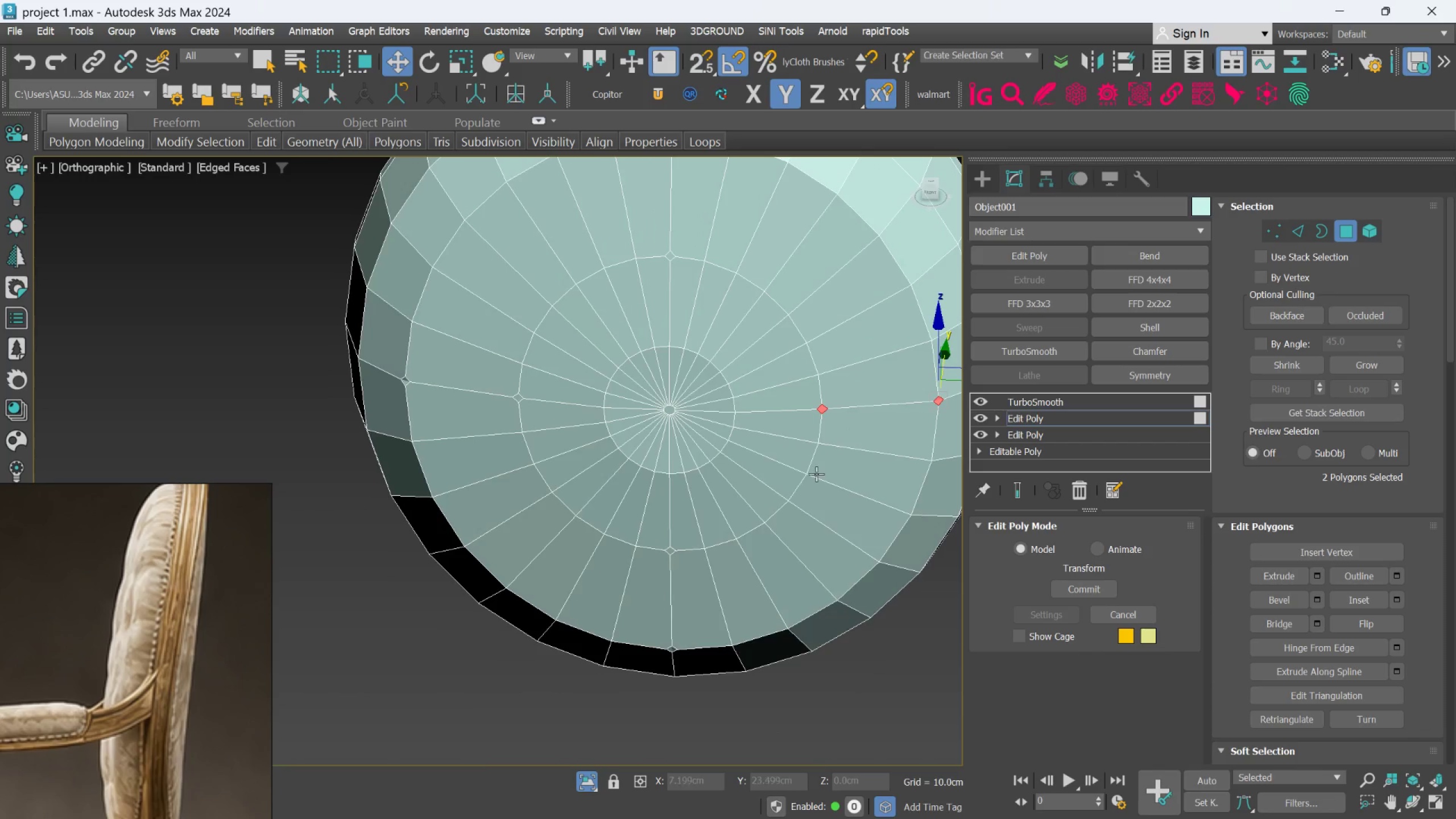 
scroll: coordinate [681, 545], scroll_direction: up, amount: 2.0
 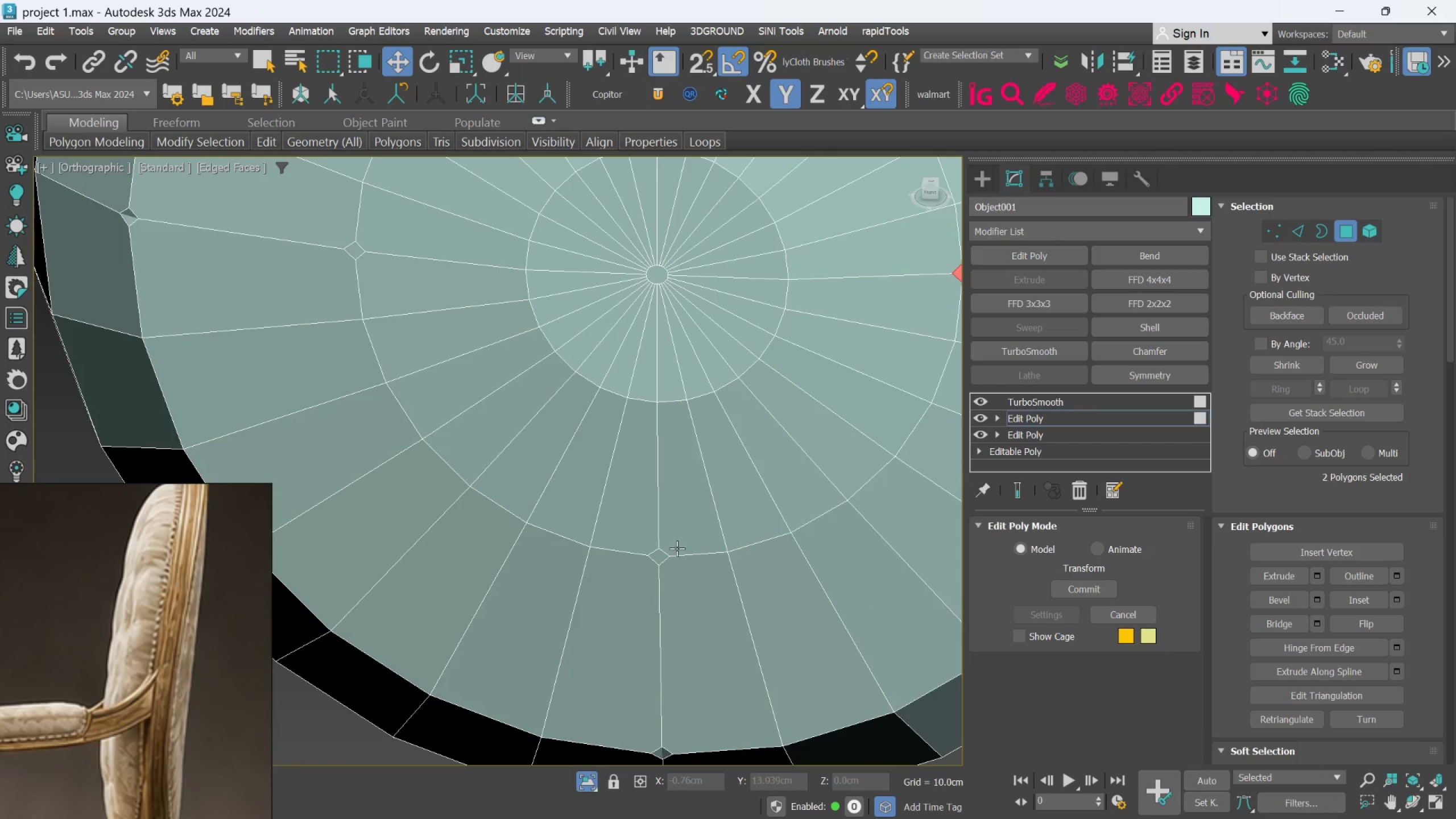 
key(Control+ControlLeft)
 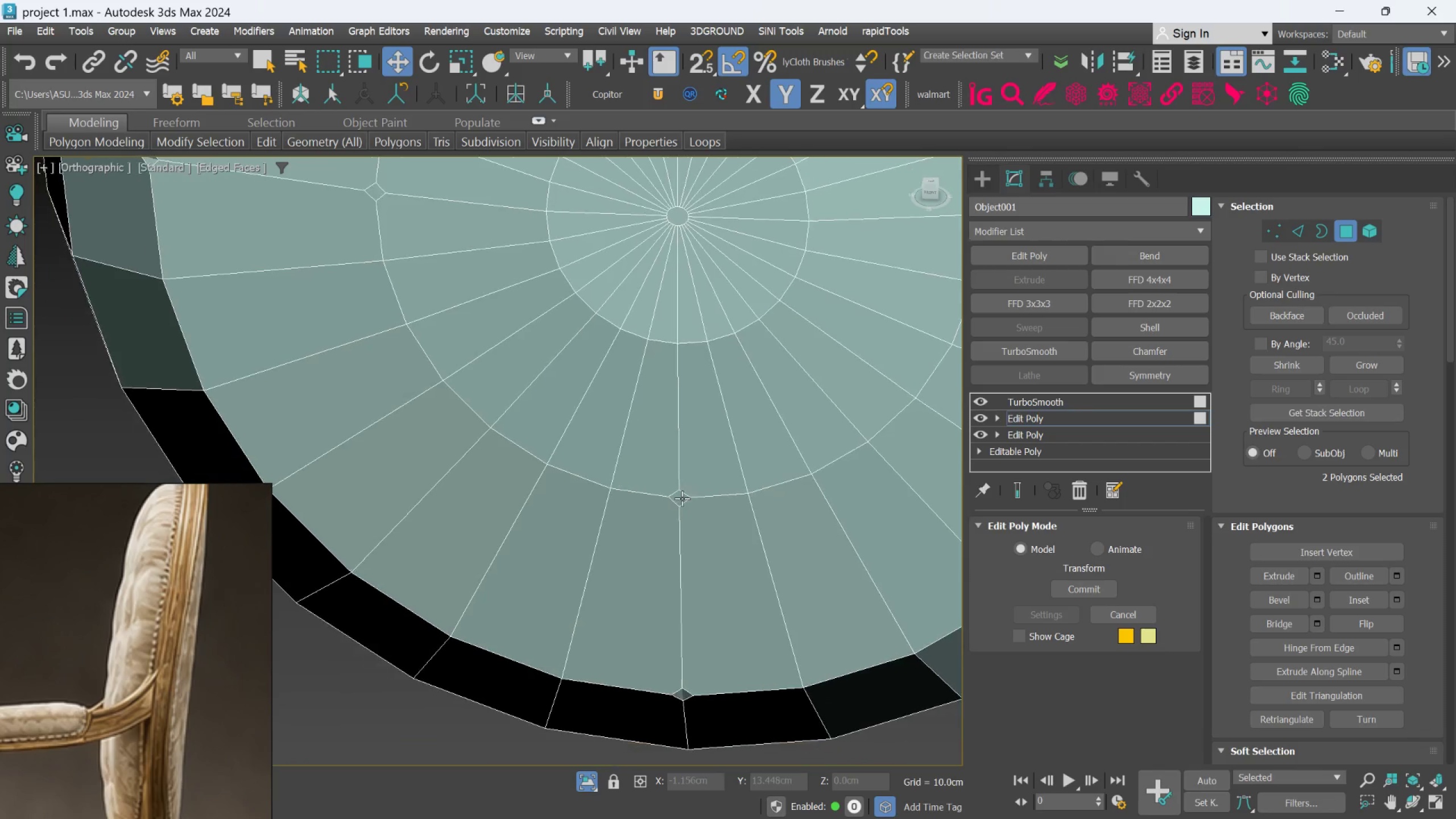 
hold_key(key=ControlLeft, duration=1.5)
left_click([682, 500])
 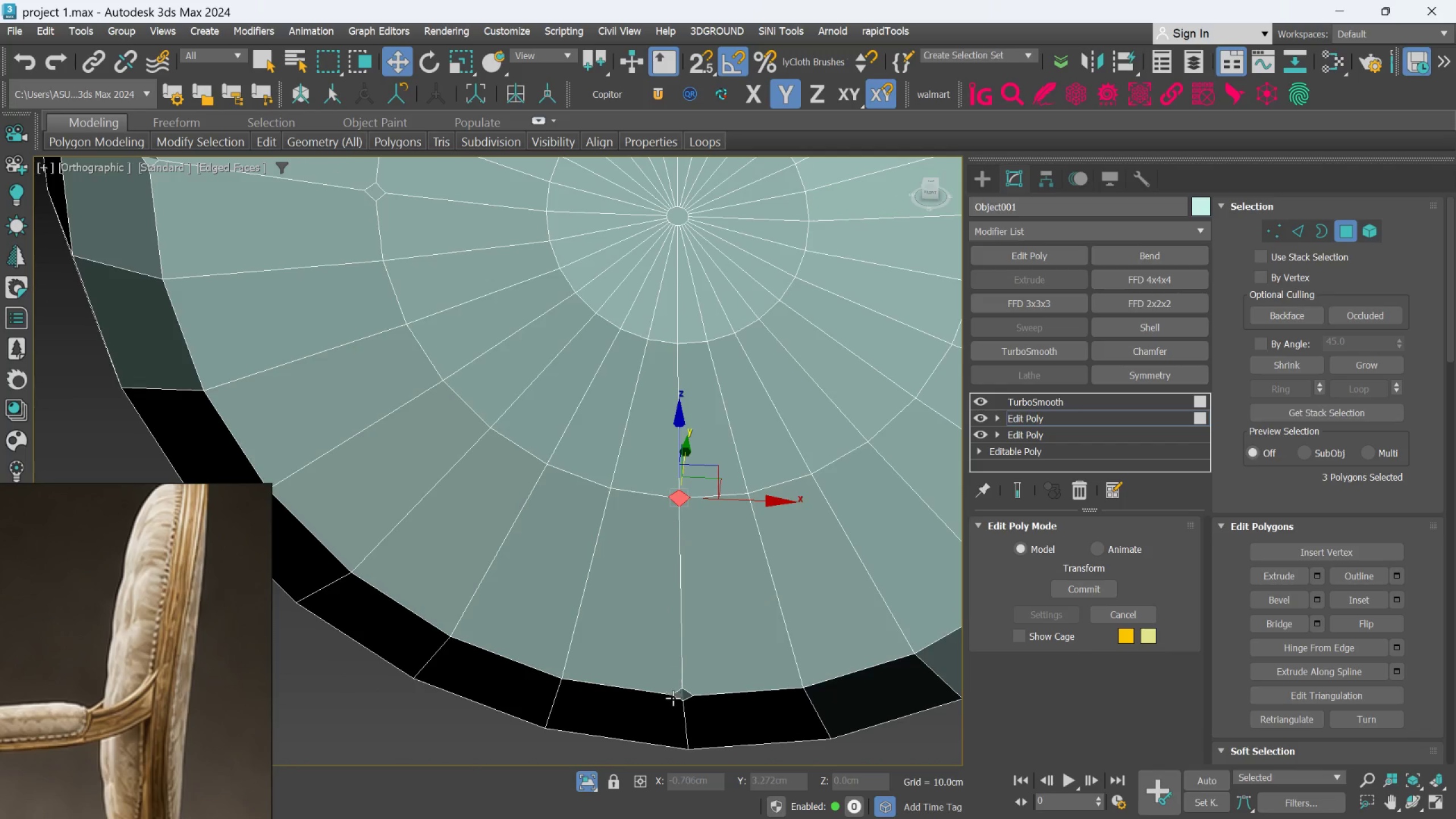 
hold_key(key=ControlLeft, duration=0.44)
left_click([681, 689])
 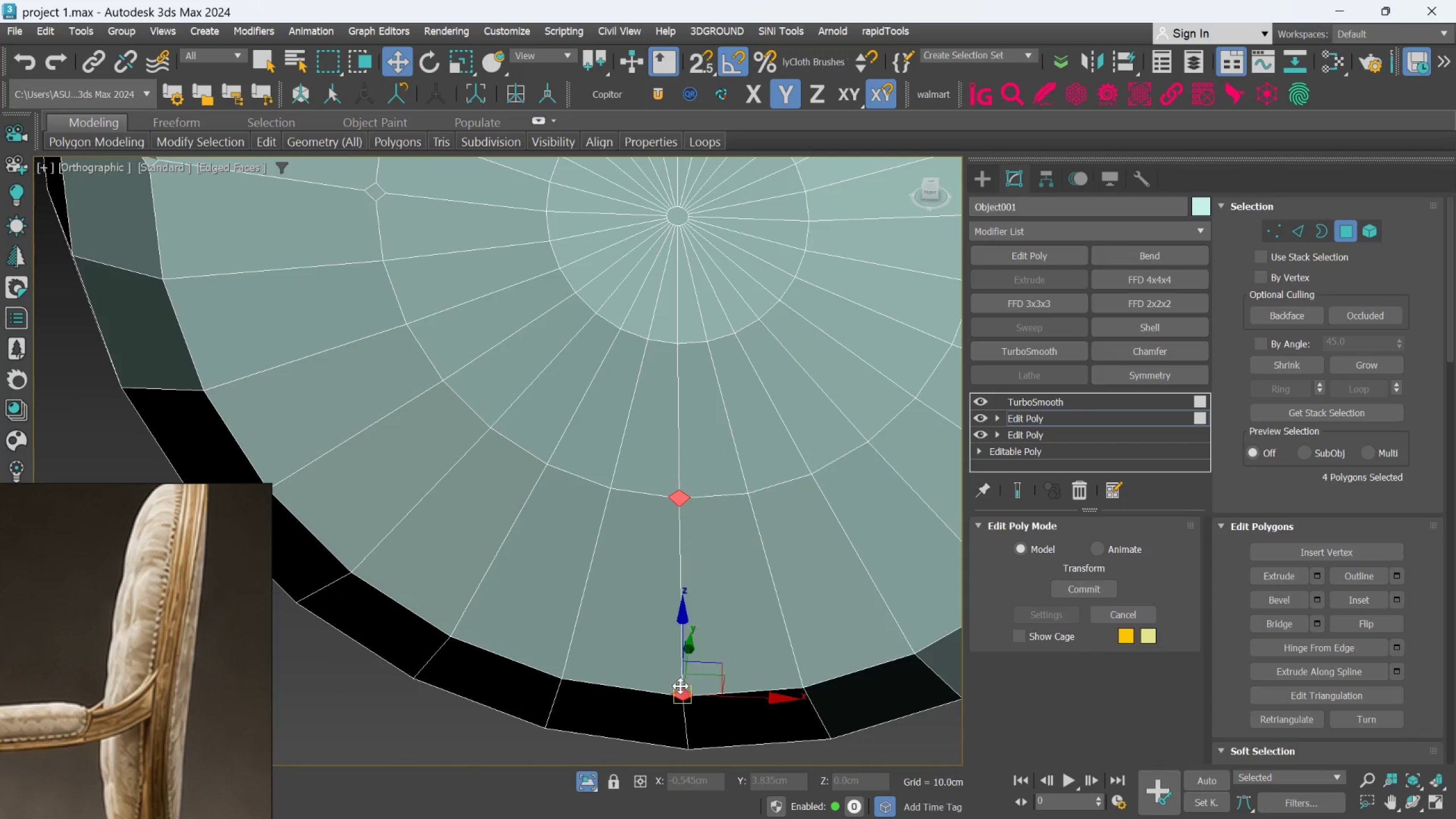 
scroll: coordinate [684, 663], scroll_direction: down, amount: 2.0
 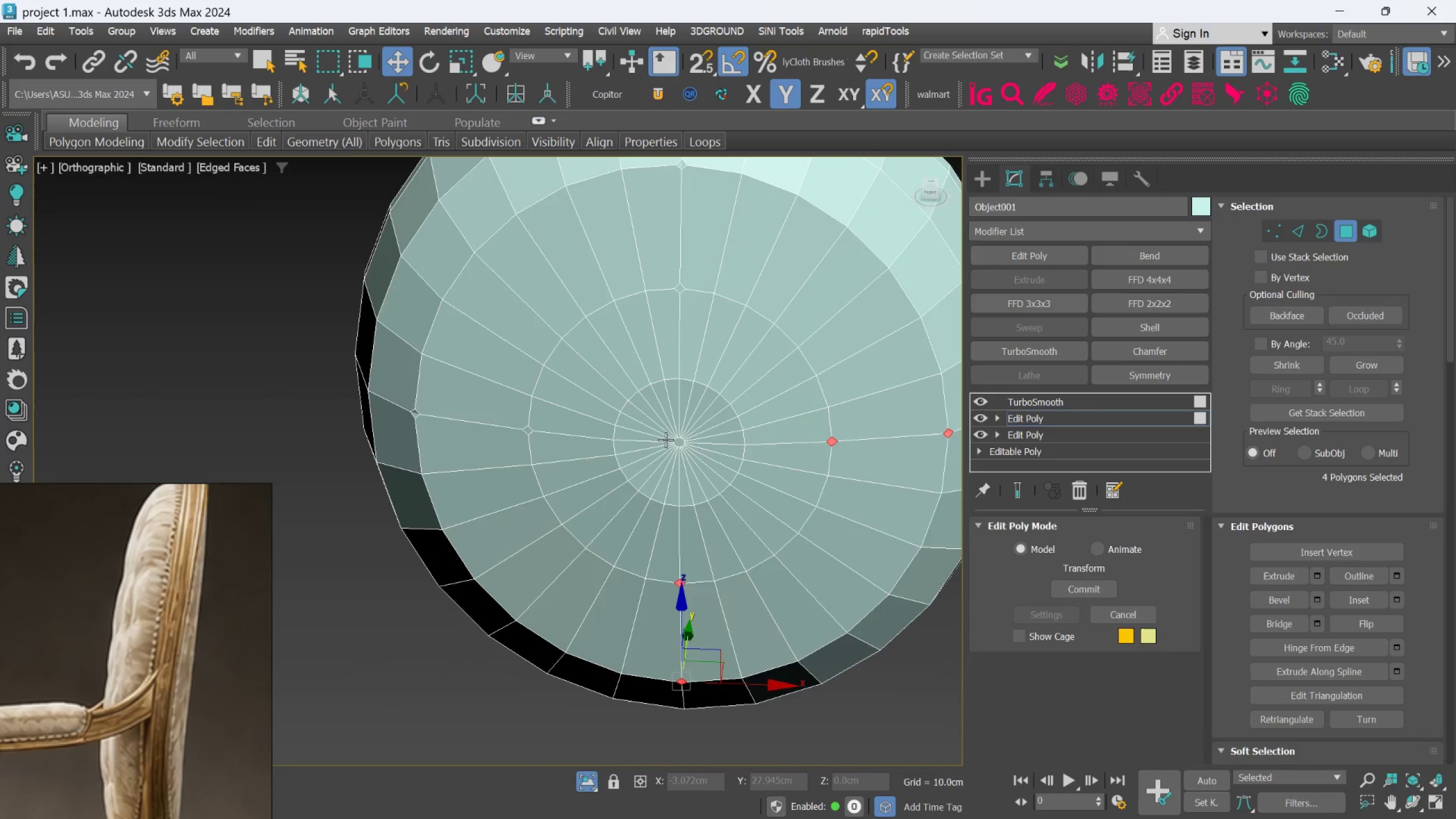 
scroll: coordinate [670, 441], scroll_direction: up, amount: 1.0
 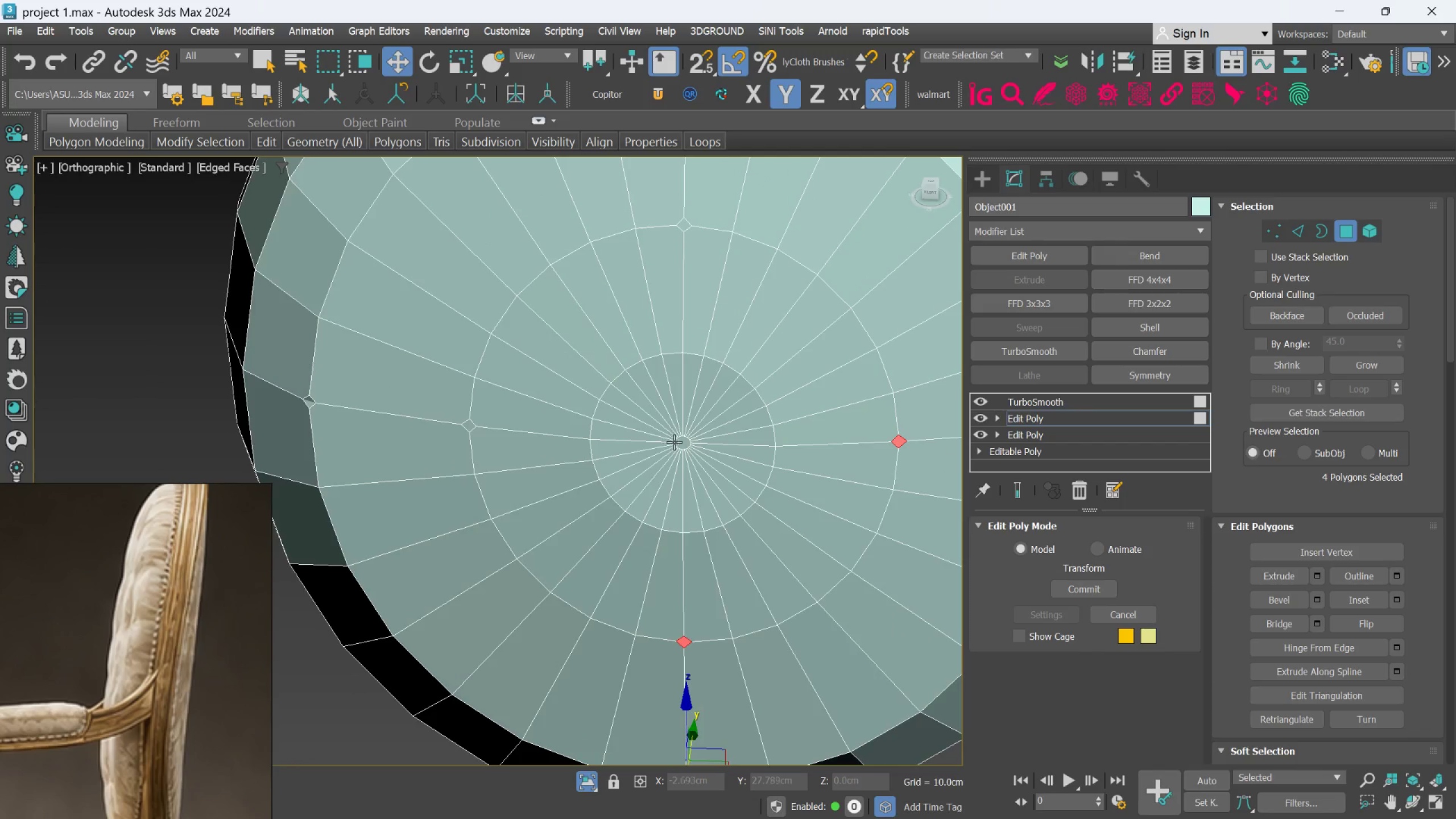 
hold_key(key=ControlLeft, duration=0.7)
left_click([682, 446])
 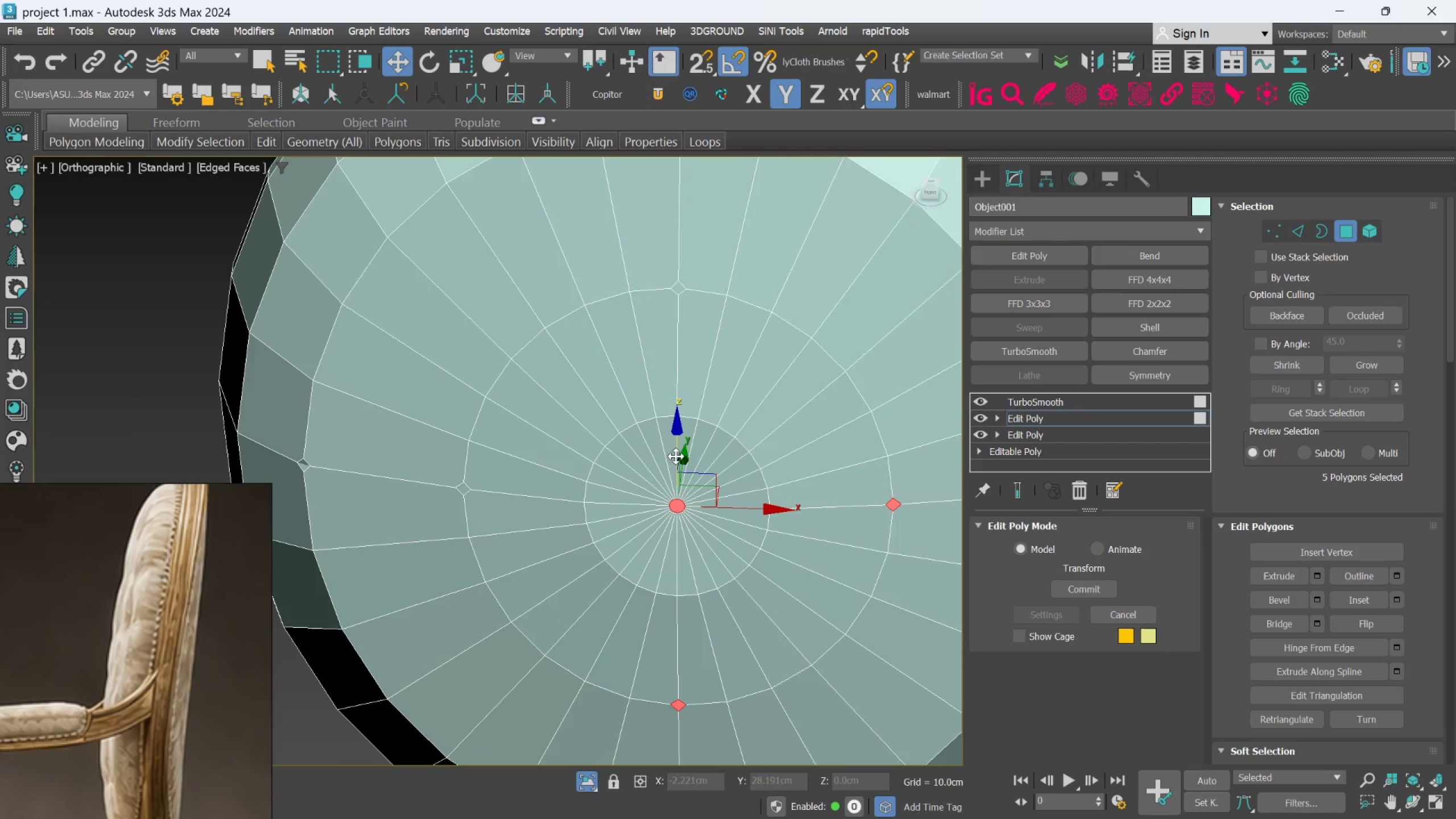 
hold_key(key=ControlLeft, duration=0.97)
left_click([681, 289])
 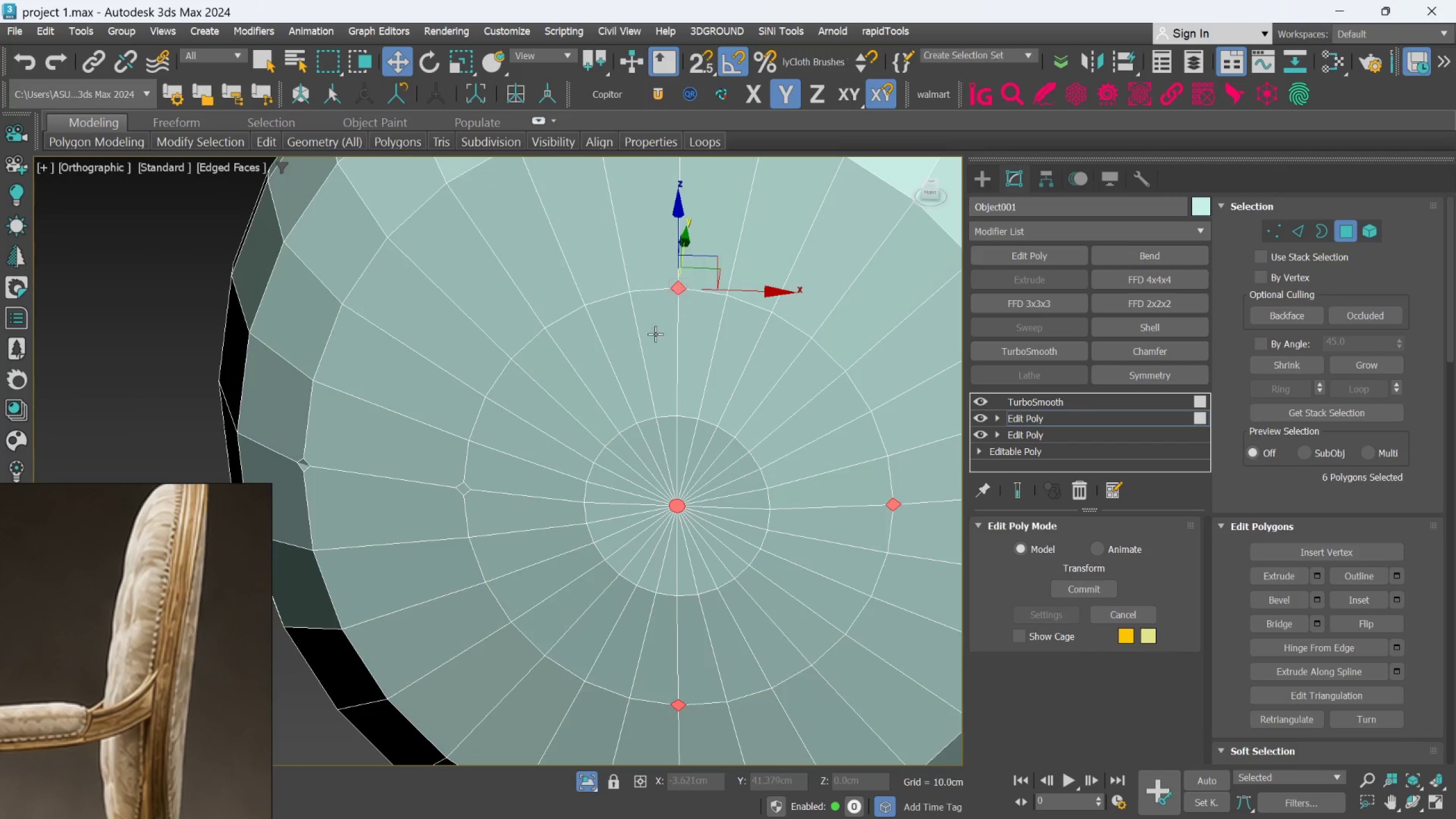 
hold_key(key=ControlLeft, duration=1.53)
left_click([463, 489])
 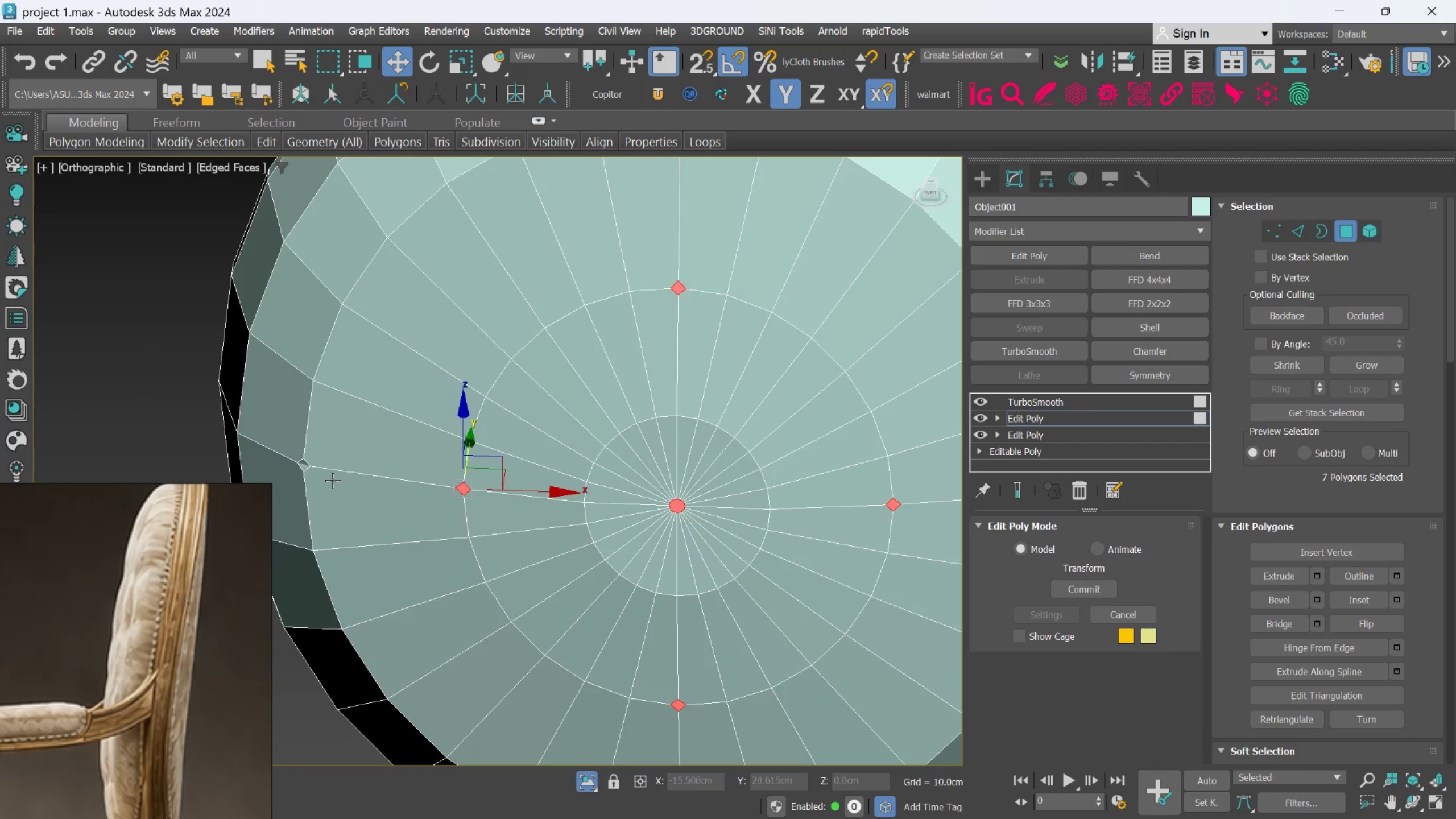 
hold_key(key=ControlLeft, duration=0.73)
left_click([304, 464])
 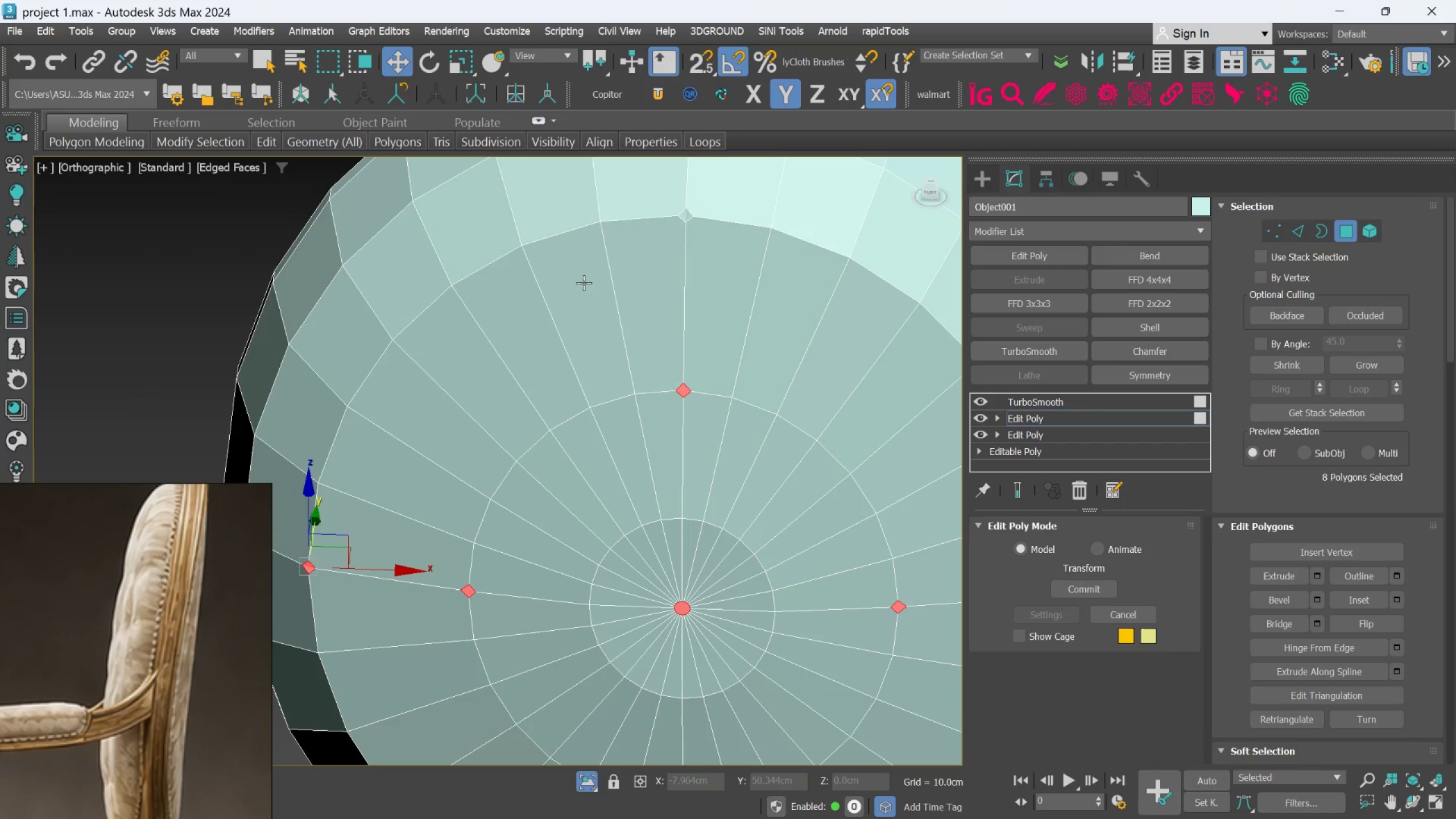 
hold_key(key=ControlLeft, duration=0.75)
left_click([684, 217])
 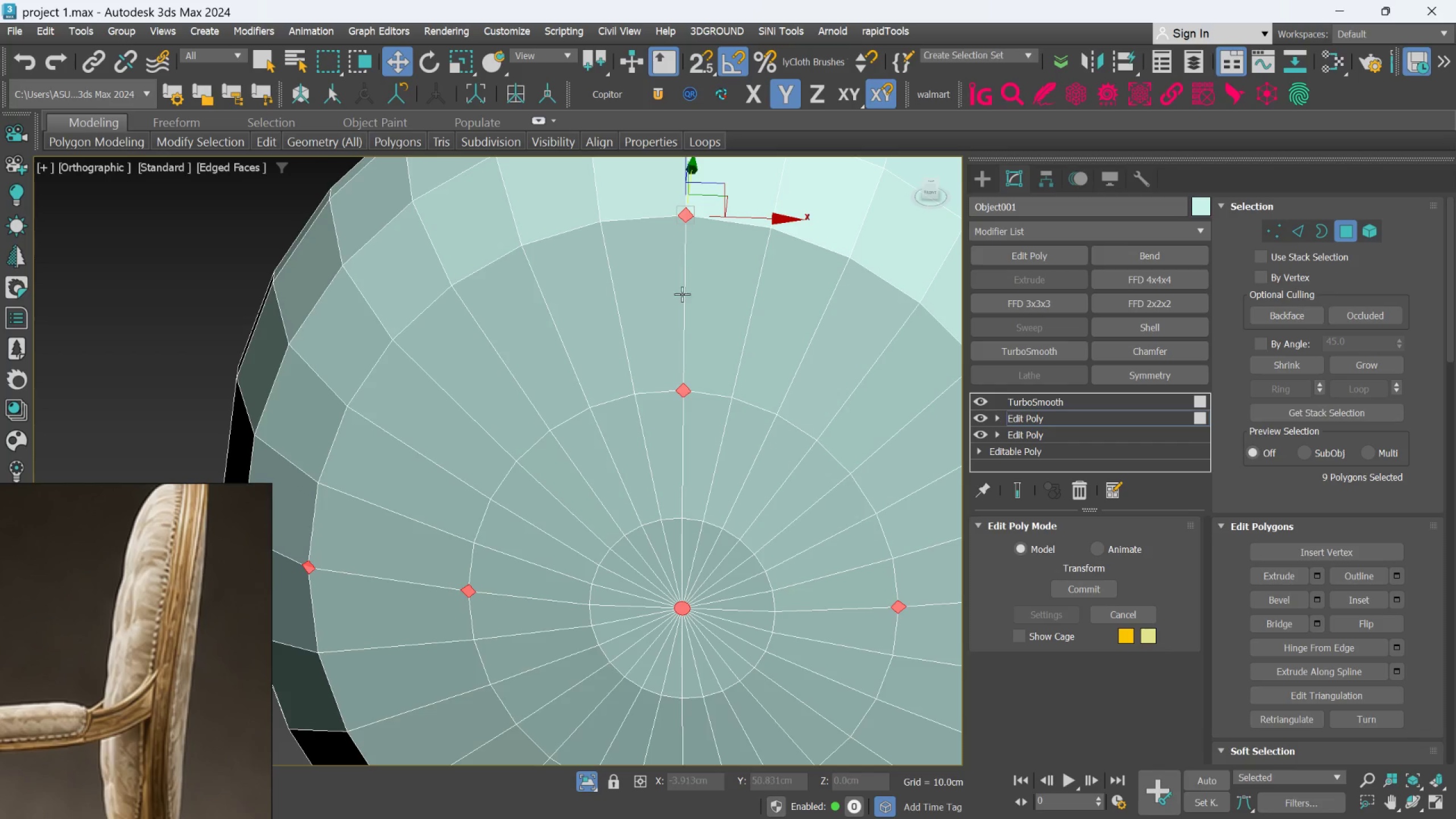 
scroll: coordinate [676, 343], scroll_direction: down, amount: 3.0
 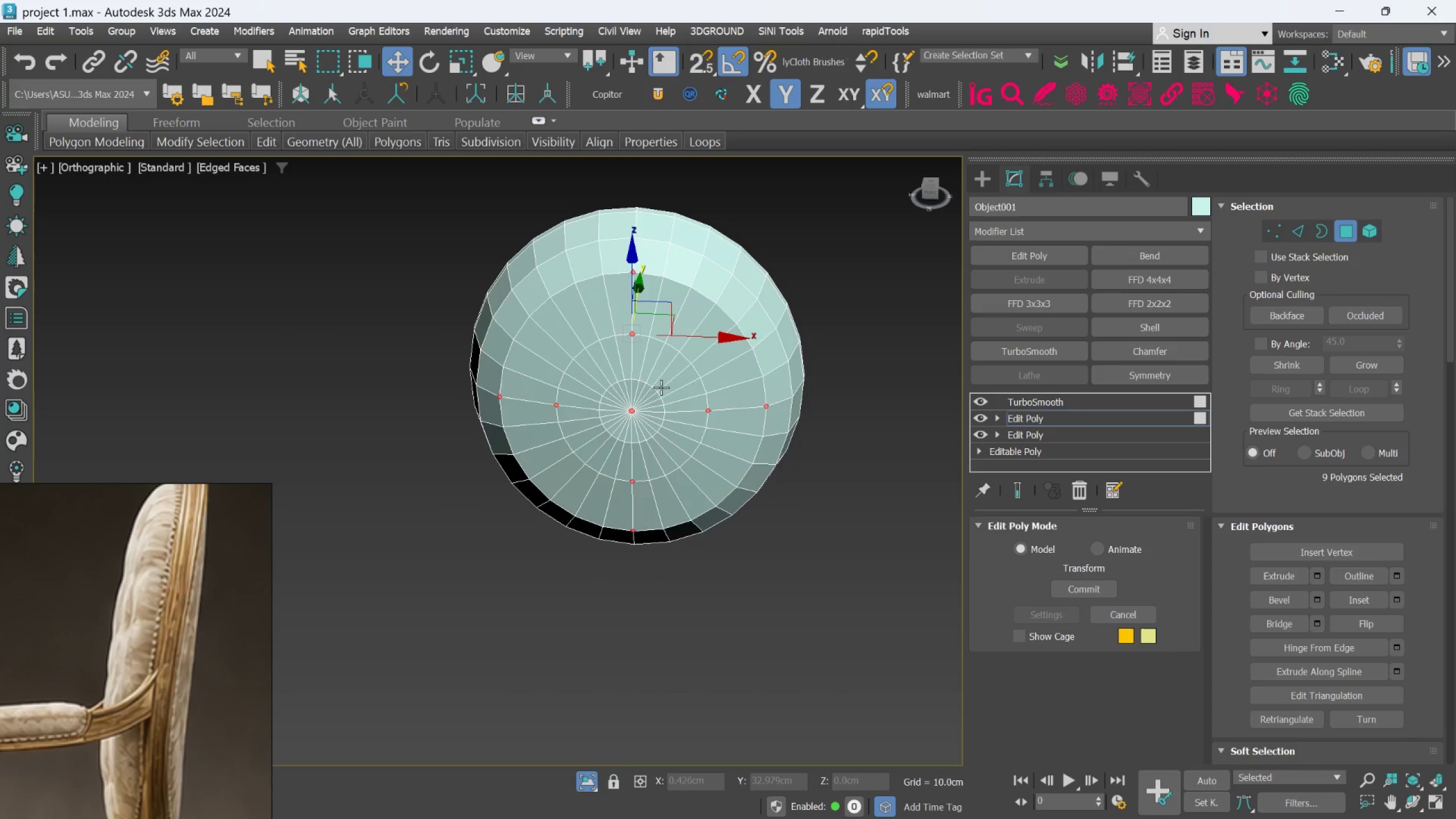 
hold_key(key=AltLeft, duration=1.38)
 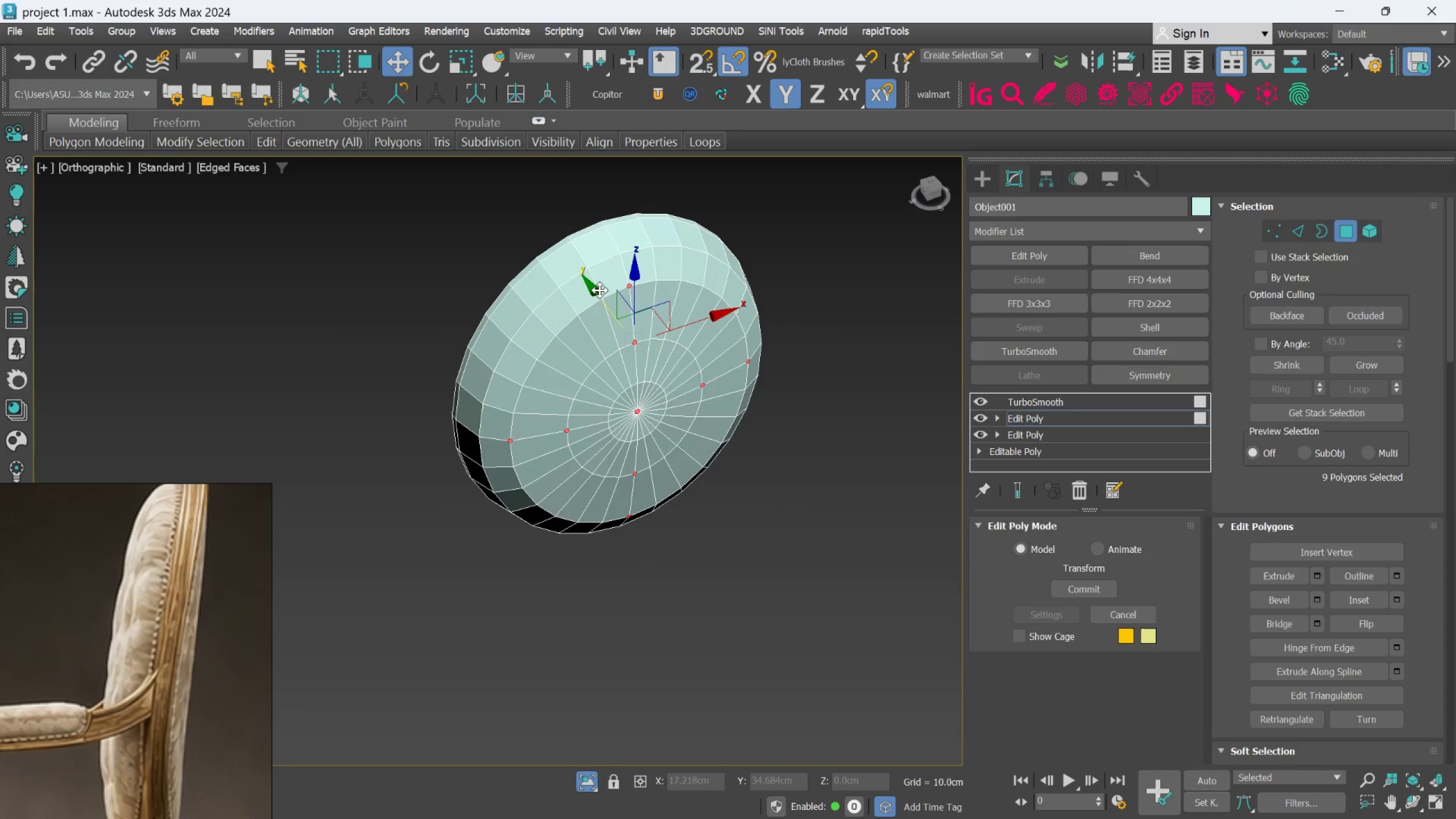 
hold_key(key=ShiftLeft, duration=0.67)
 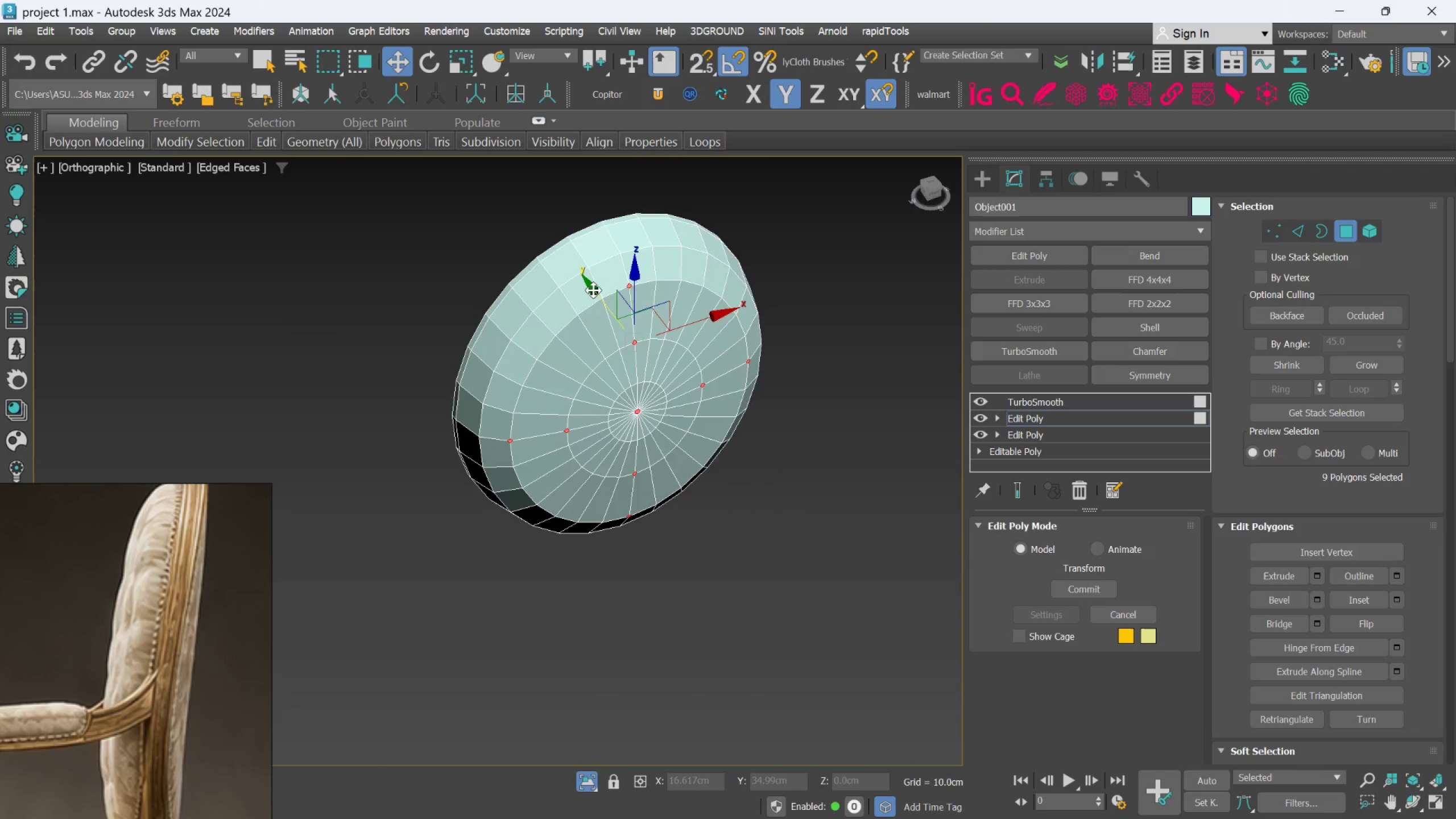 
left_click_drag(start_coordinate=[593, 290], to_coordinate=[589, 289])
 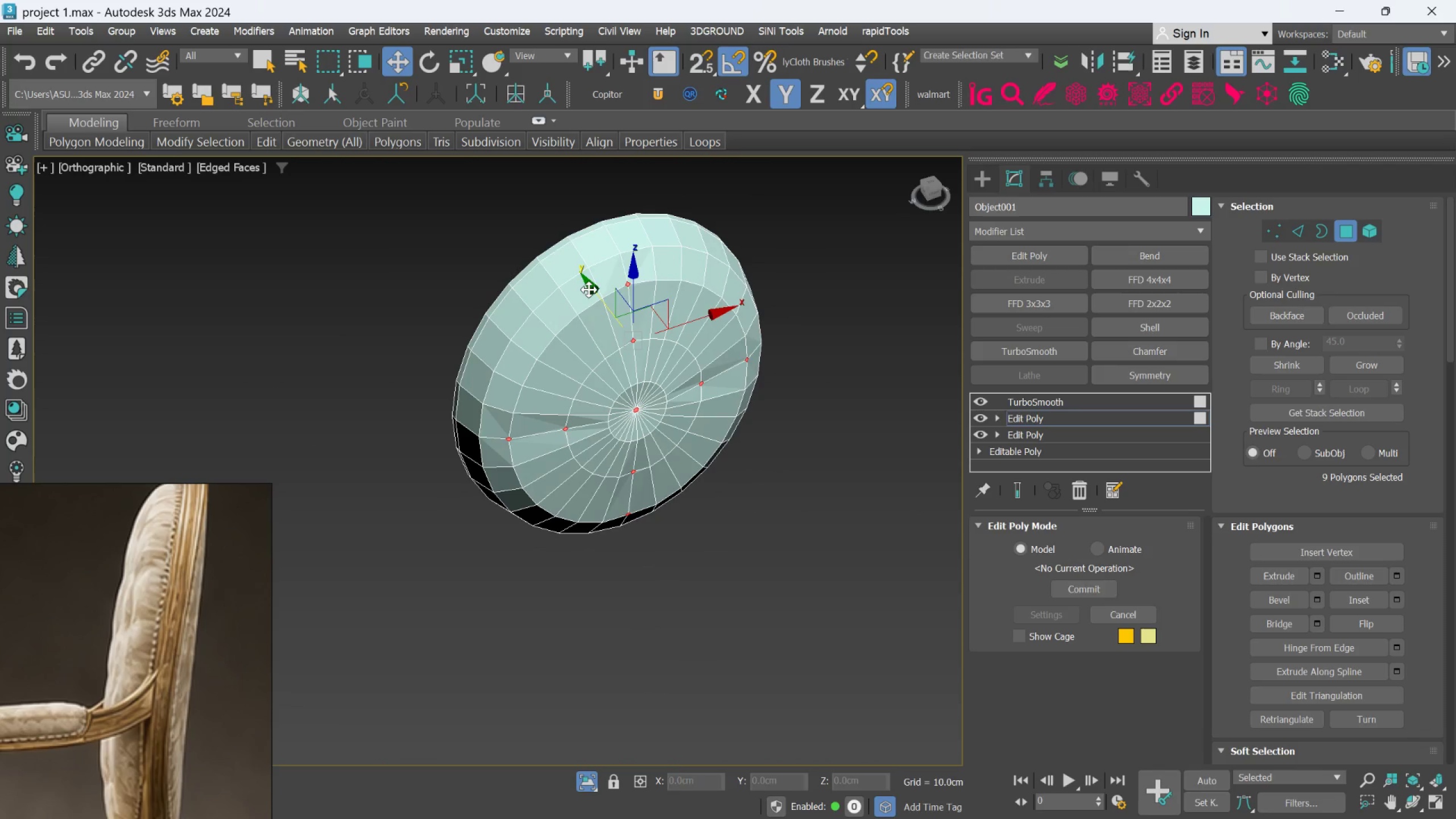 
hold_key(key=ControlLeft, duration=0.62)
 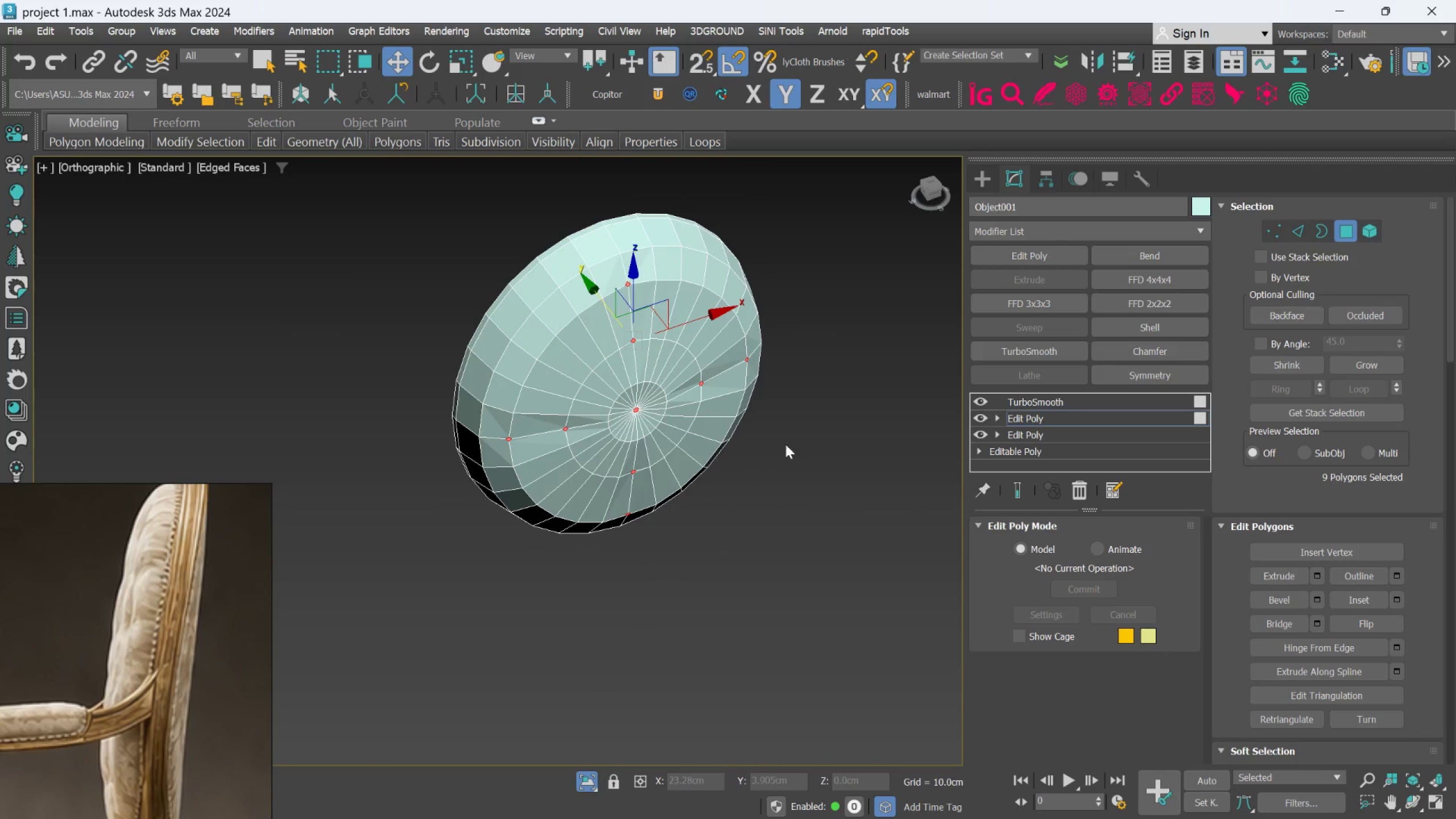 
key(Control+Shift+ShiftLeft)
 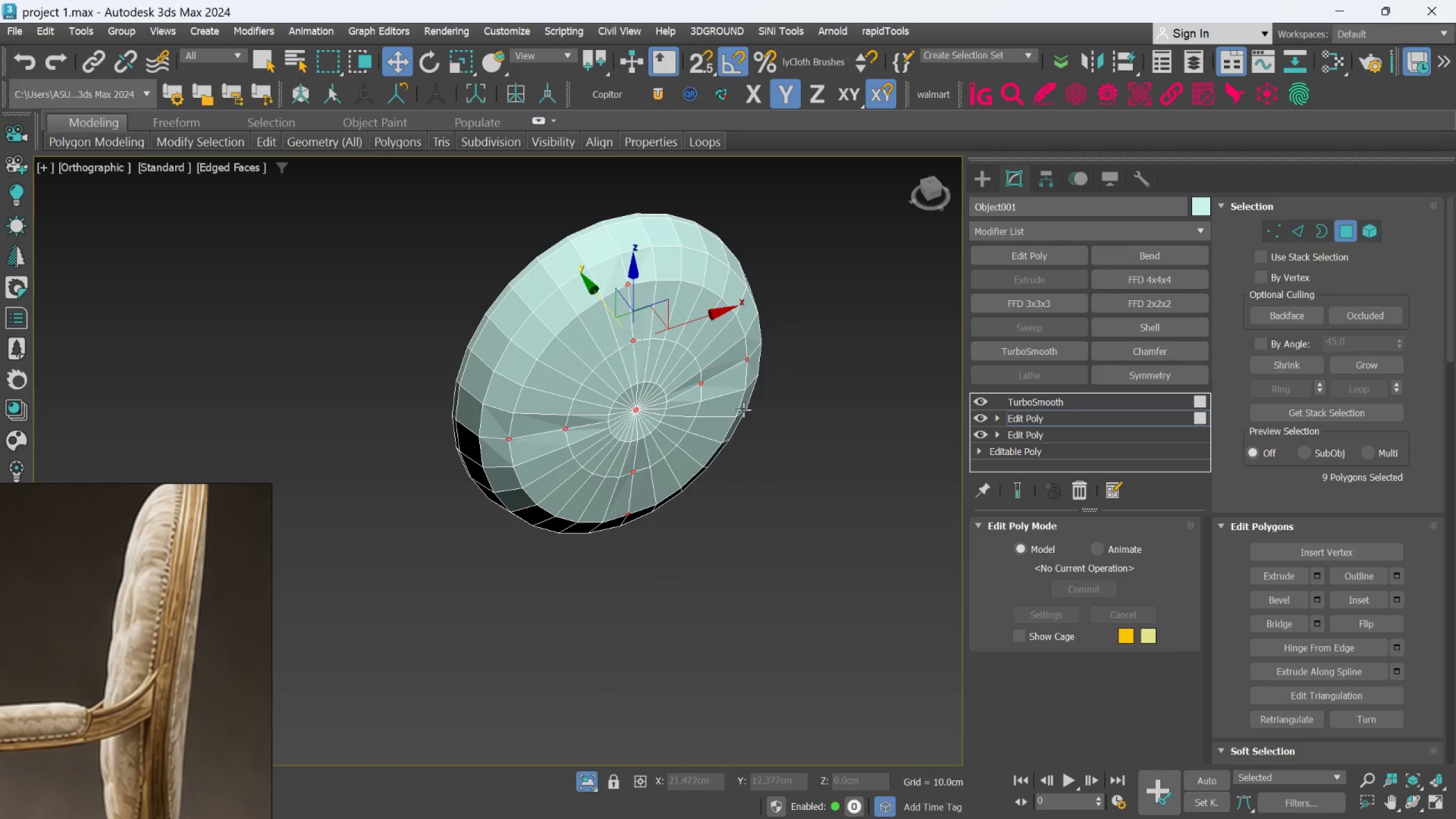 
key(Control+Z)
 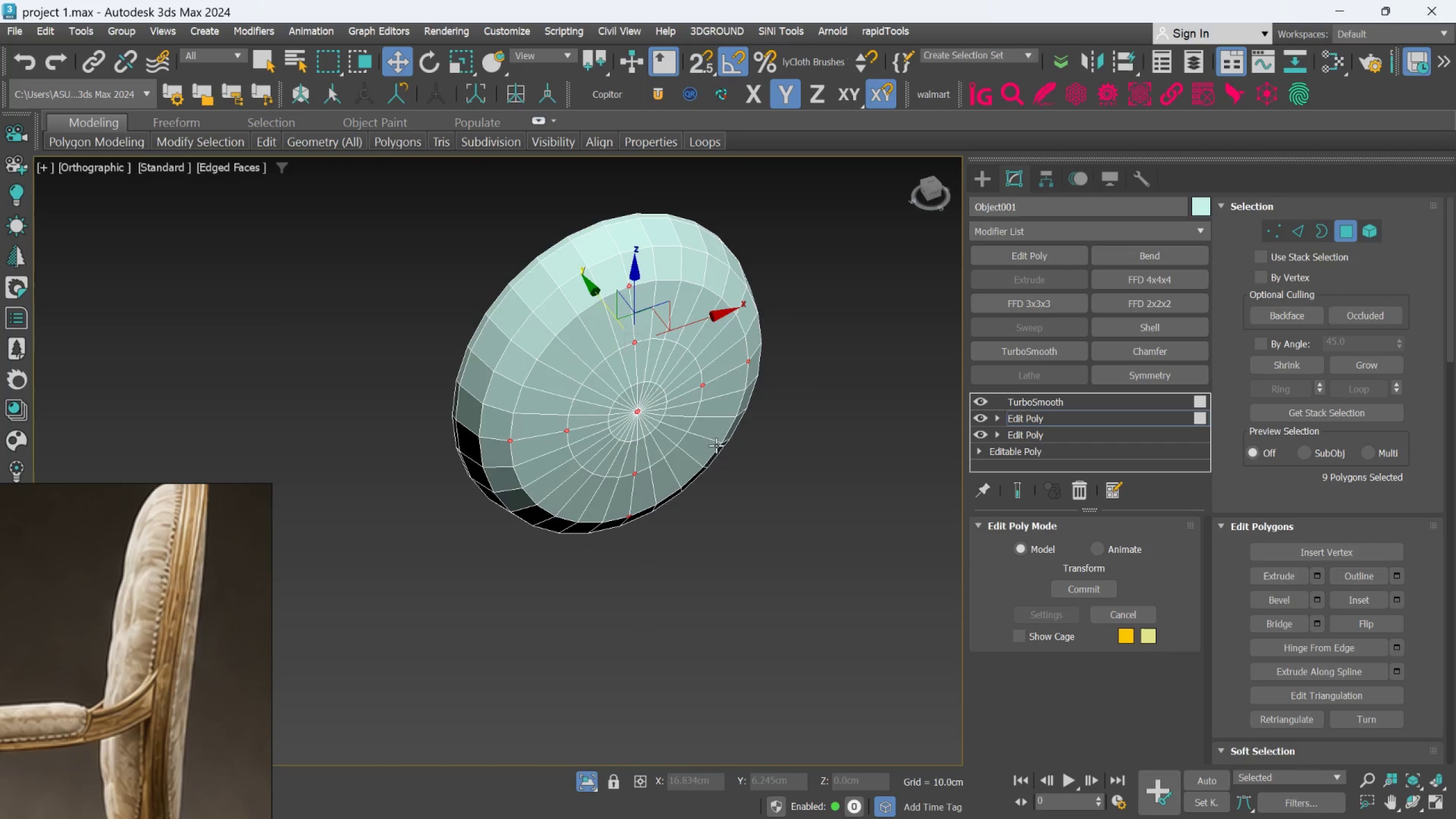 
hold_key(key=ShiftLeft, duration=1.28)
left_click([597, 291])
 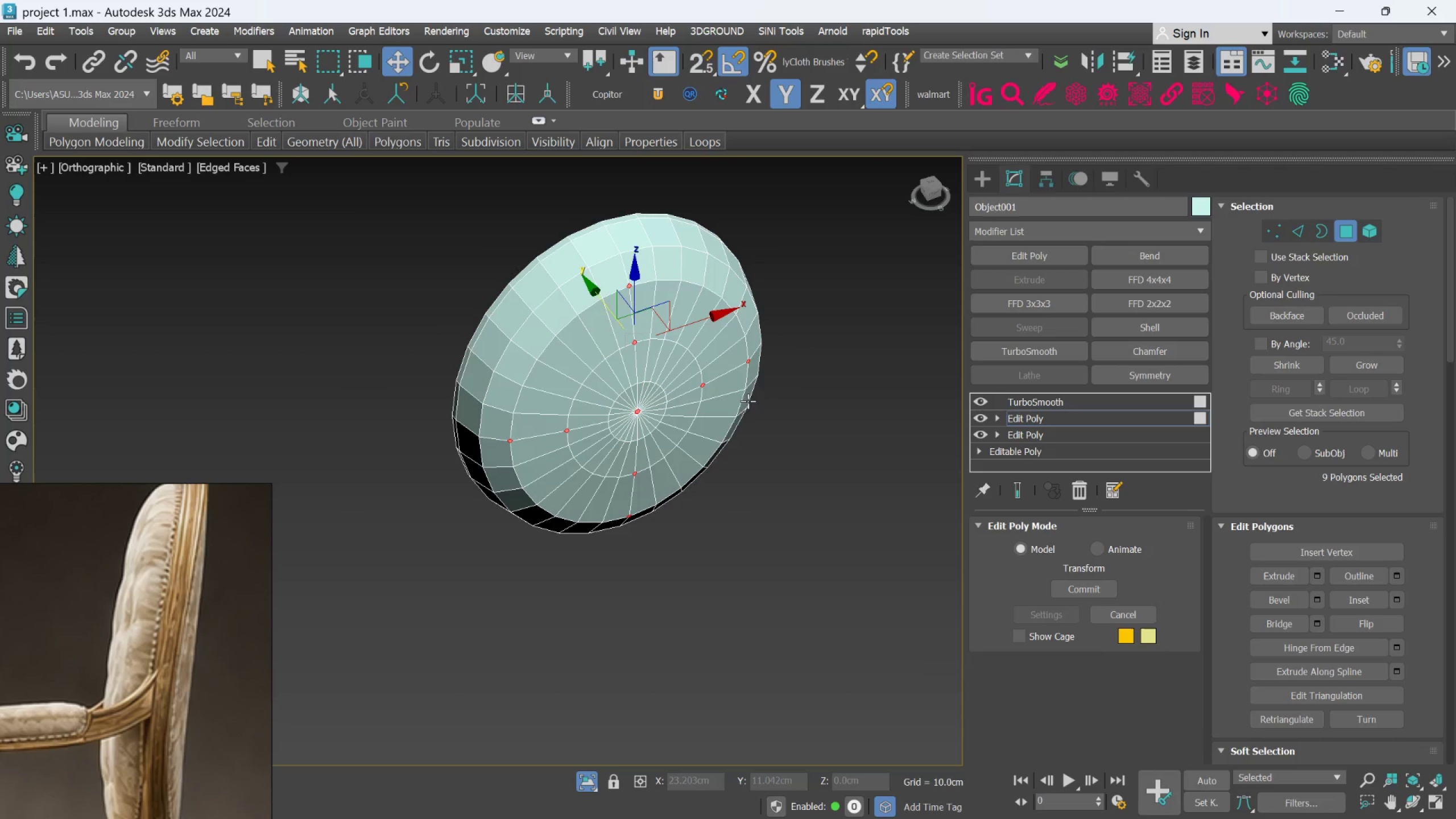 
scroll: coordinate [682, 387], scroll_direction: up, amount: 1.0
 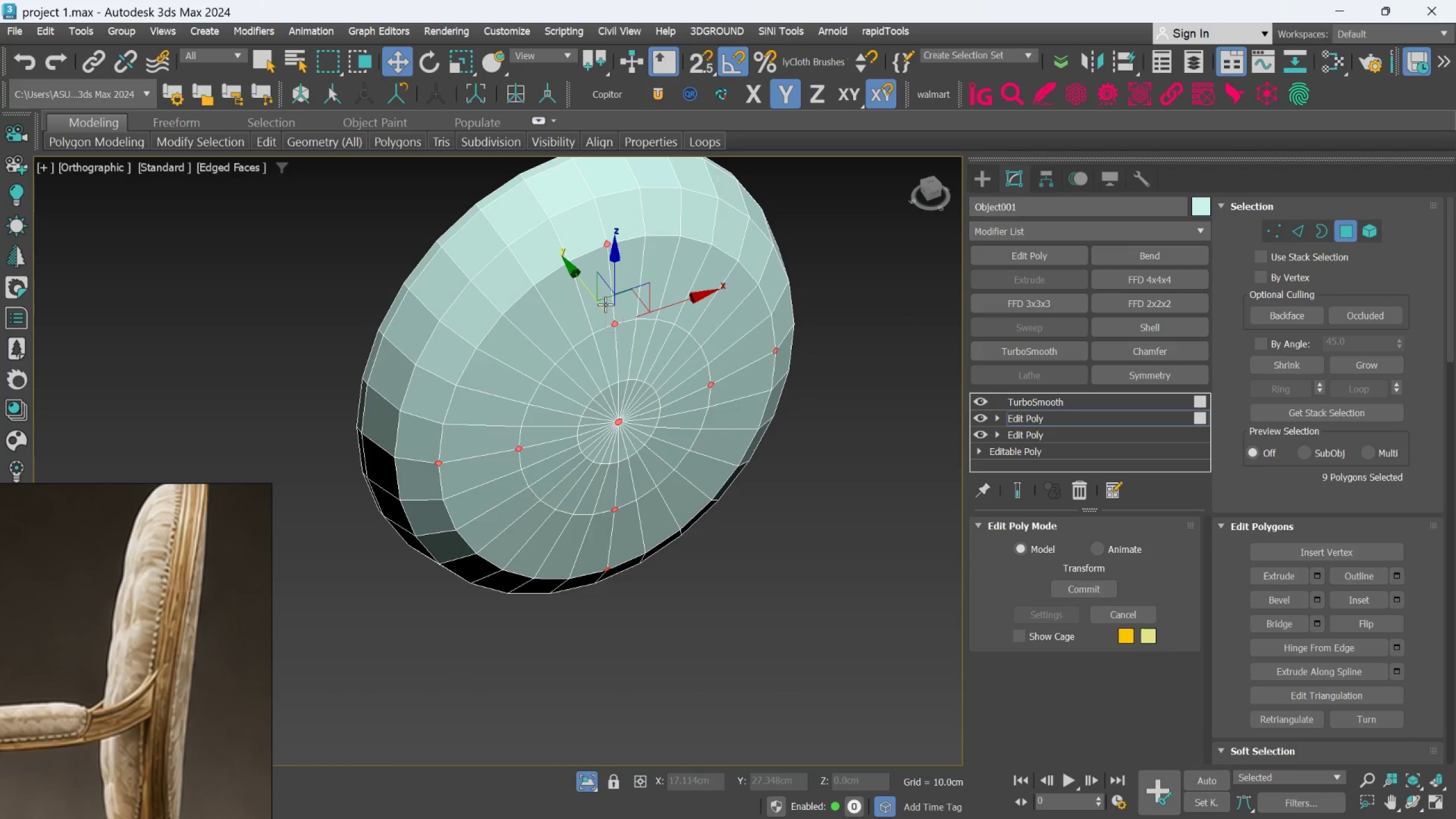 
hold_key(key=ShiftLeft, duration=1.17)
left_click([583, 283])
 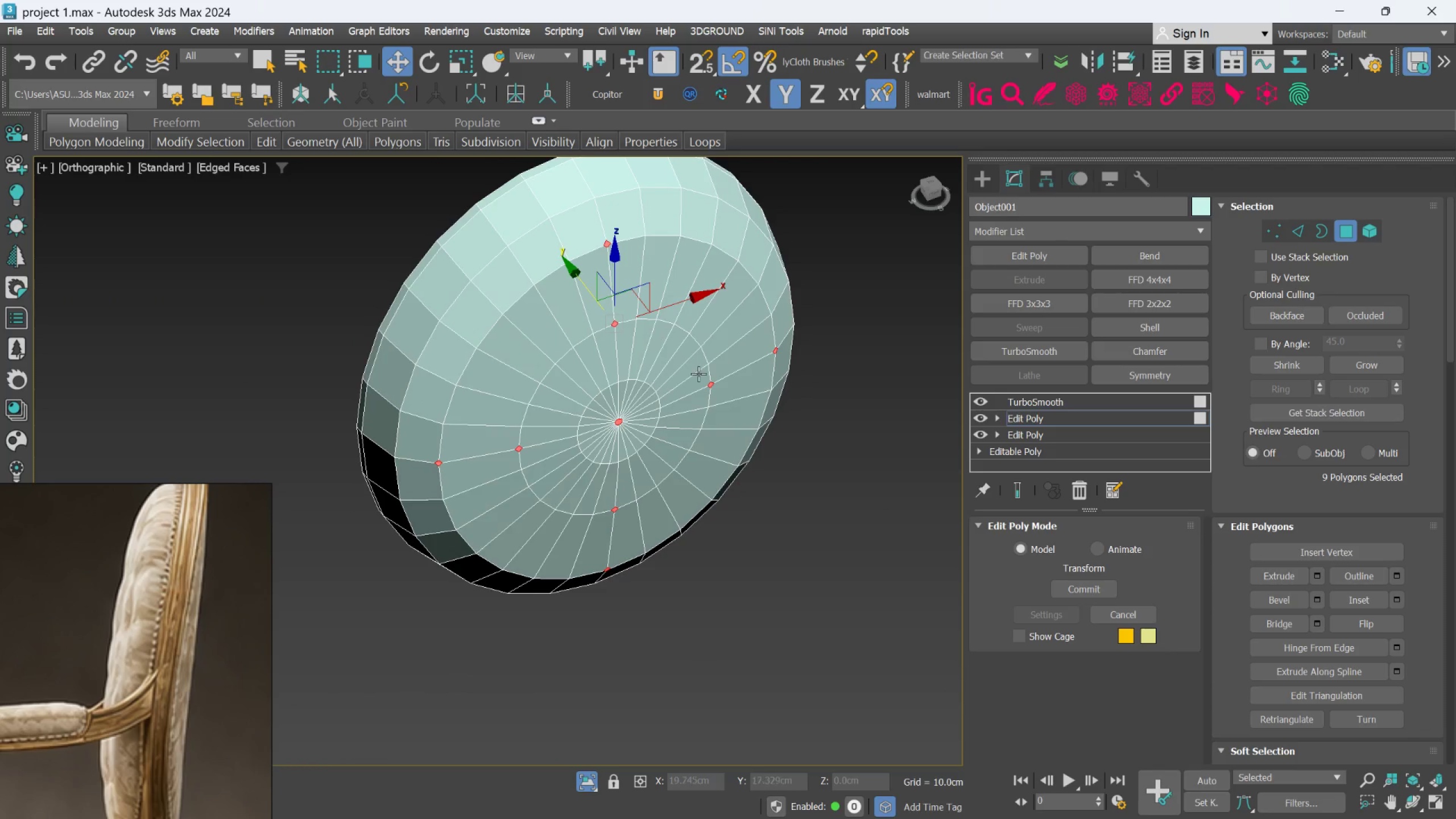 
scroll: coordinate [699, 384], scroll_direction: down, amount: 1.0
 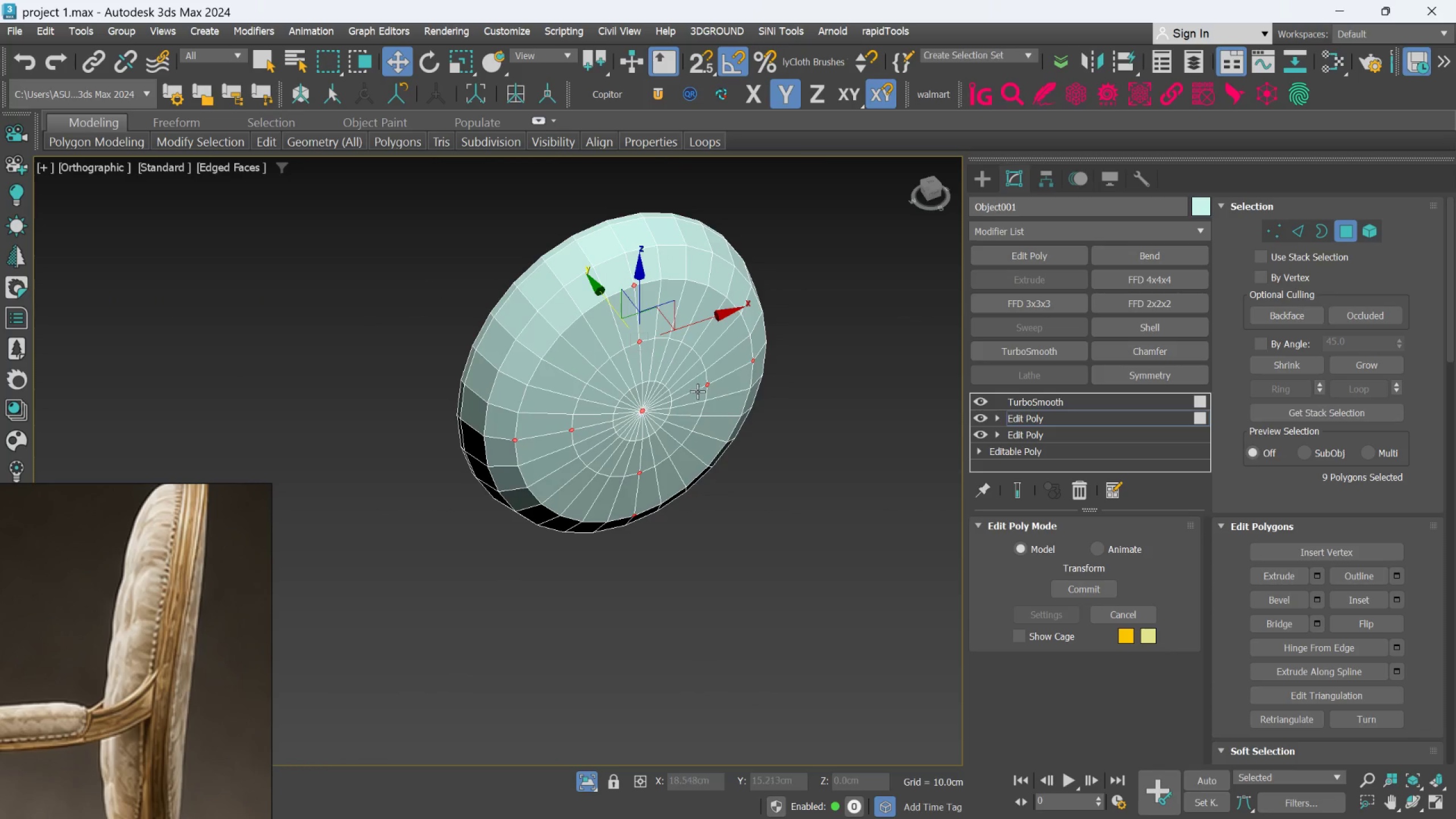 
hold_key(key=AltLeft, duration=0.52)
 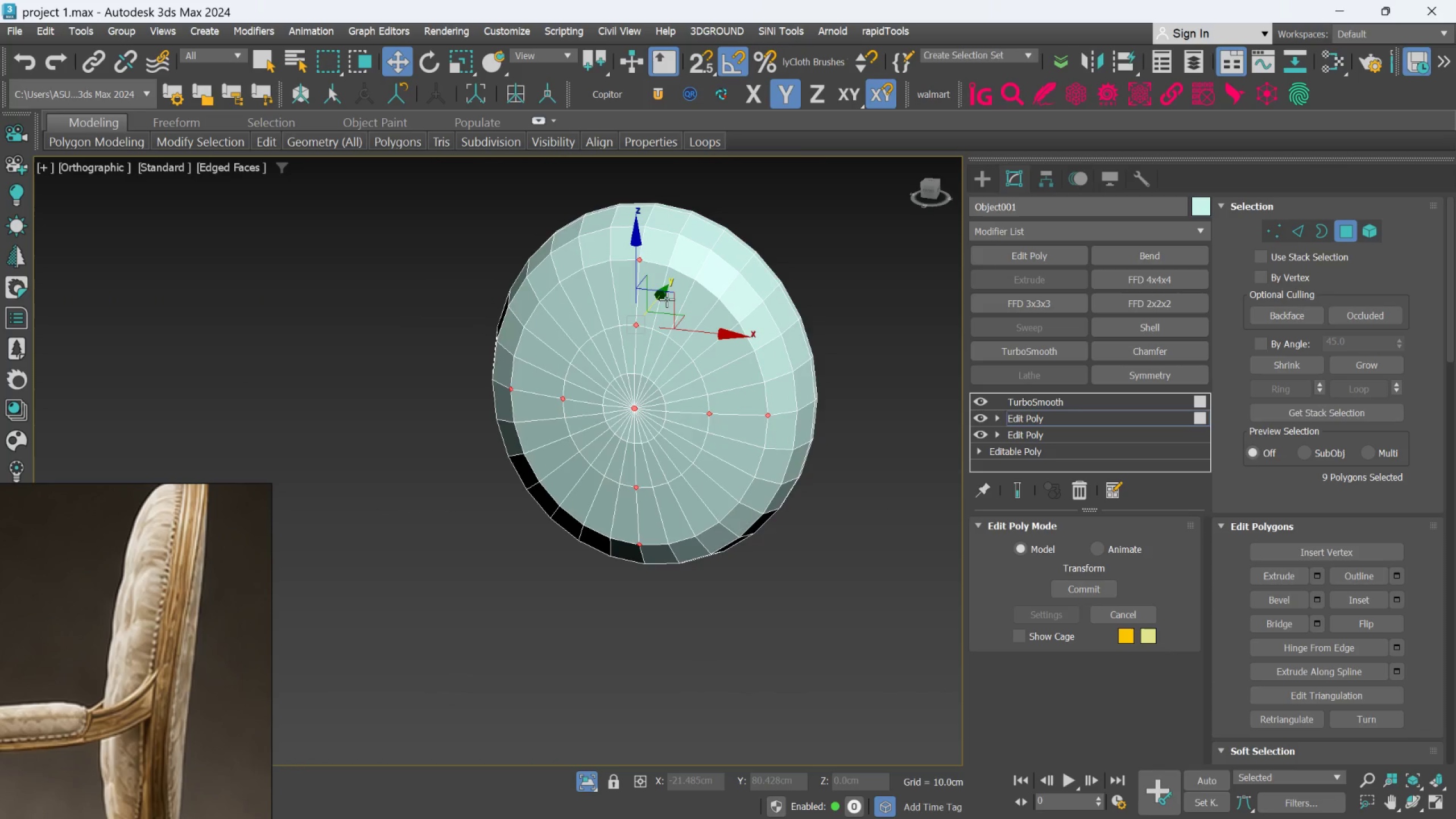 
hold_key(key=AltLeft, duration=0.44)
 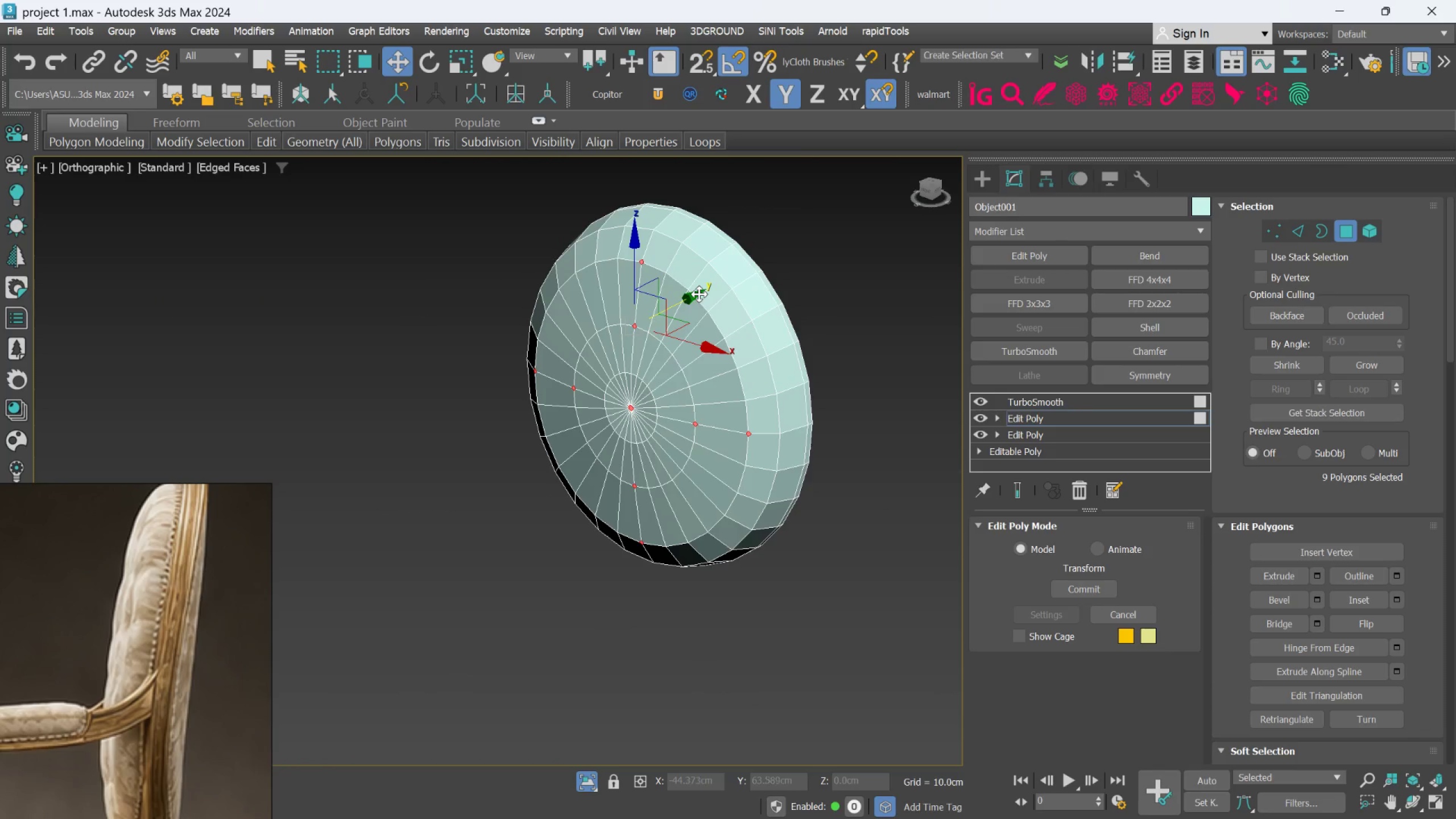 
hold_key(key=ShiftLeft, duration=1.2)
left_click([692, 297])
 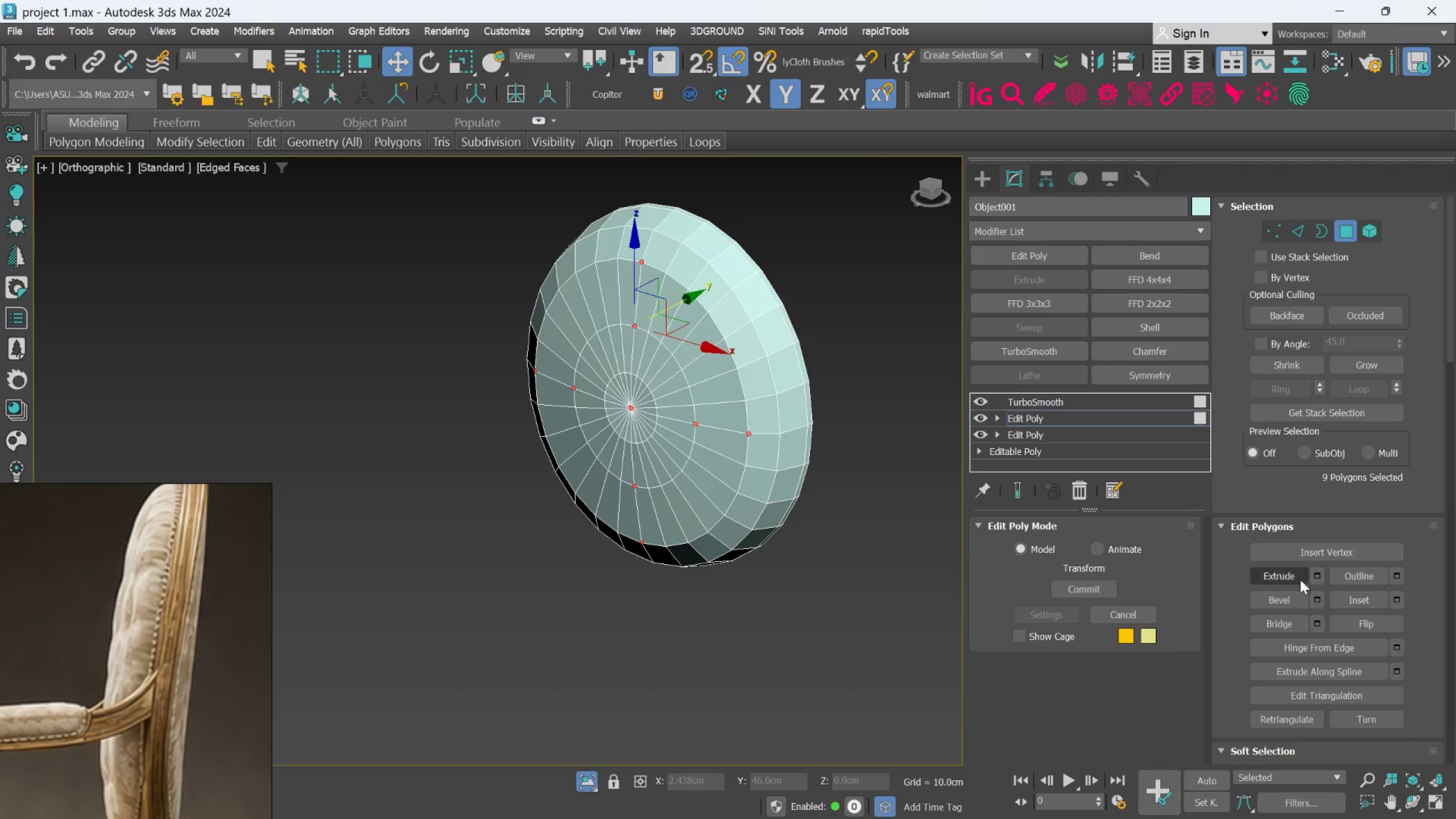 
left_click([1314, 571])
 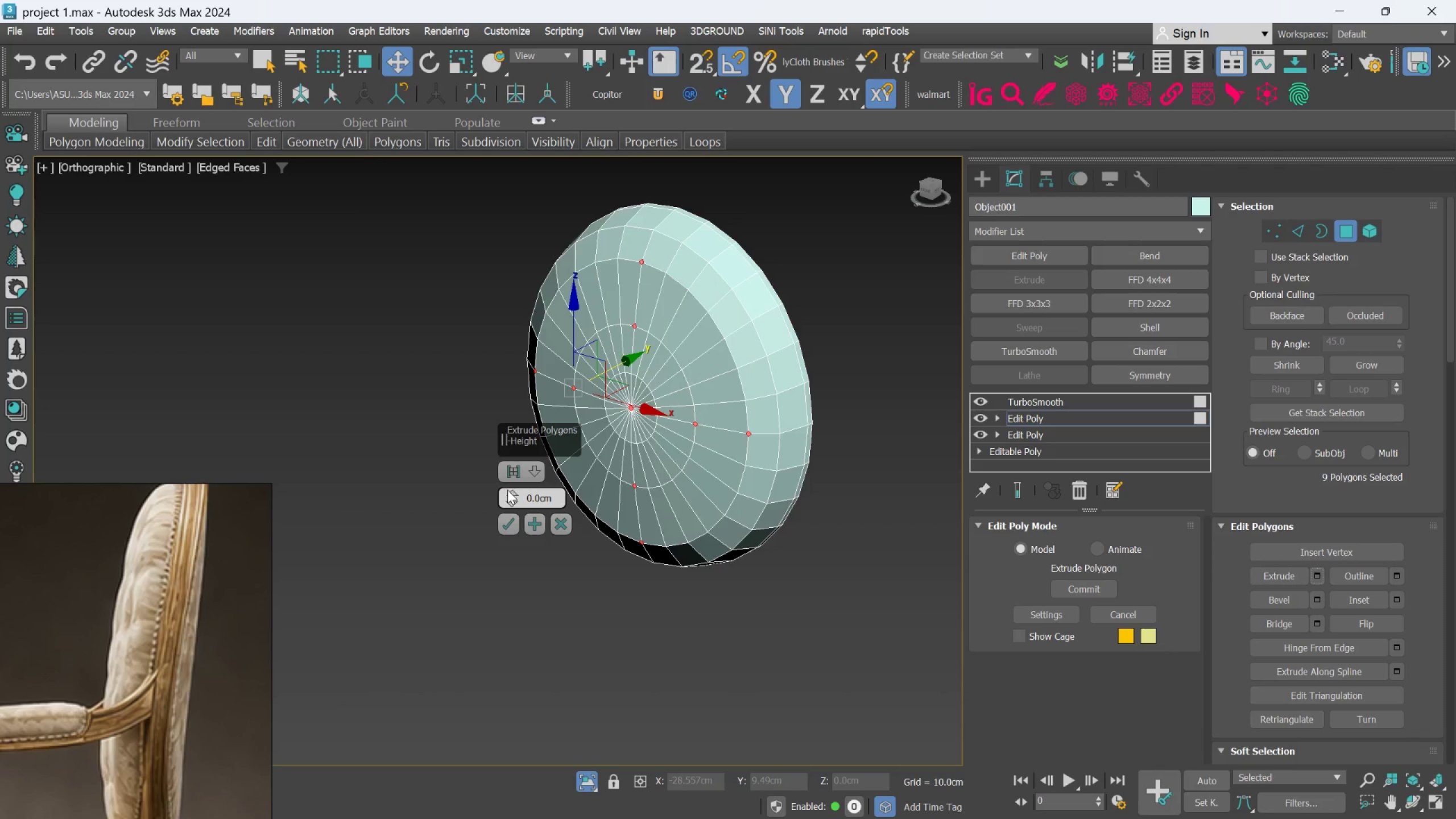 
left_click_drag(start_coordinate=[514, 492], to_coordinate=[510, 495])
 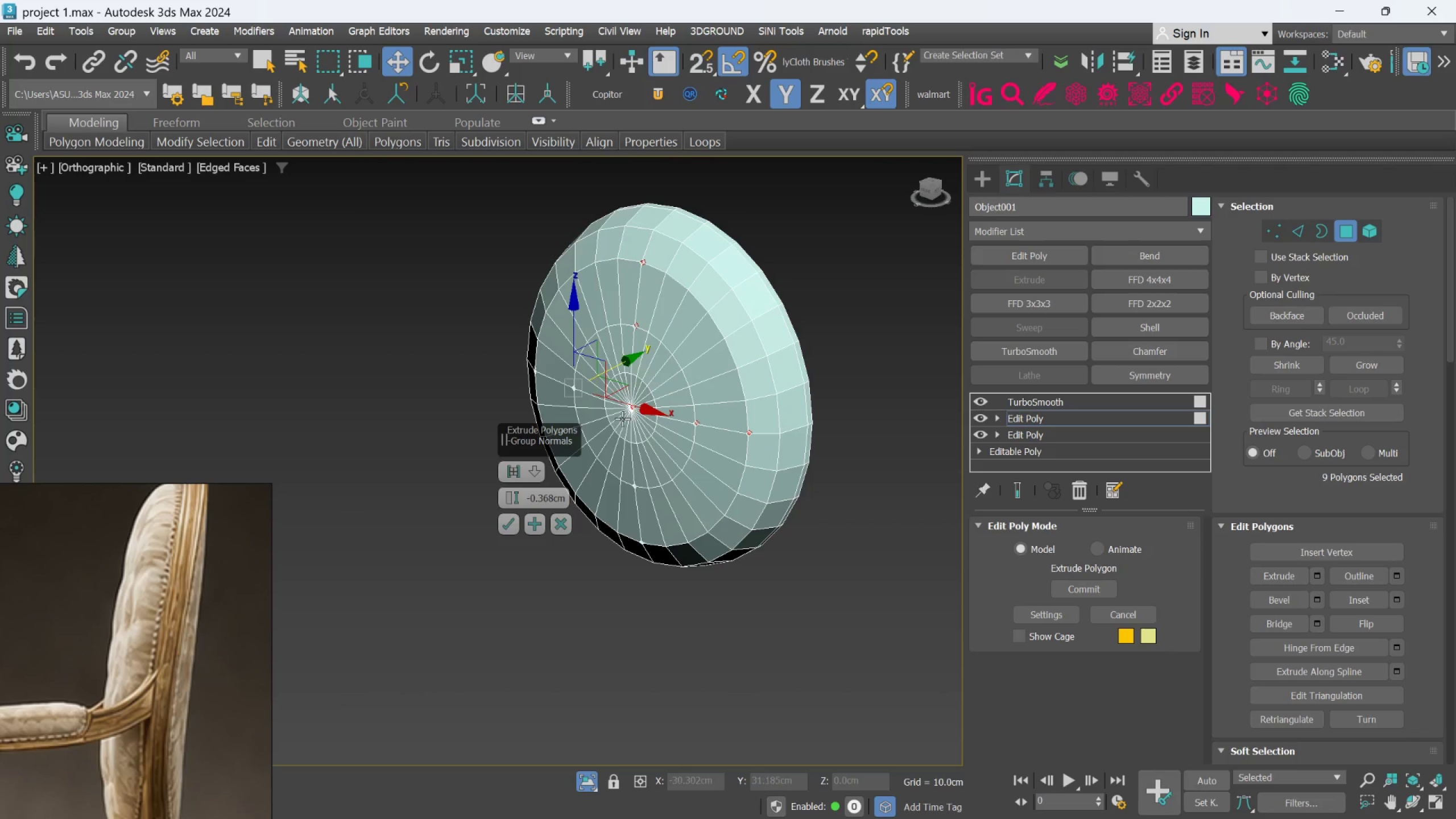 
hold_key(key=AltLeft, duration=0.5)
 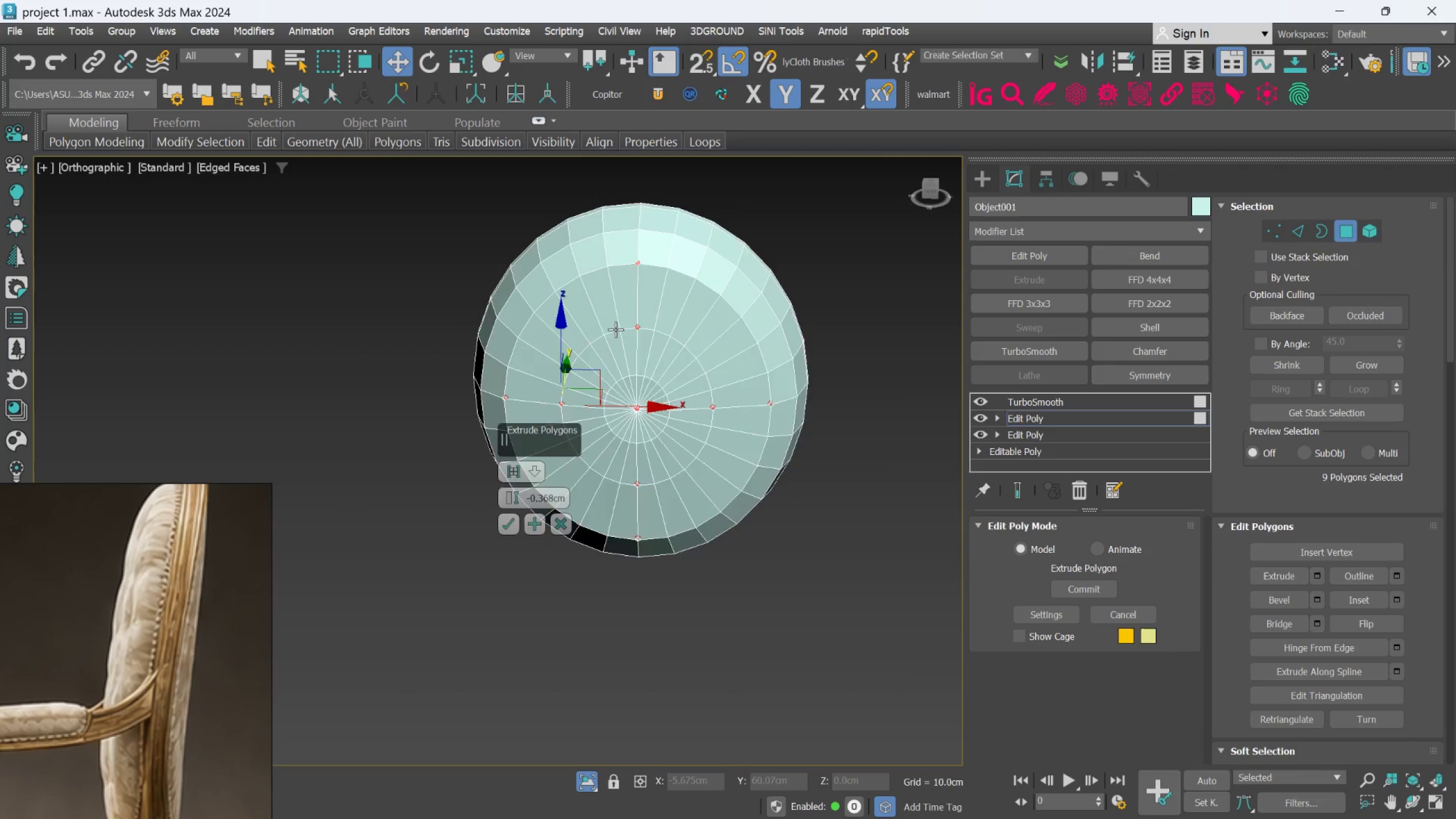 
scroll: coordinate [617, 326], scroll_direction: up, amount: 2.0
 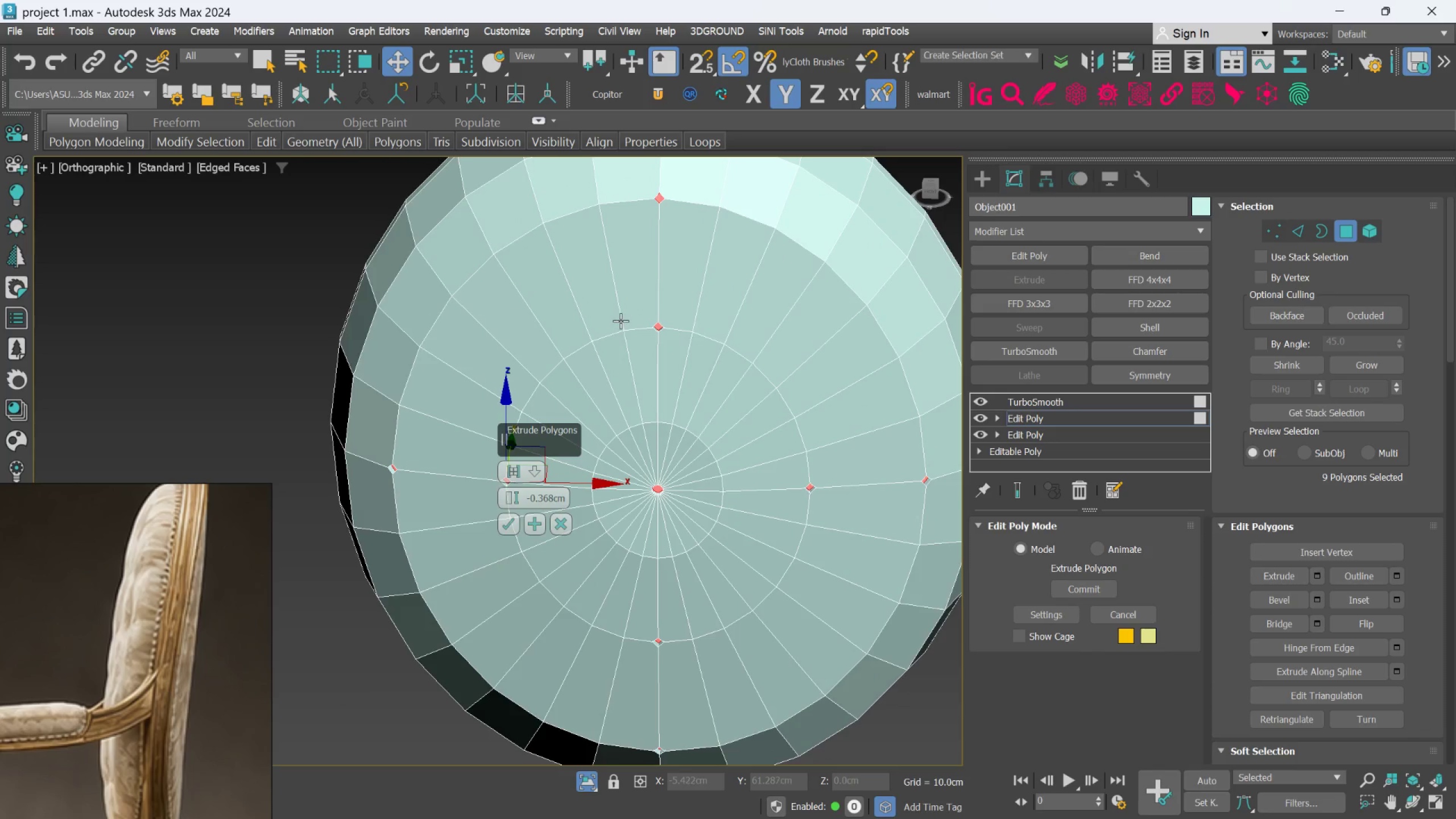 
hold_key(key=AltLeft, duration=0.42)
 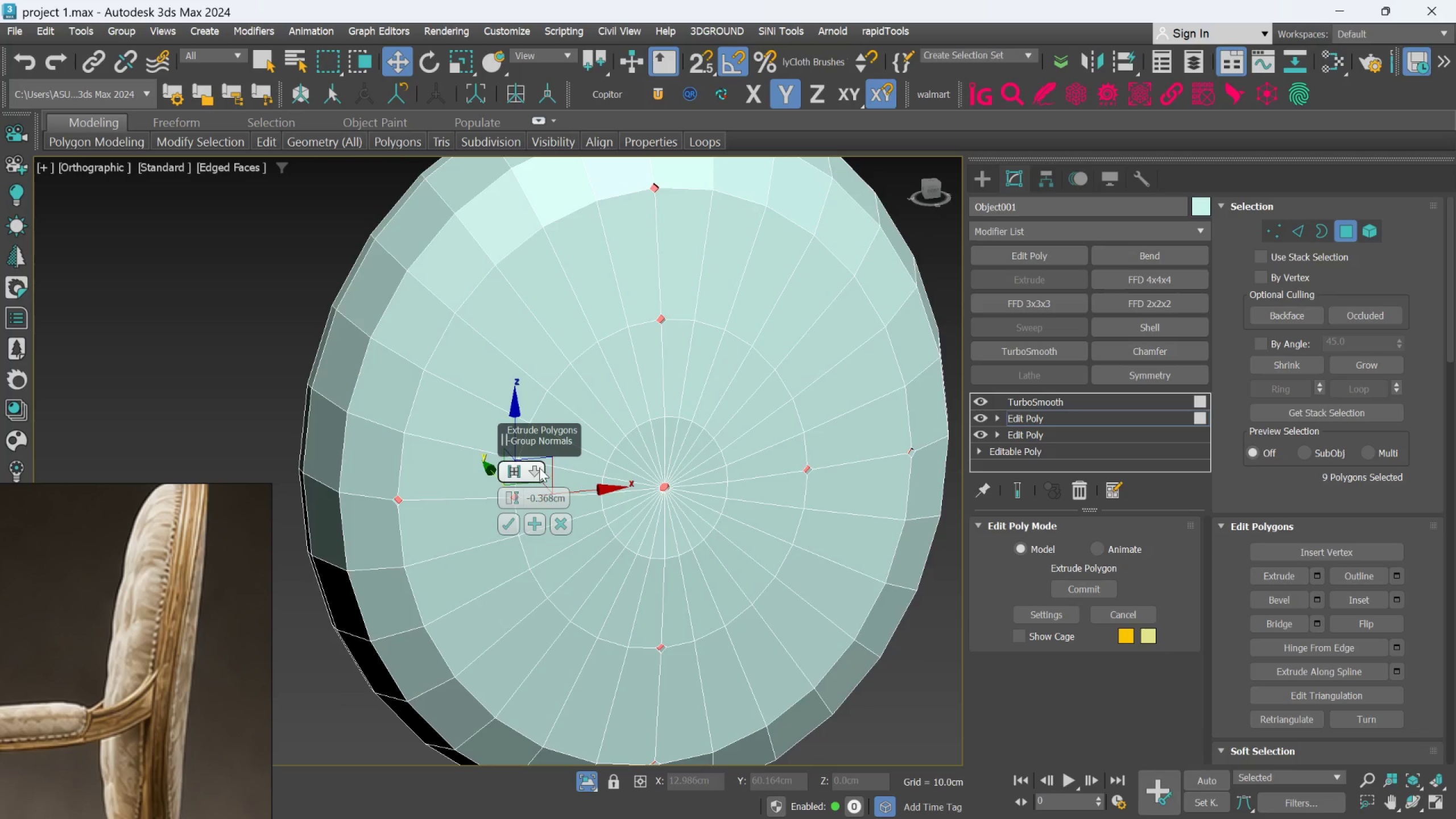 
left_click([533, 471])
 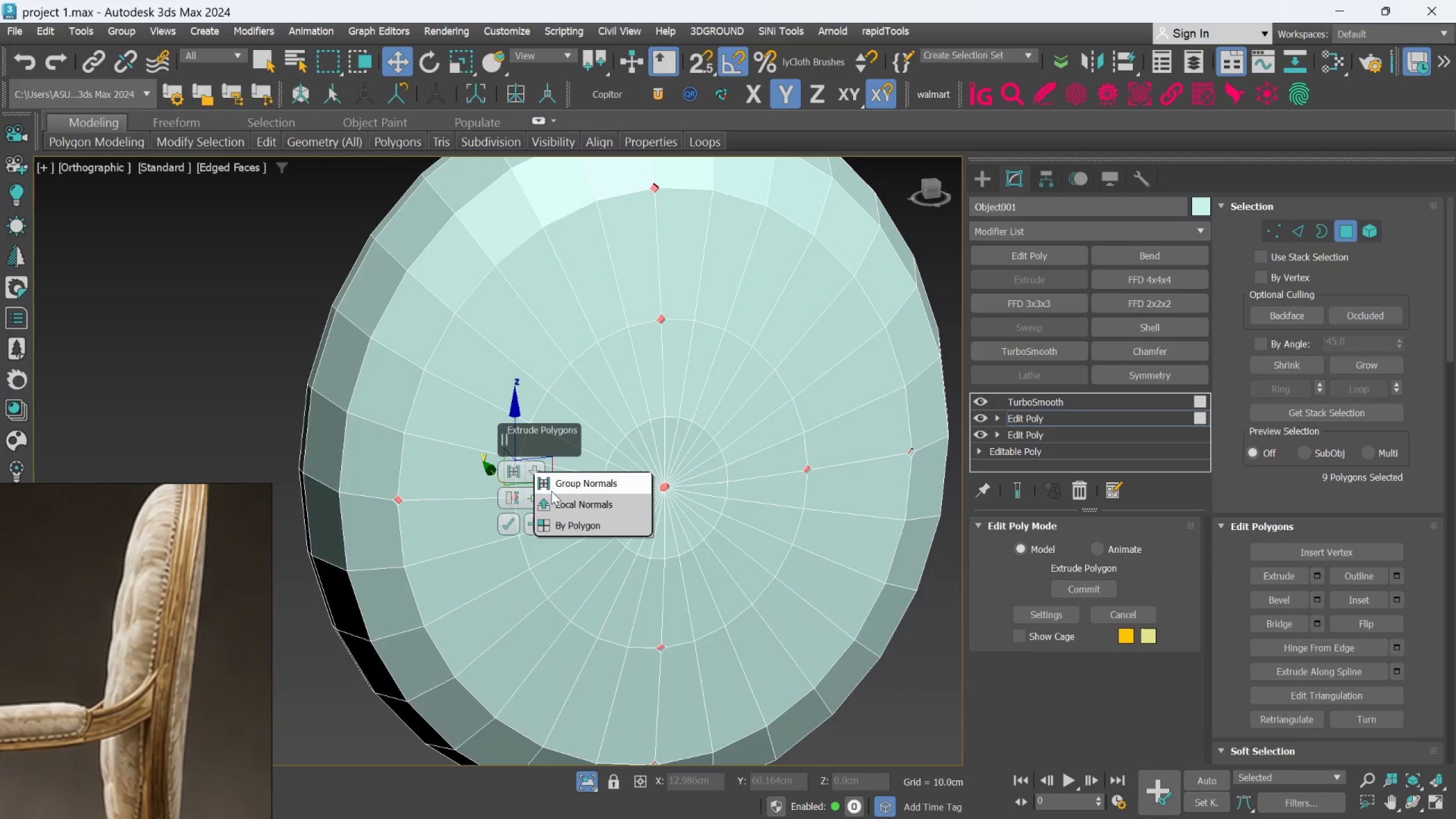 
left_click([551, 495])
 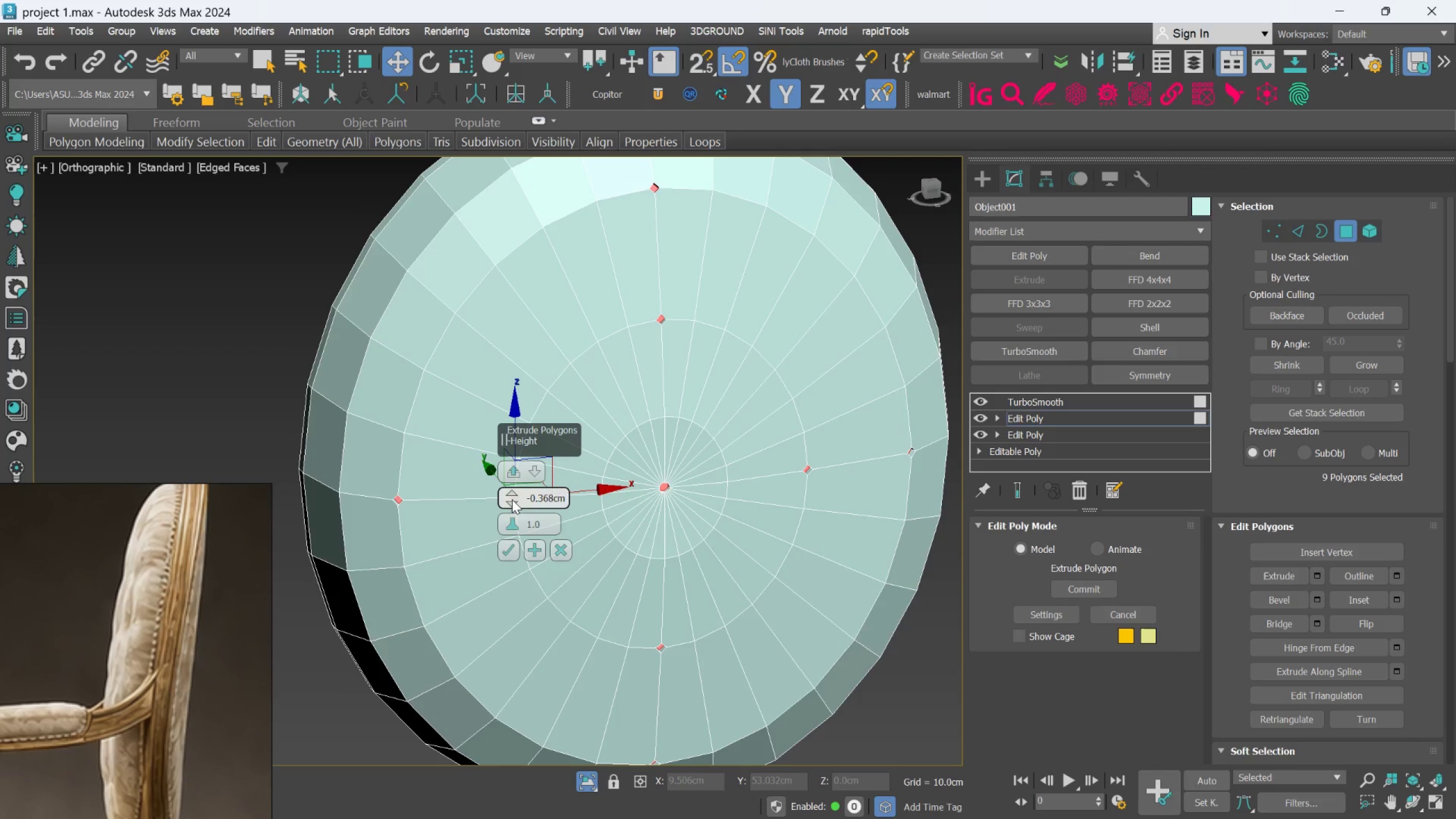 
left_click_drag(start_coordinate=[512, 493], to_coordinate=[516, 497])
 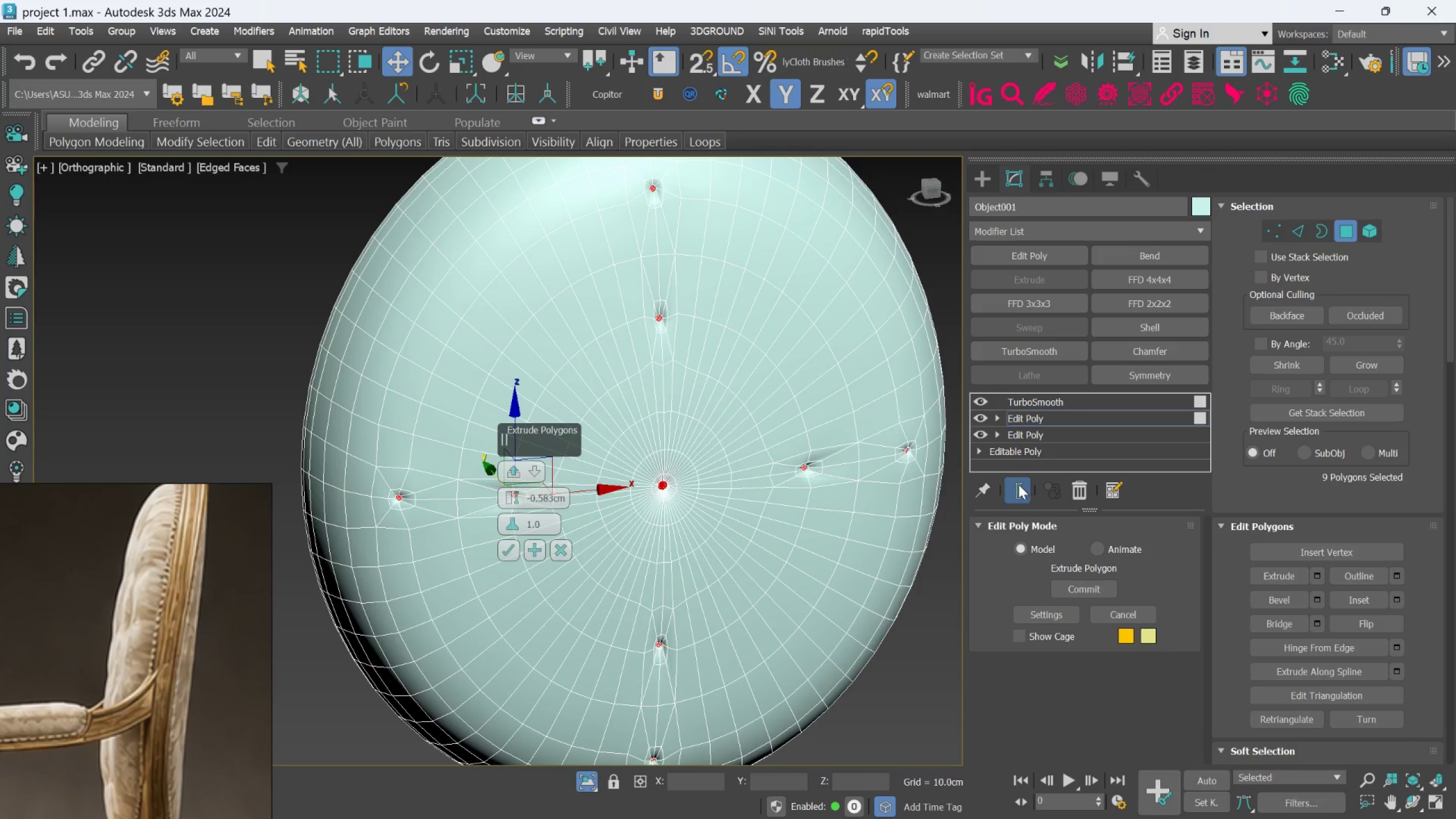 
scroll: coordinate [786, 431], scroll_direction: down, amount: 1.0
 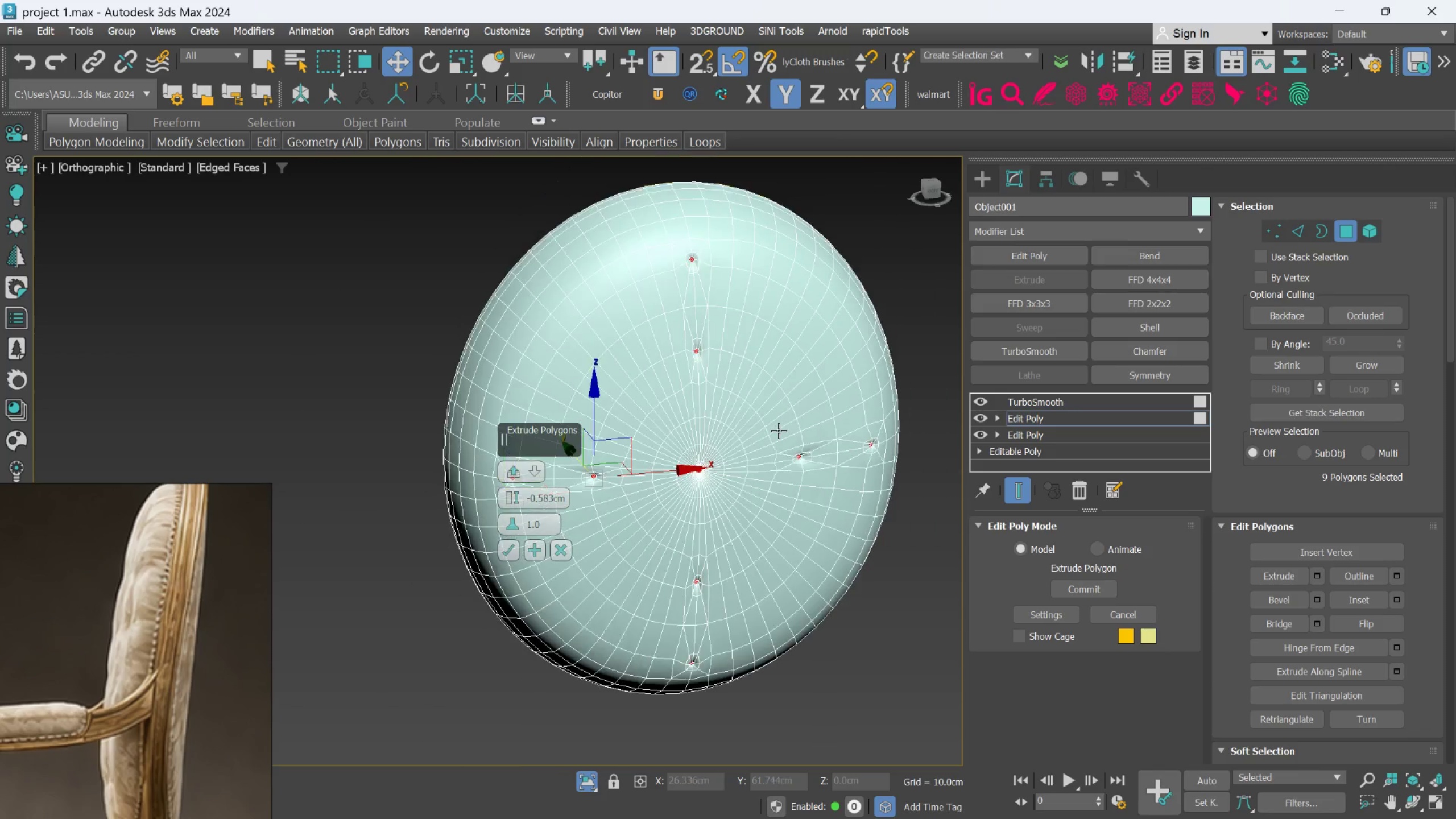 
hold_key(key=AltLeft, duration=0.31)
 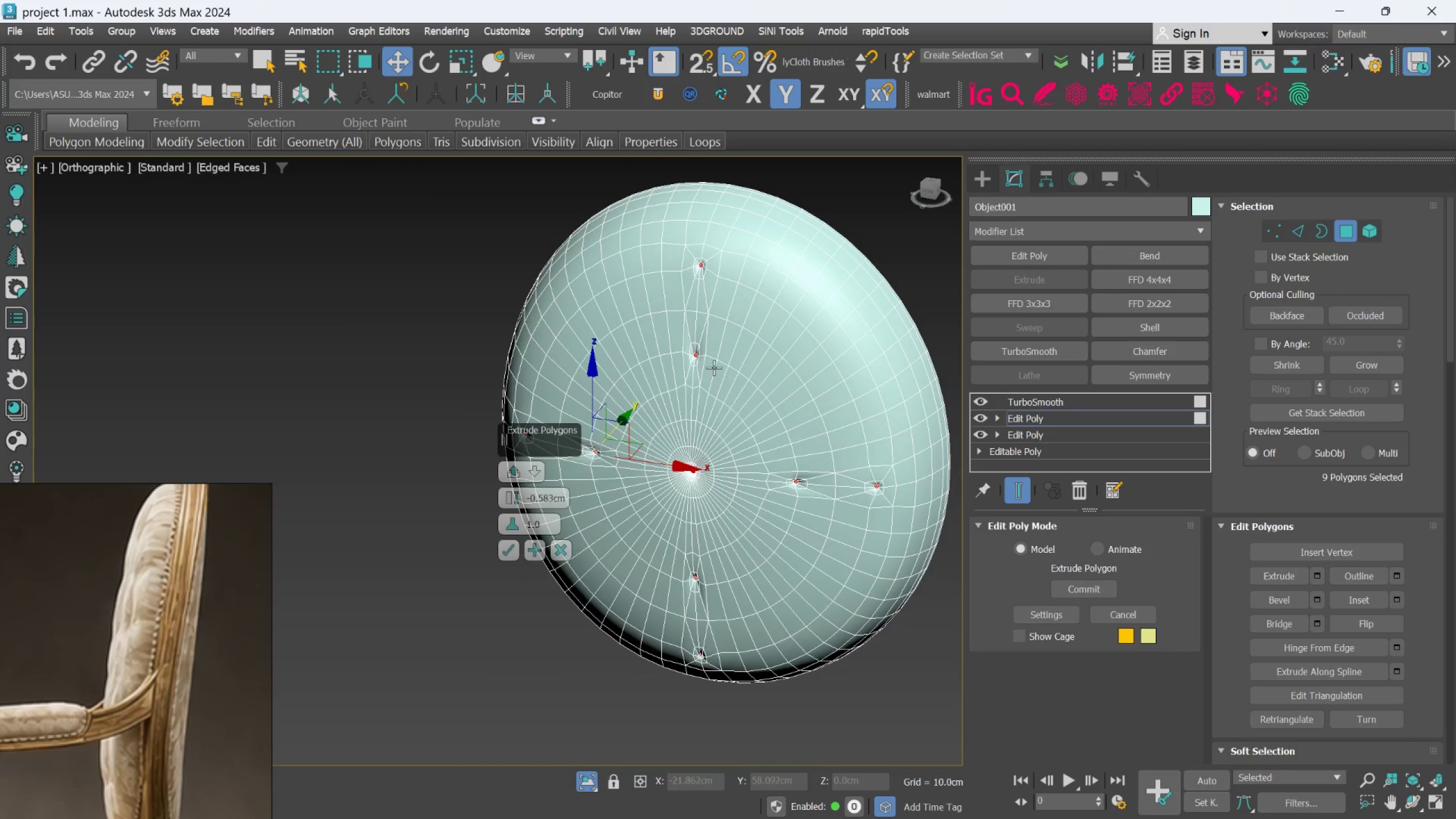 
scroll: coordinate [714, 367], scroll_direction: up, amount: 1.0
 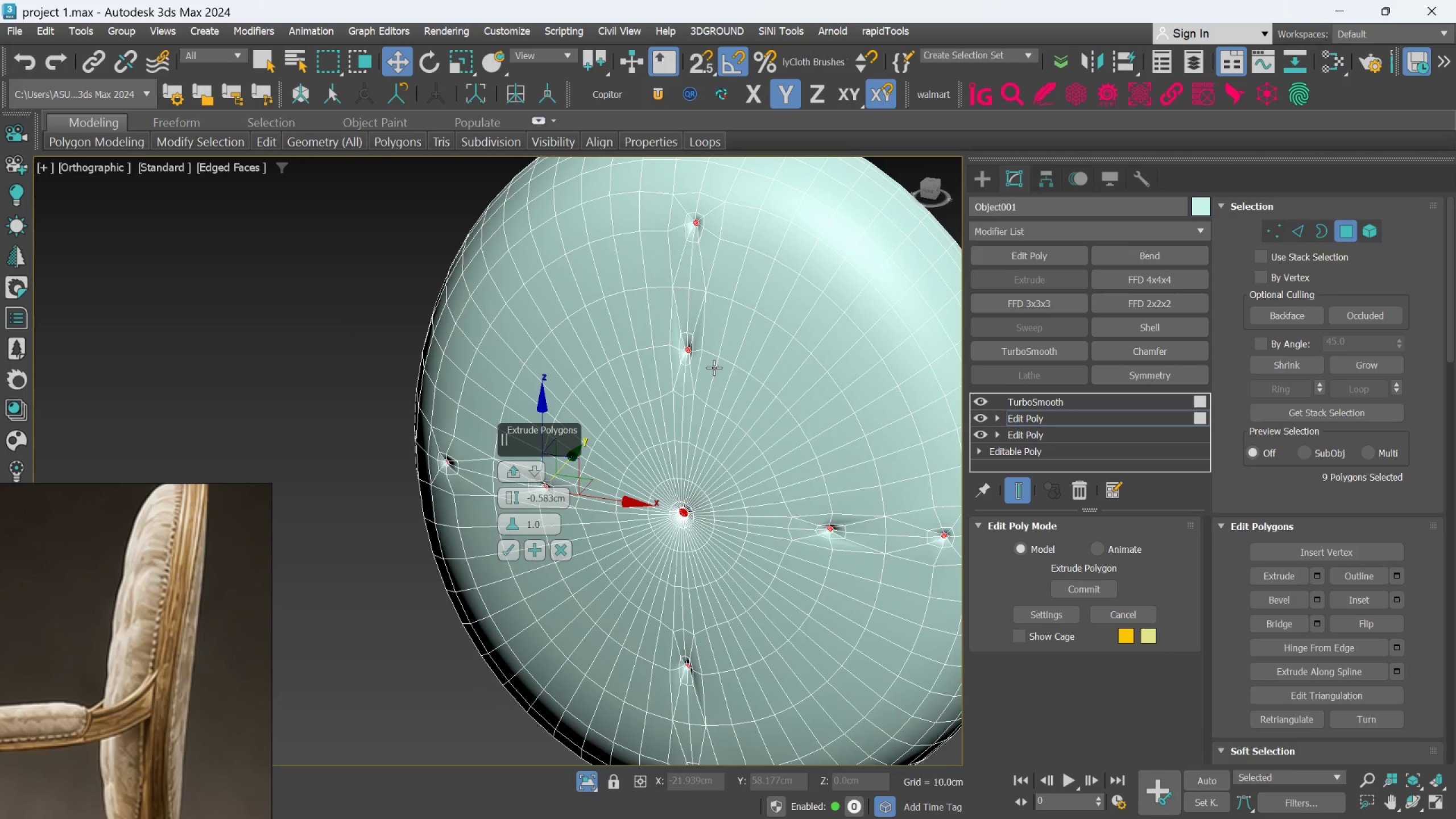 
hold_key(key=AltLeft, duration=0.36)
 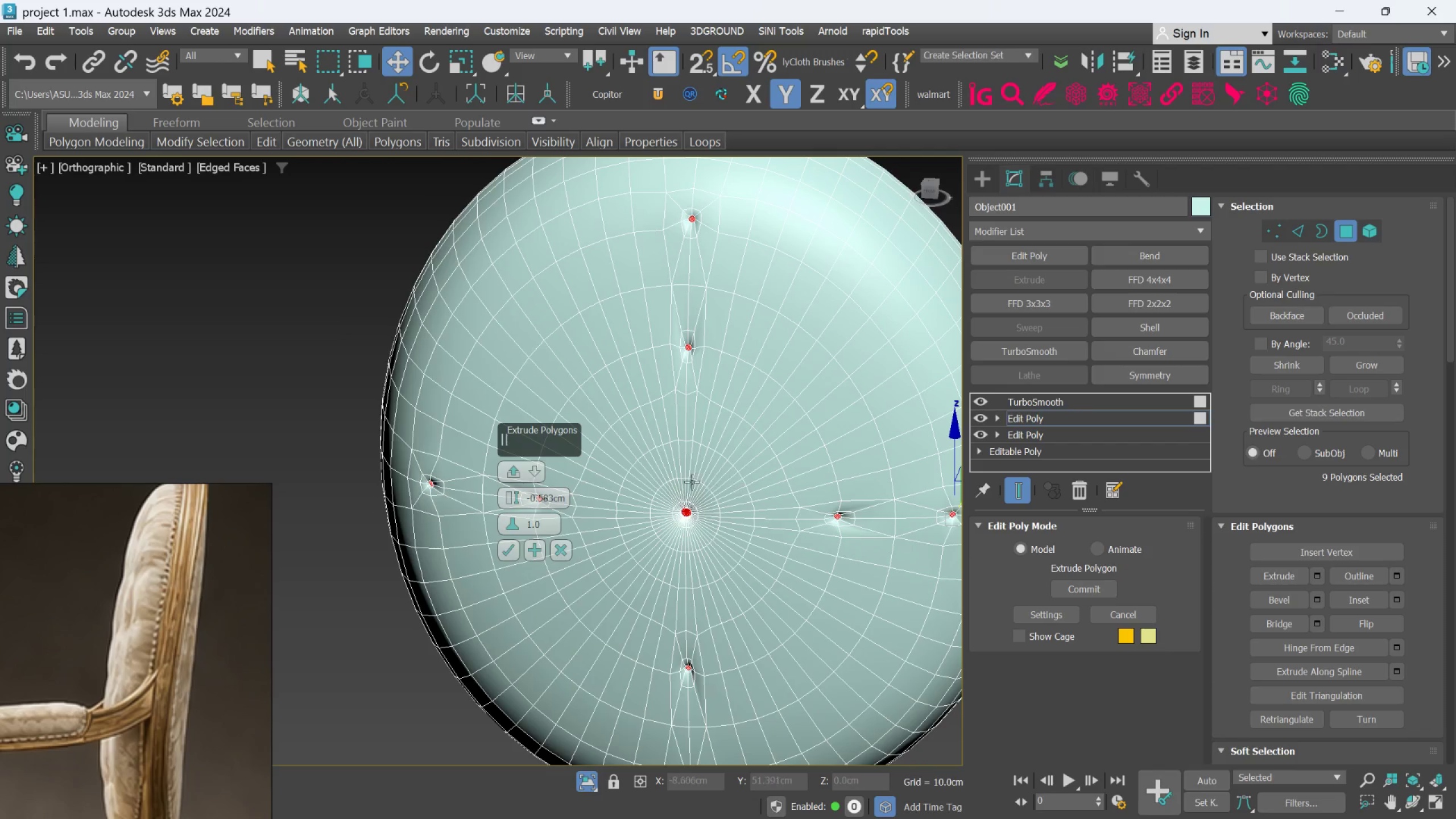 
hold_key(key=AltLeft, duration=0.55)
 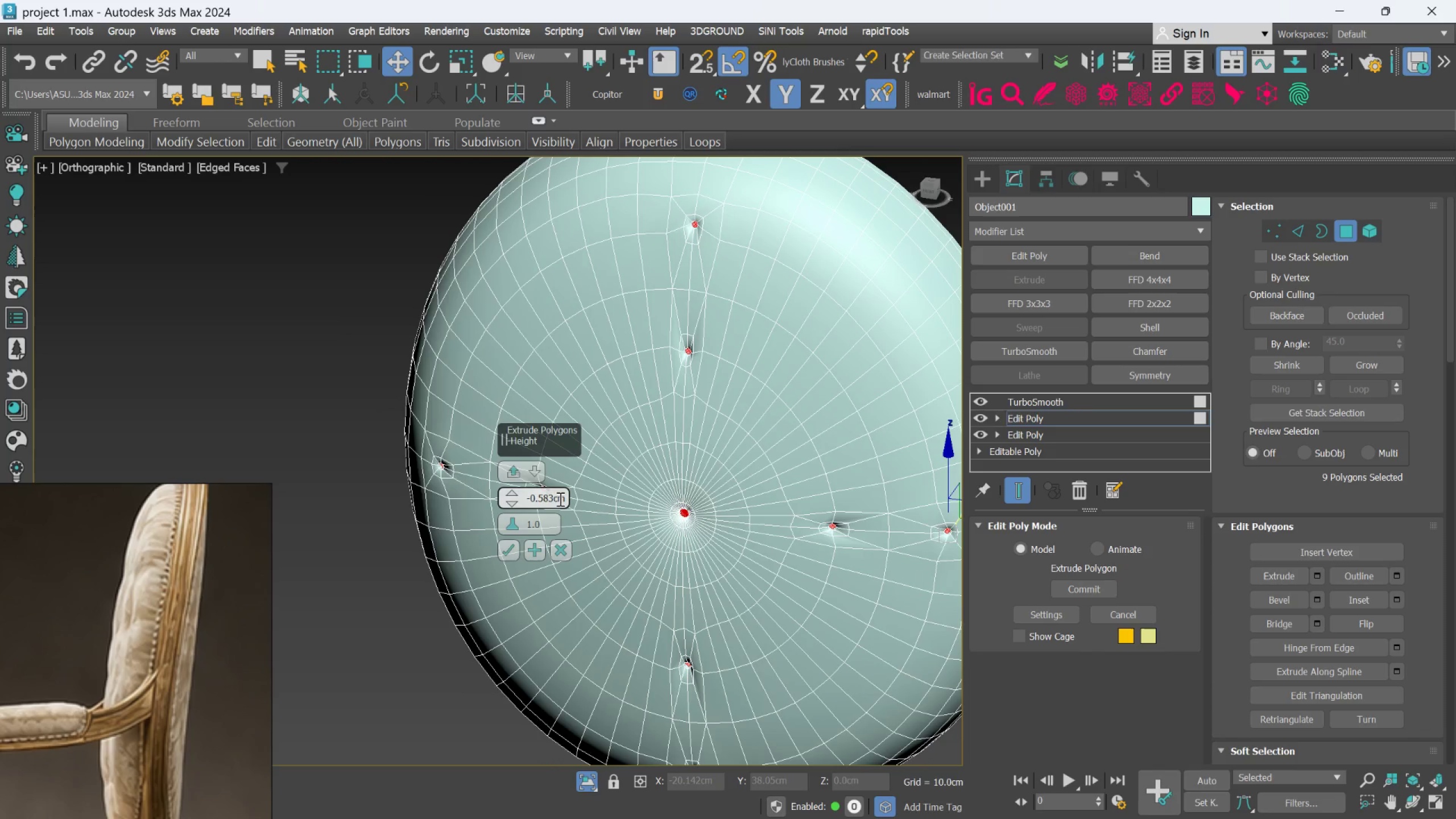 
scroll: coordinate [556, 498], scroll_direction: up, amount: 2.0
 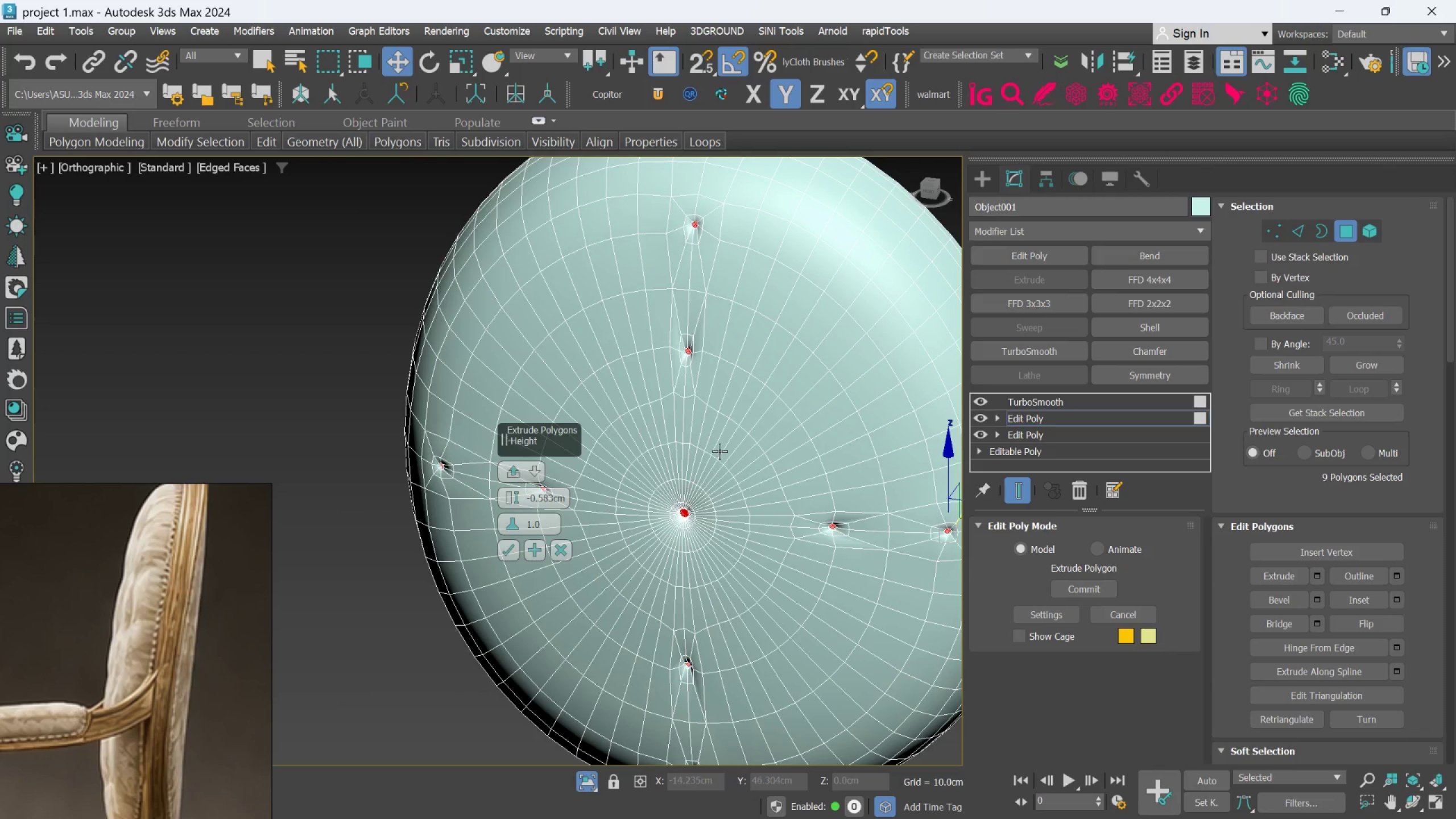 
scroll: coordinate [719, 451], scroll_direction: down, amount: 1.0
 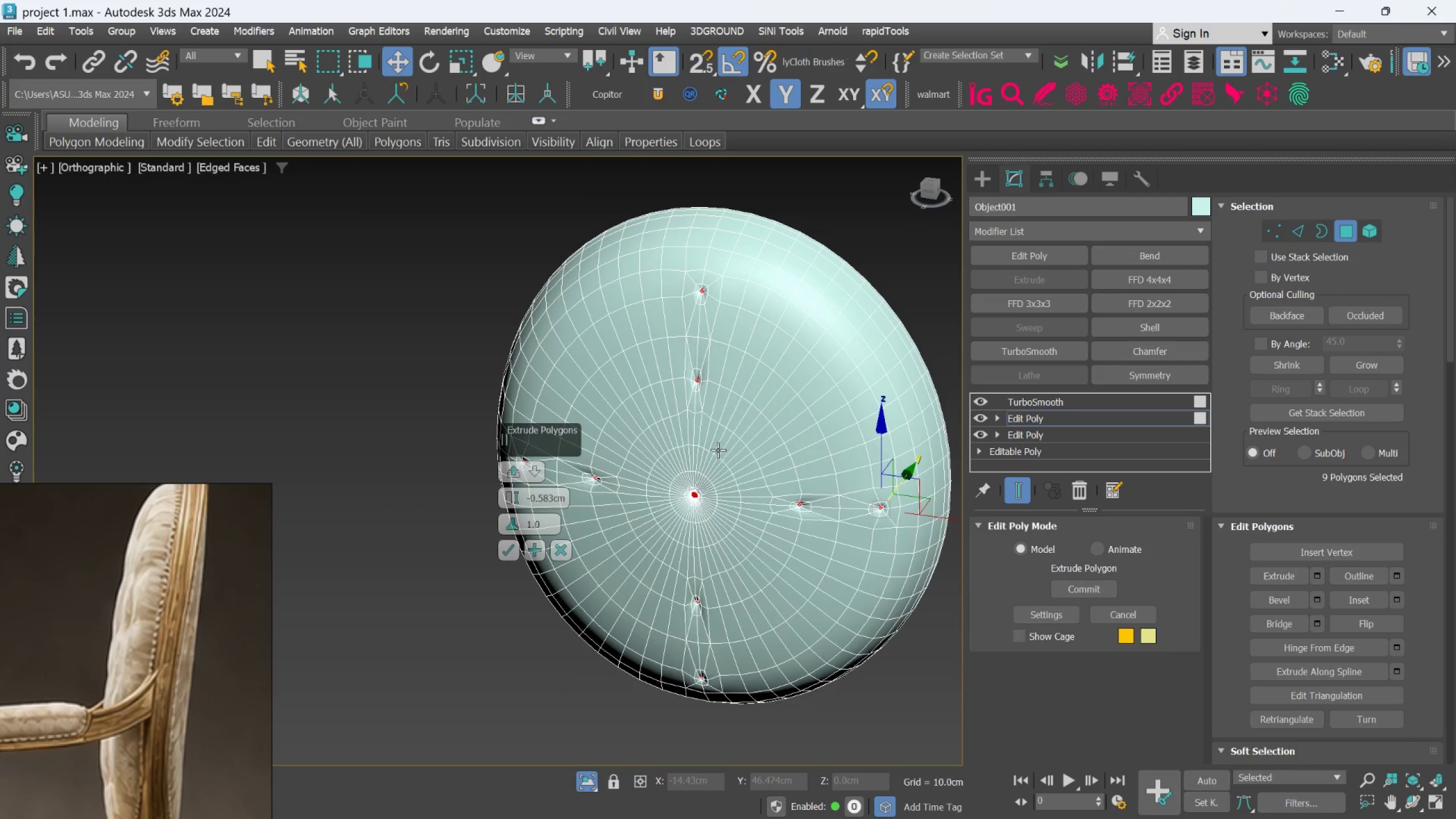 
hold_key(key=AltLeft, duration=1.5)
 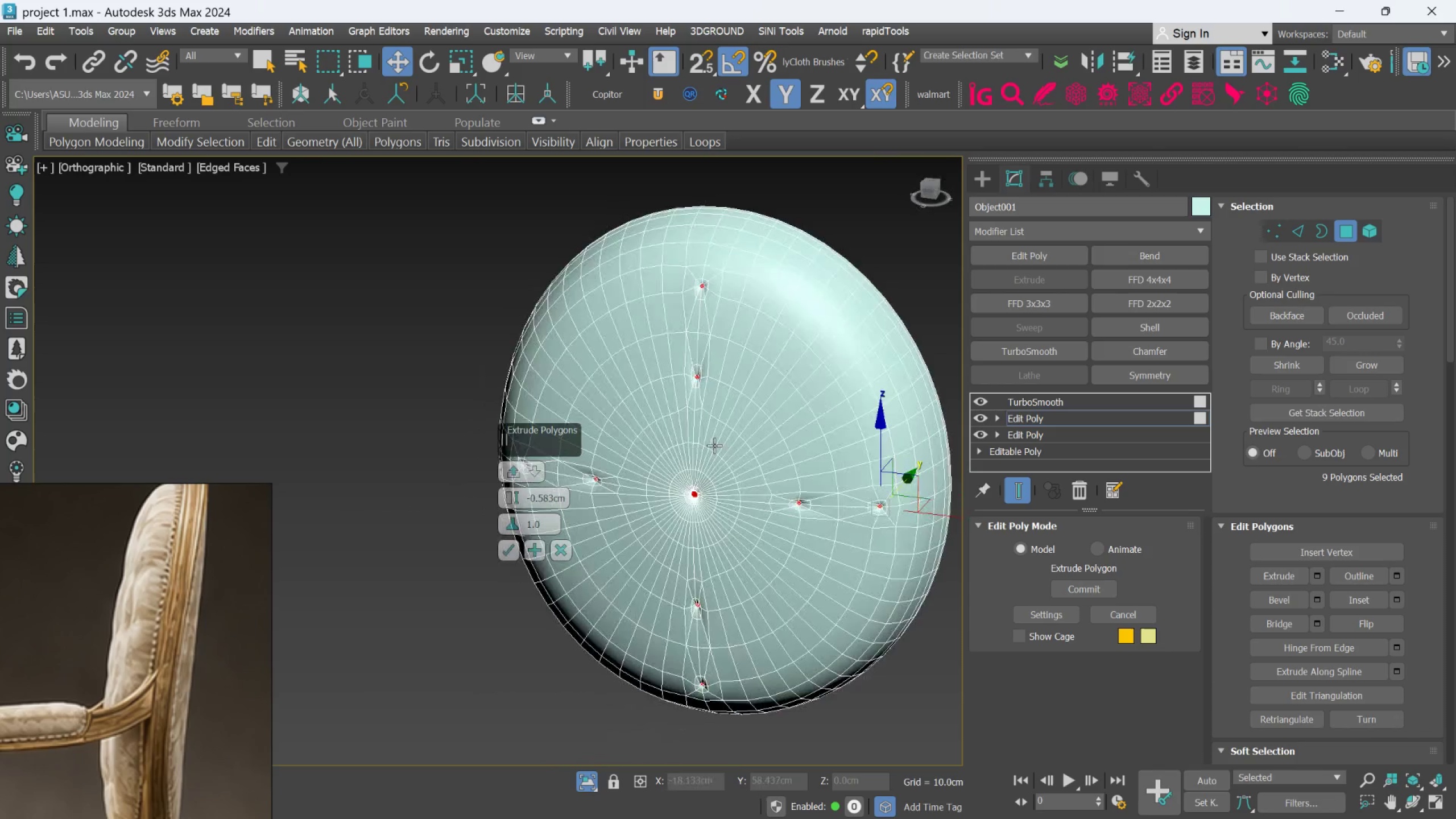 
hold_key(key=AltLeft, duration=0.81)
 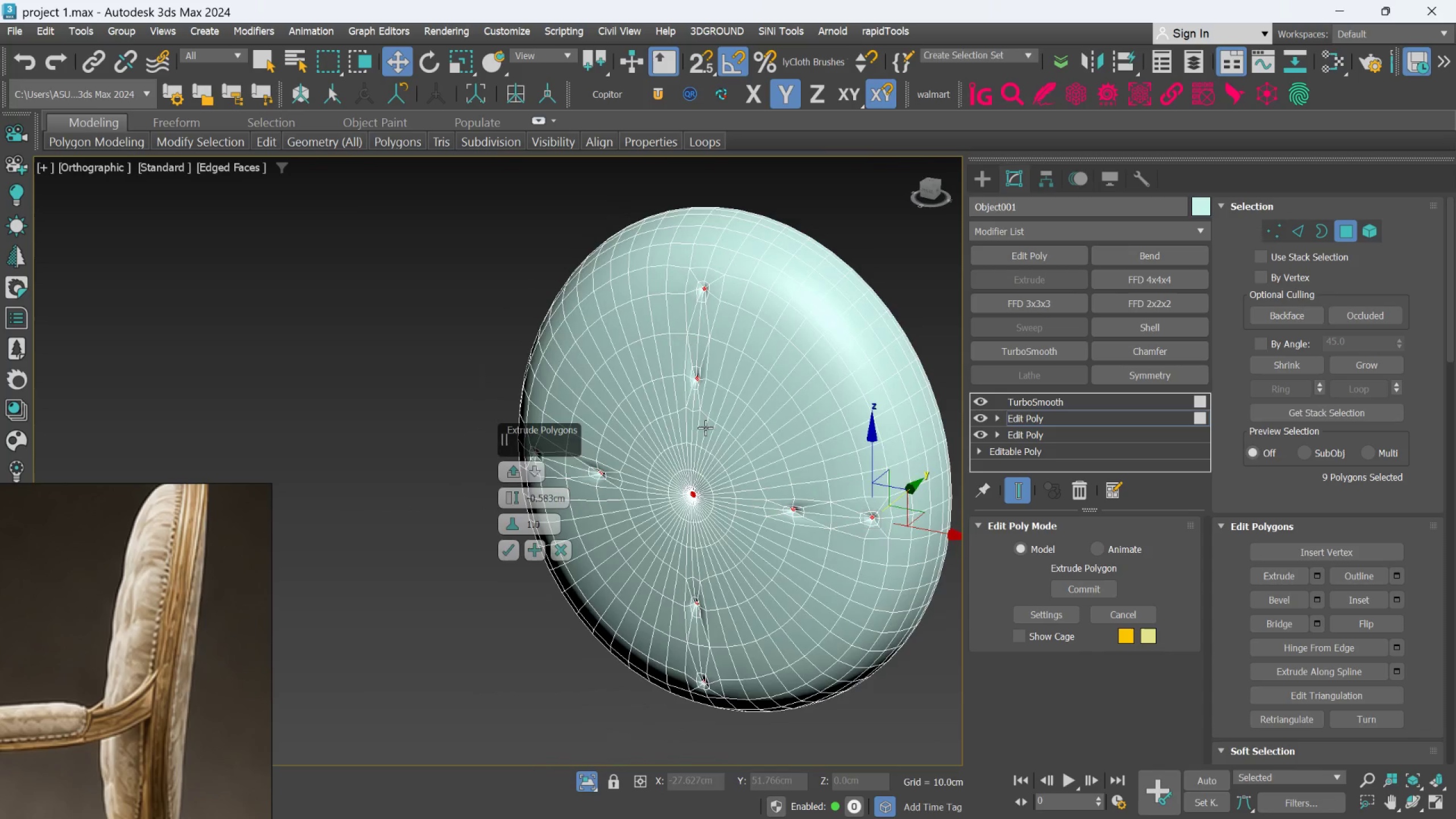 
key(F4)
 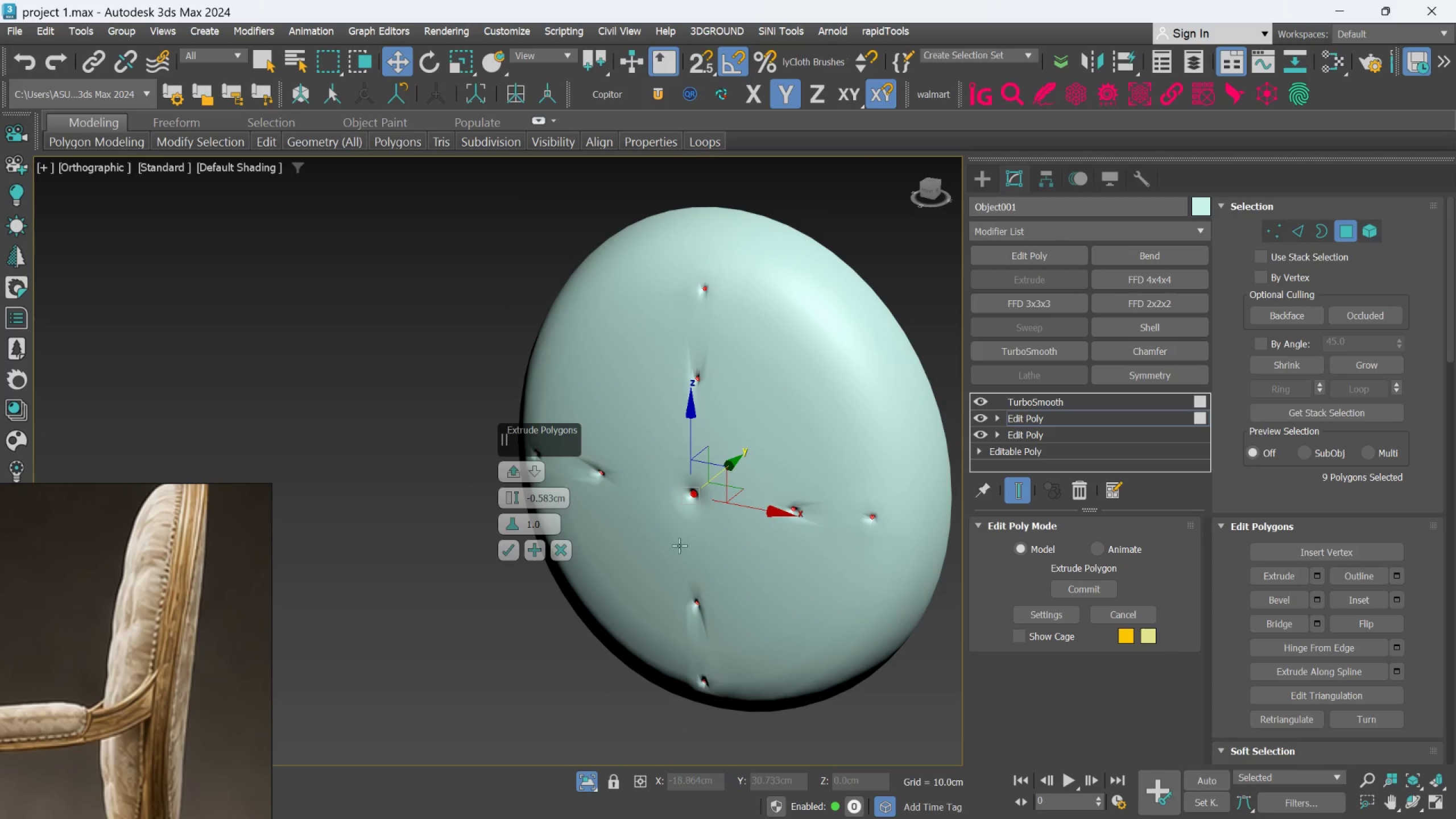 
left_click([564, 546])
 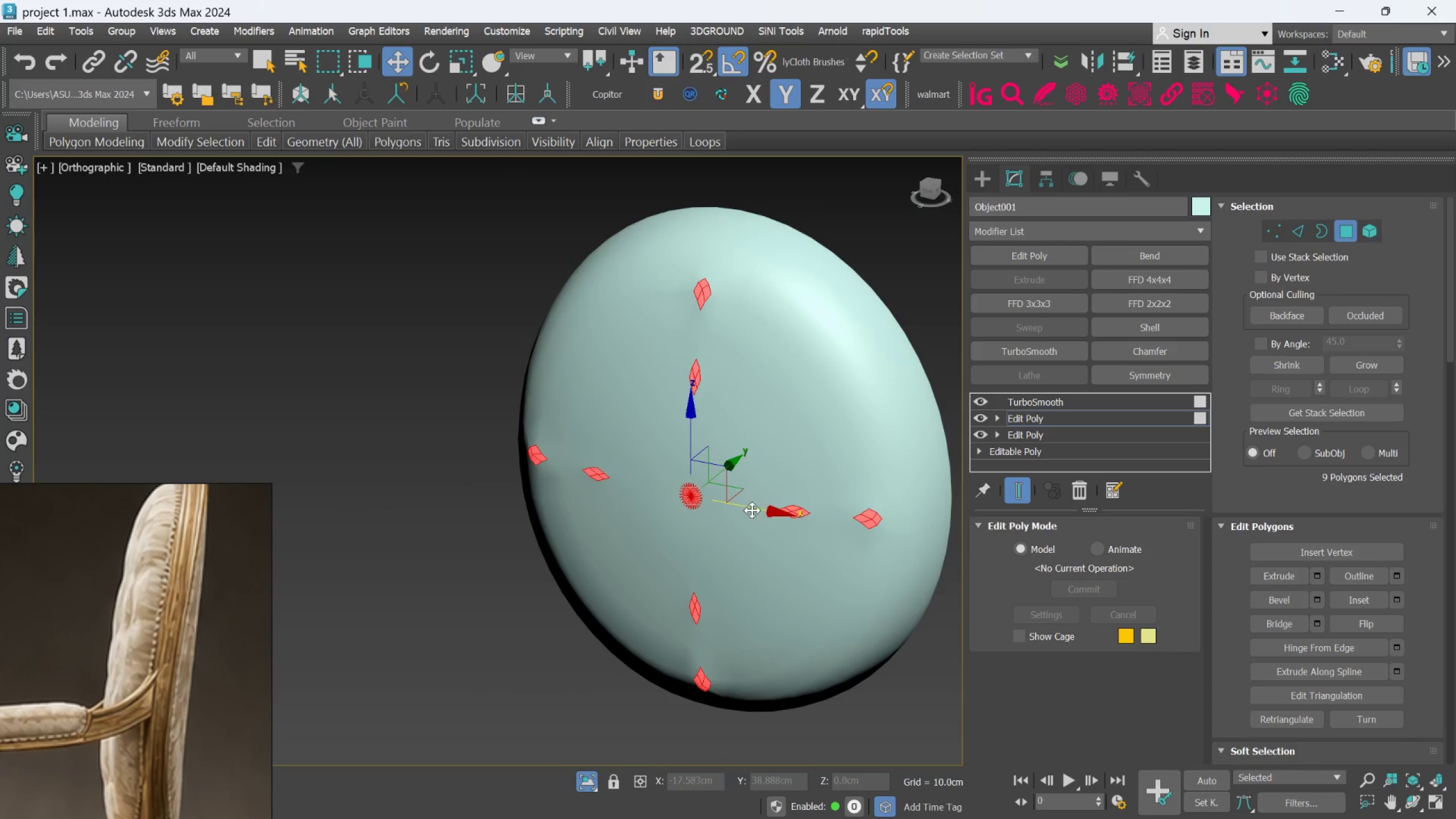 
hold_key(key=ControlLeft, duration=0.45)
 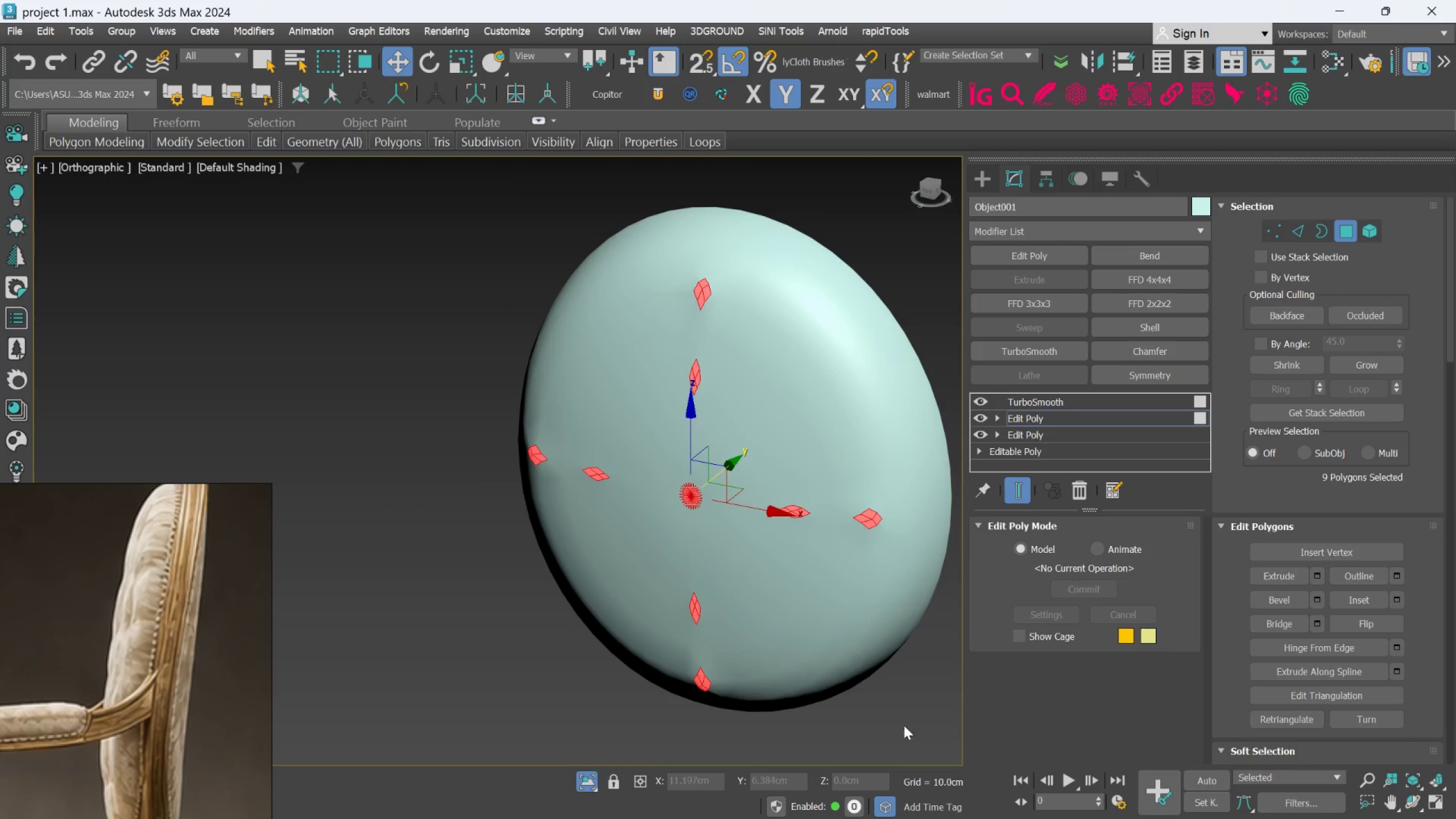 
left_click([908, 725])
 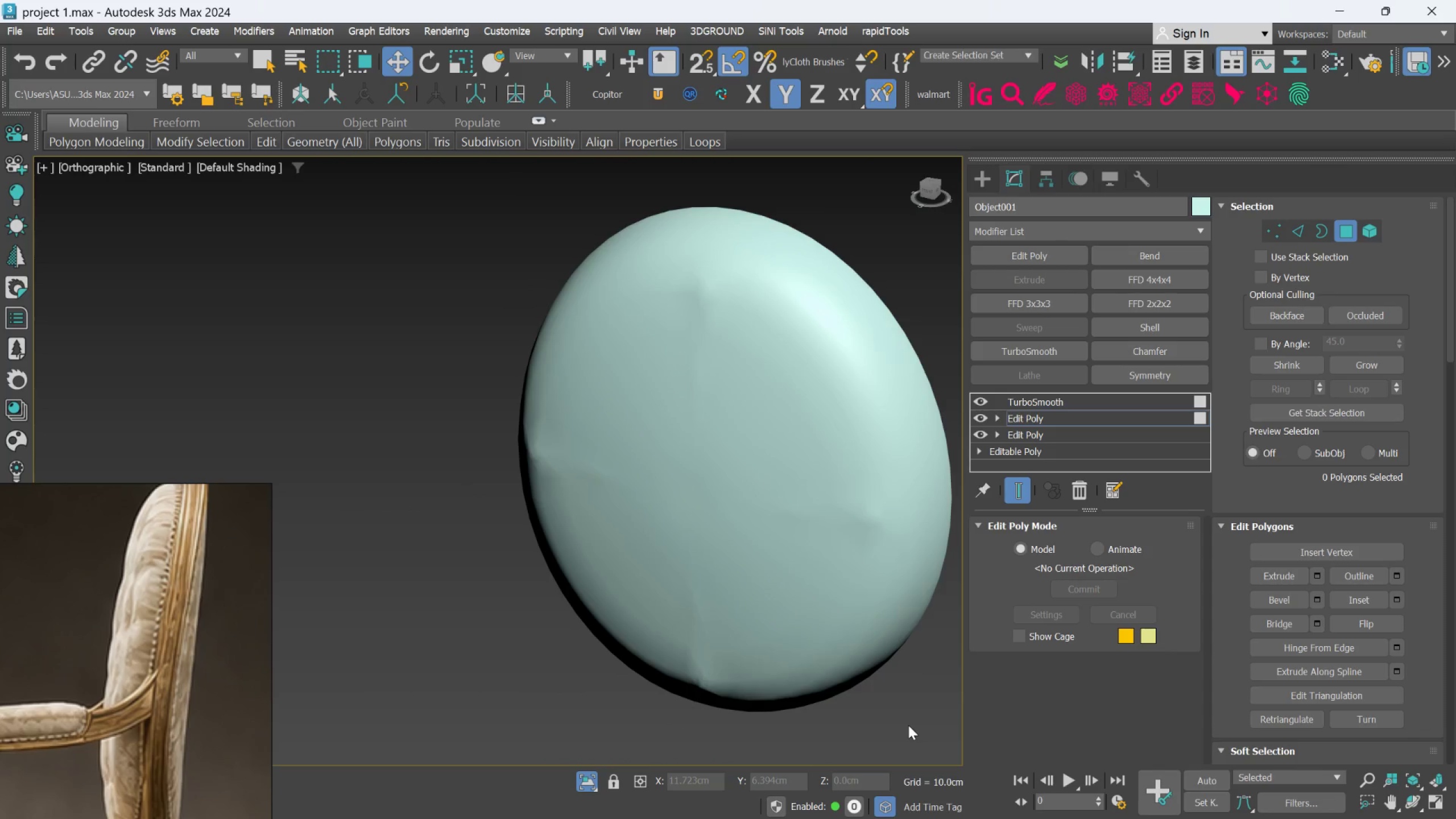 
key(Control+Z)
 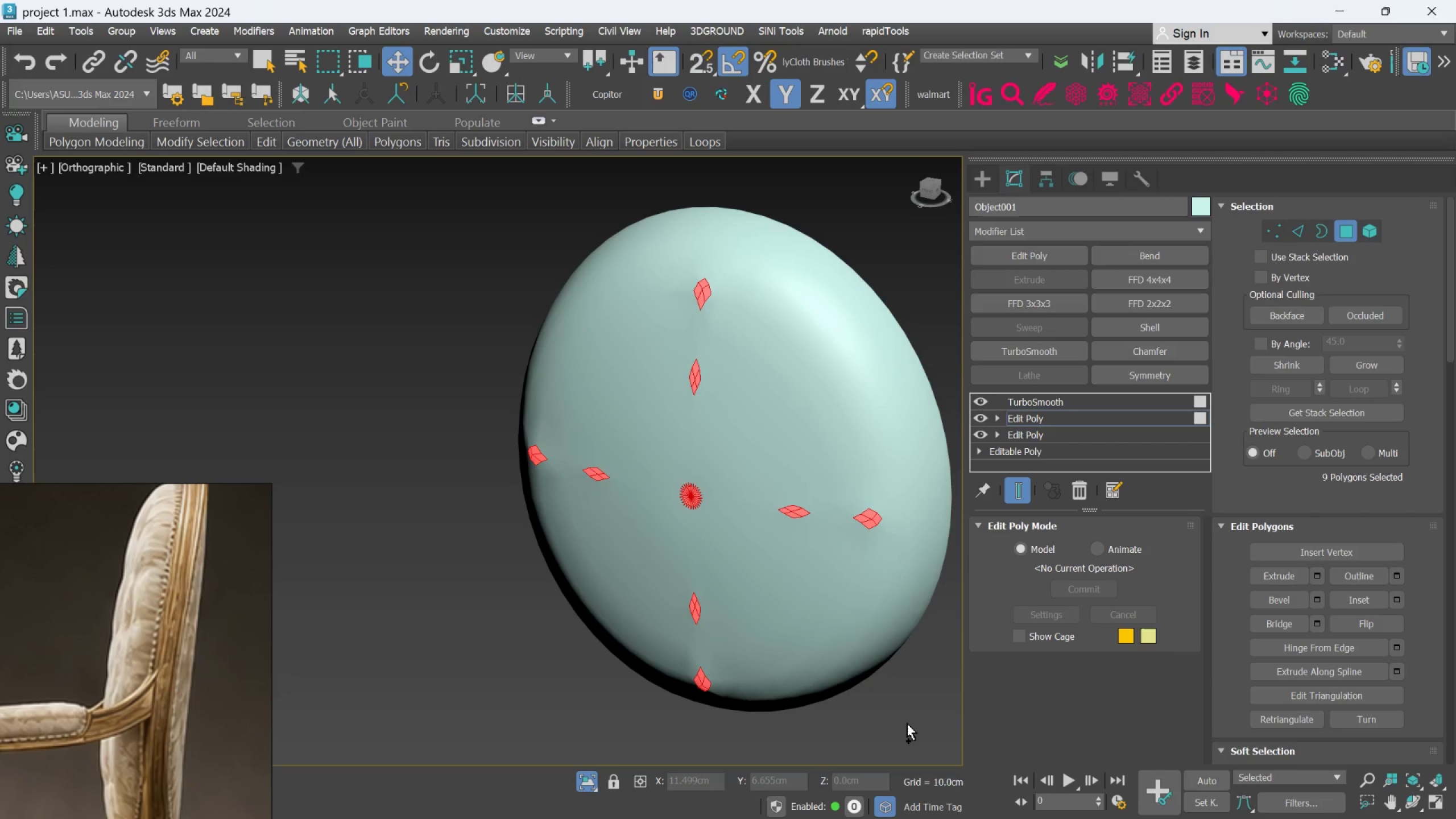 
key(Control+Z)
 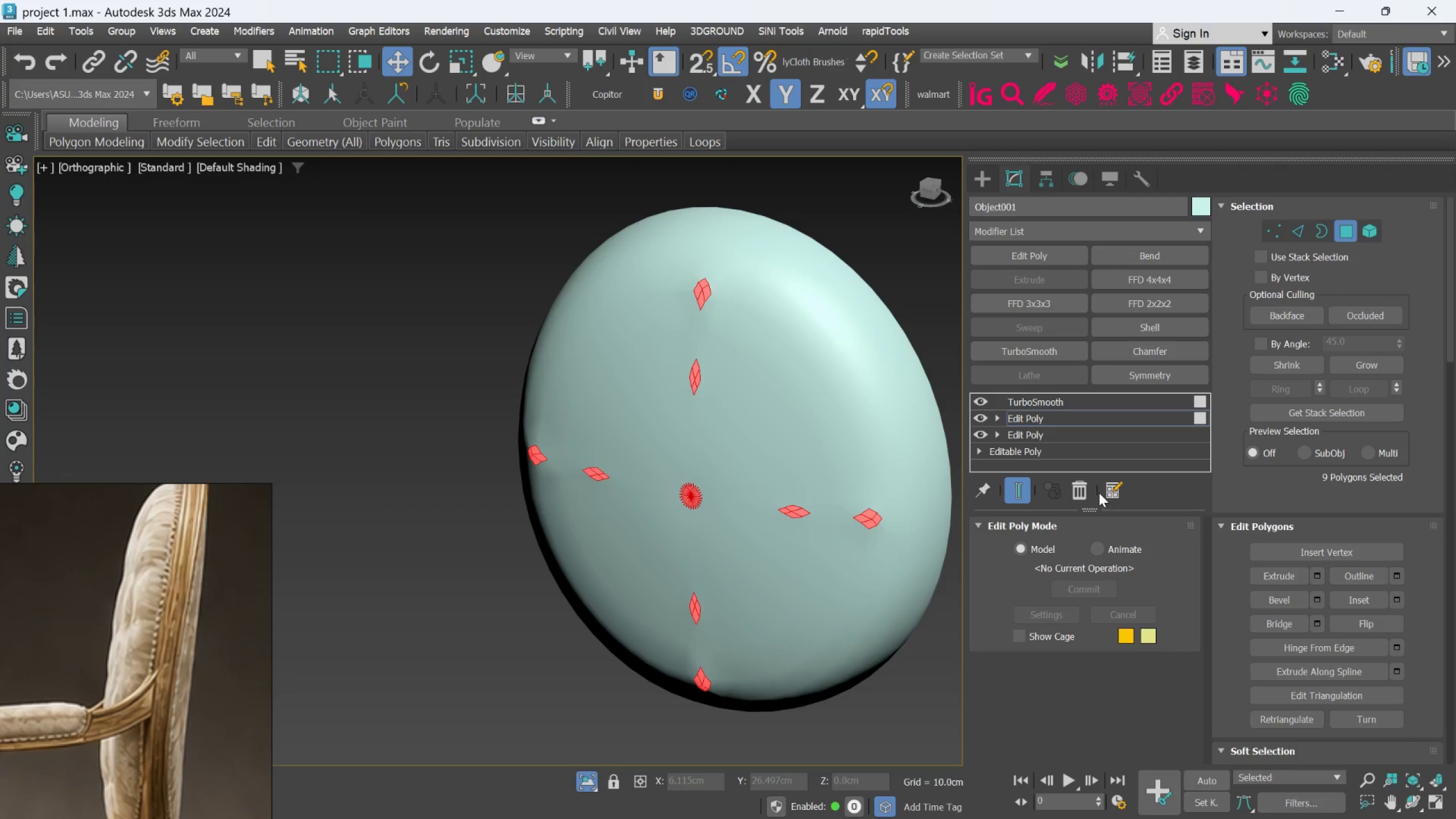 
left_click([1081, 491])
 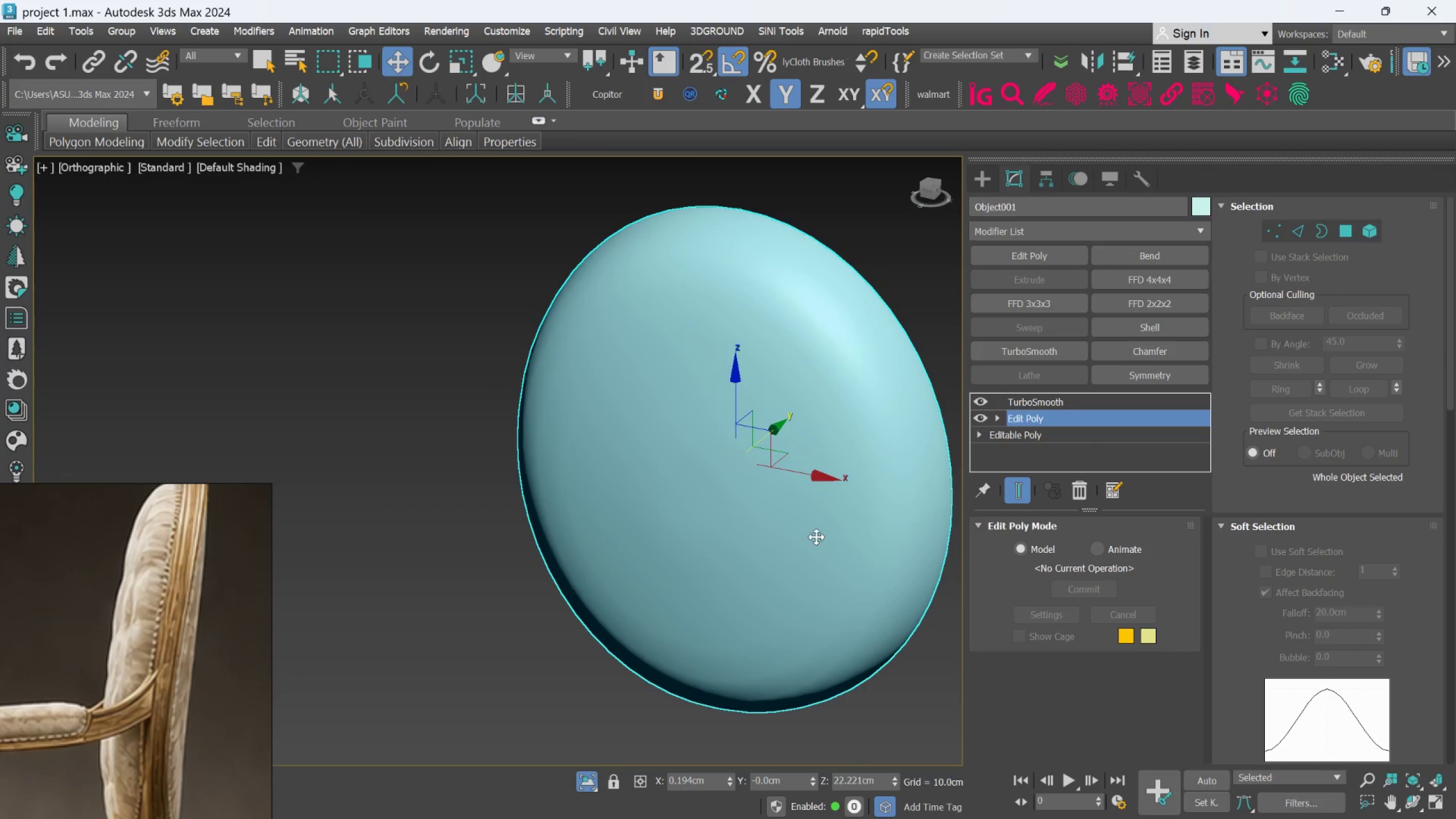 
scroll: coordinate [750, 548], scroll_direction: down, amount: 2.0
 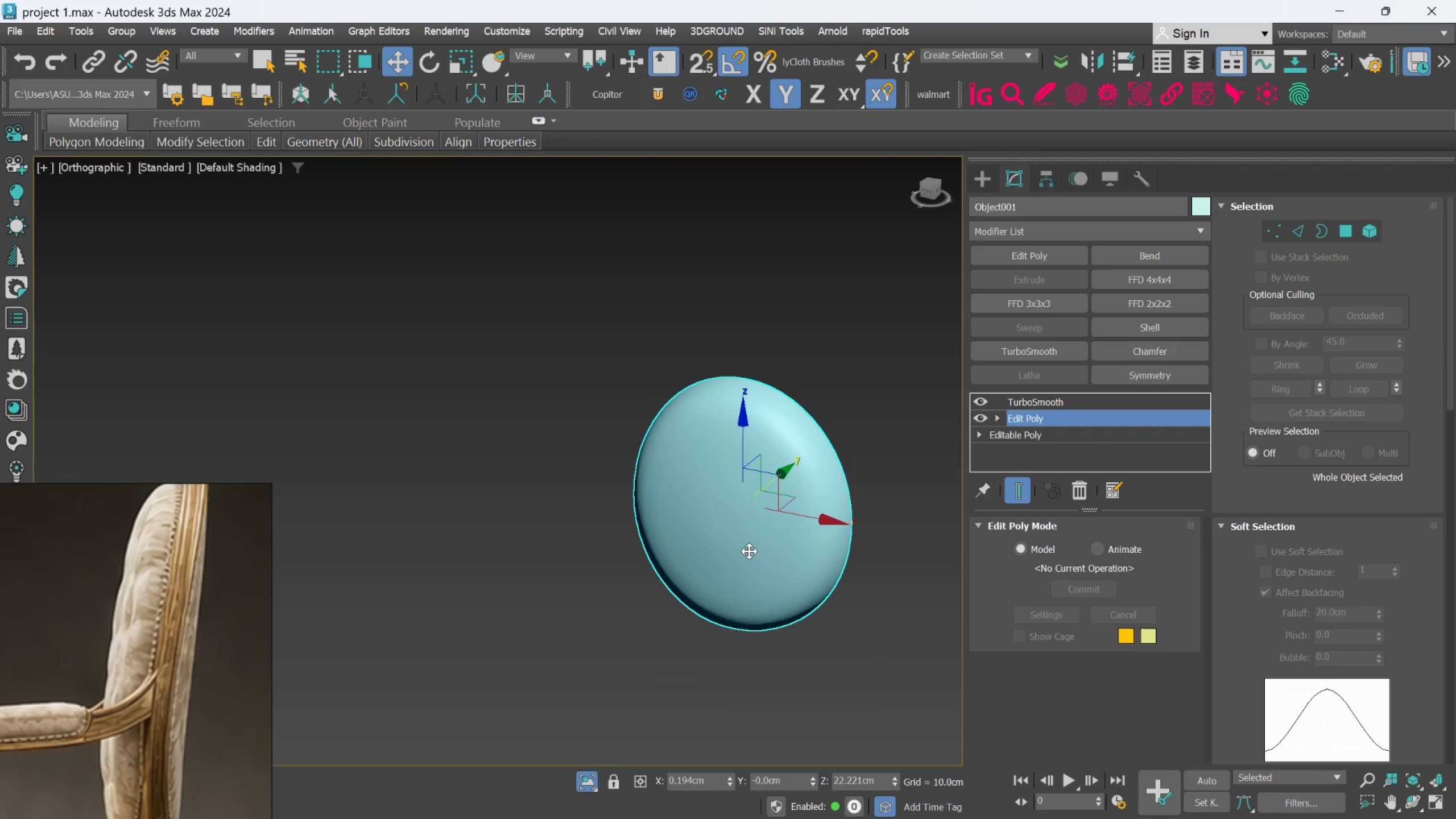 
hold_key(key=AltLeft, duration=0.48)
 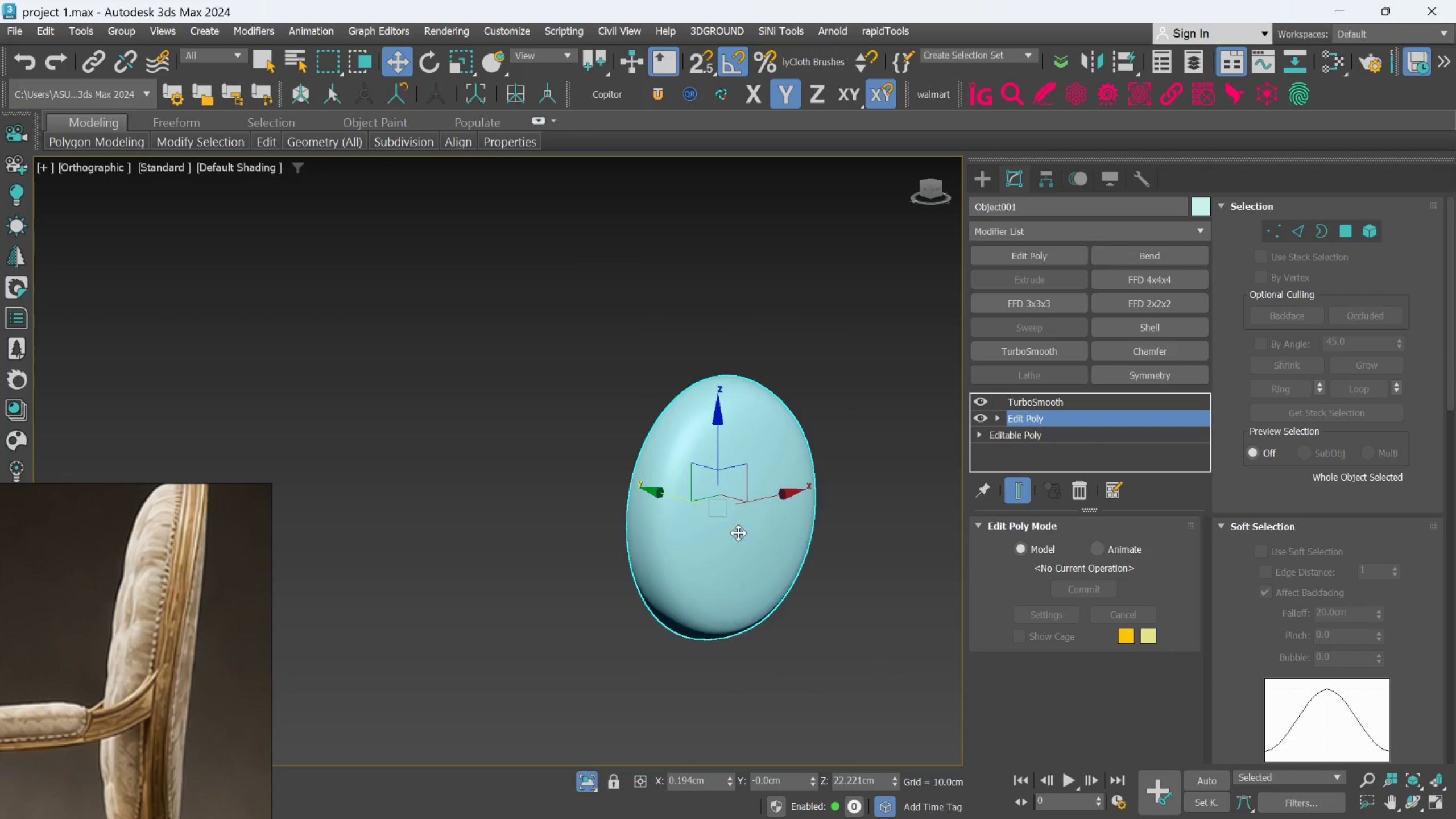 
scroll: coordinate [736, 533], scroll_direction: up, amount: 2.0
 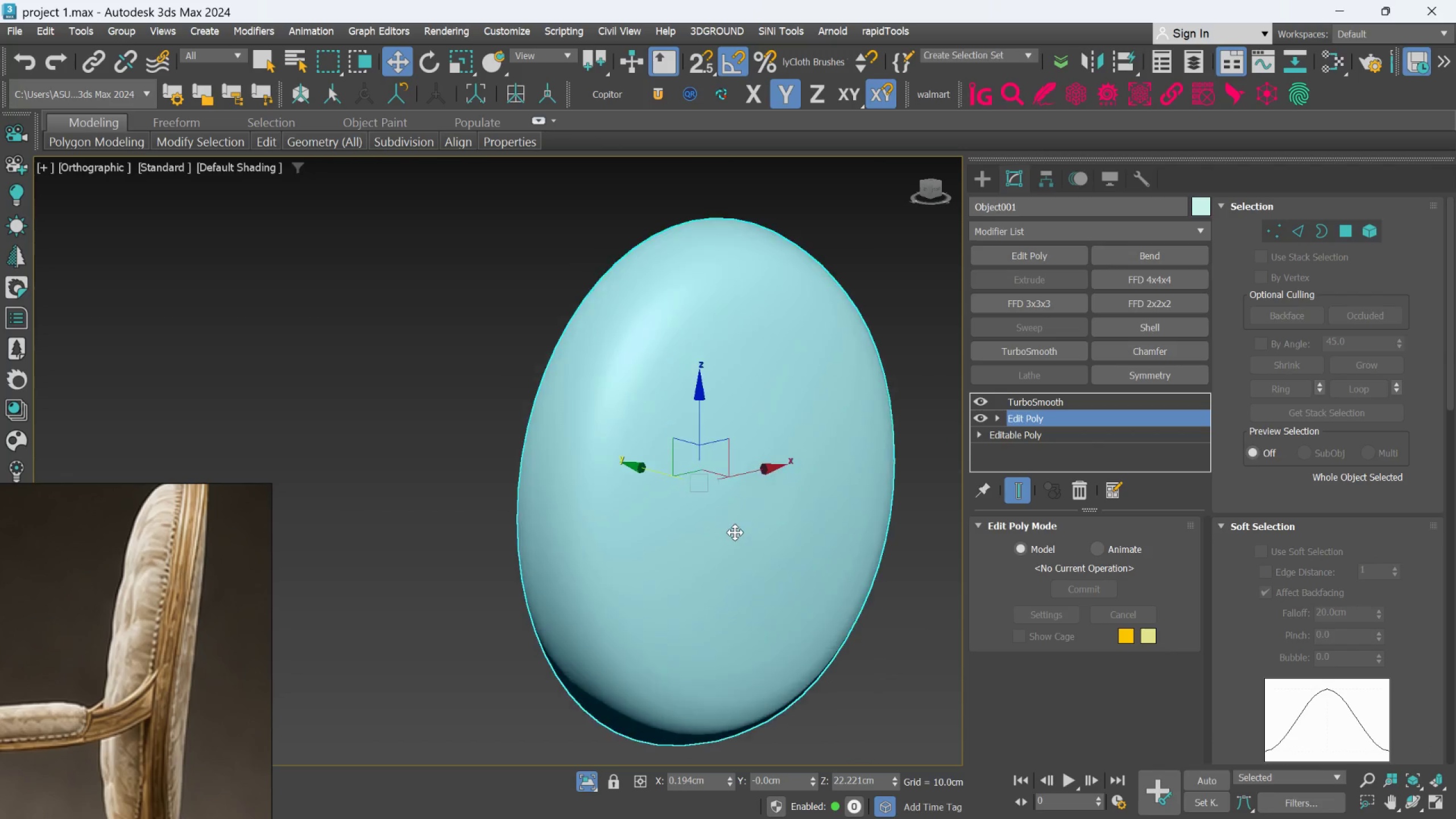 
hold_key(key=AltLeft, duration=0.94)
 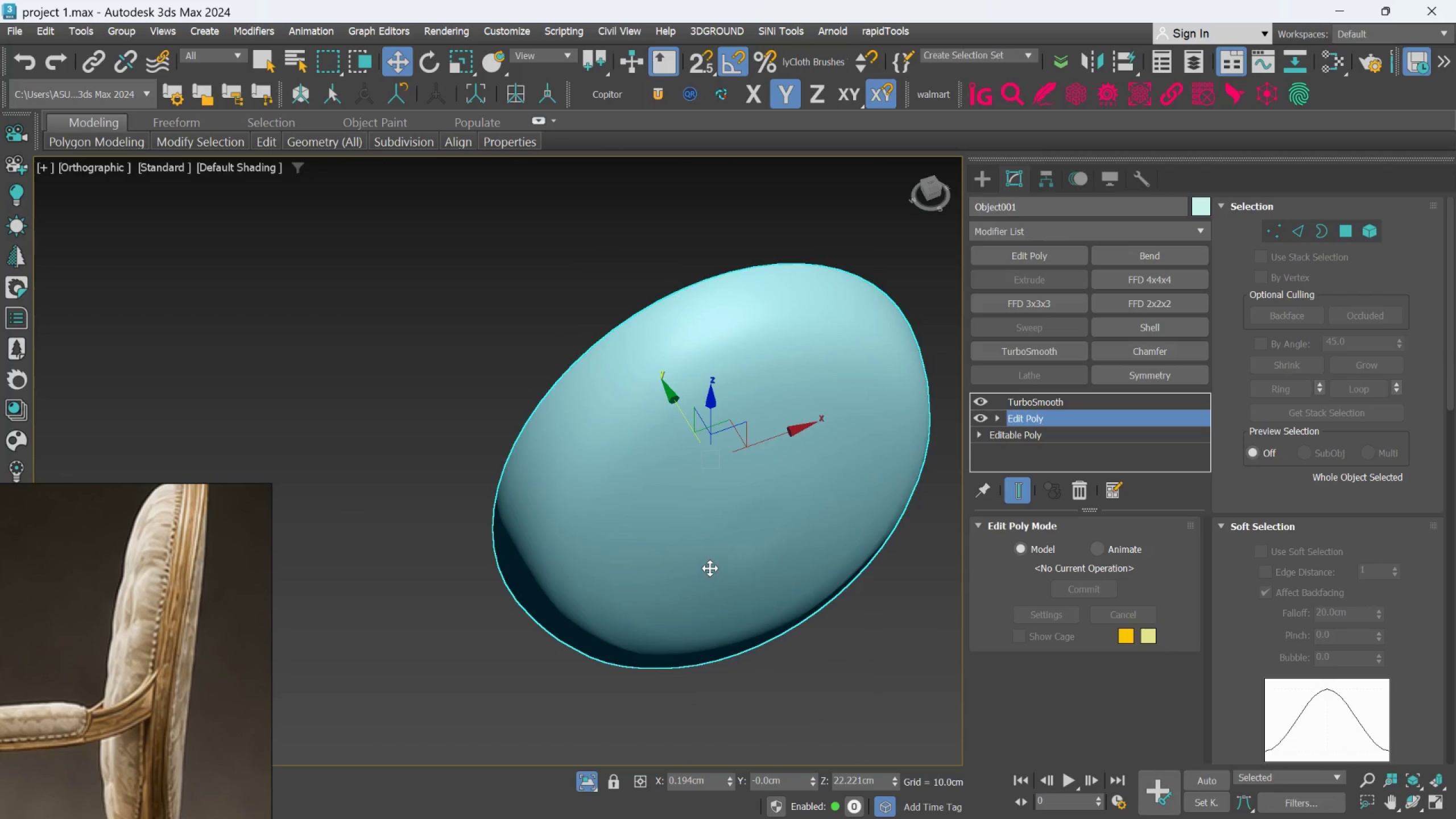 
hold_key(key=AltLeft, duration=0.42)
 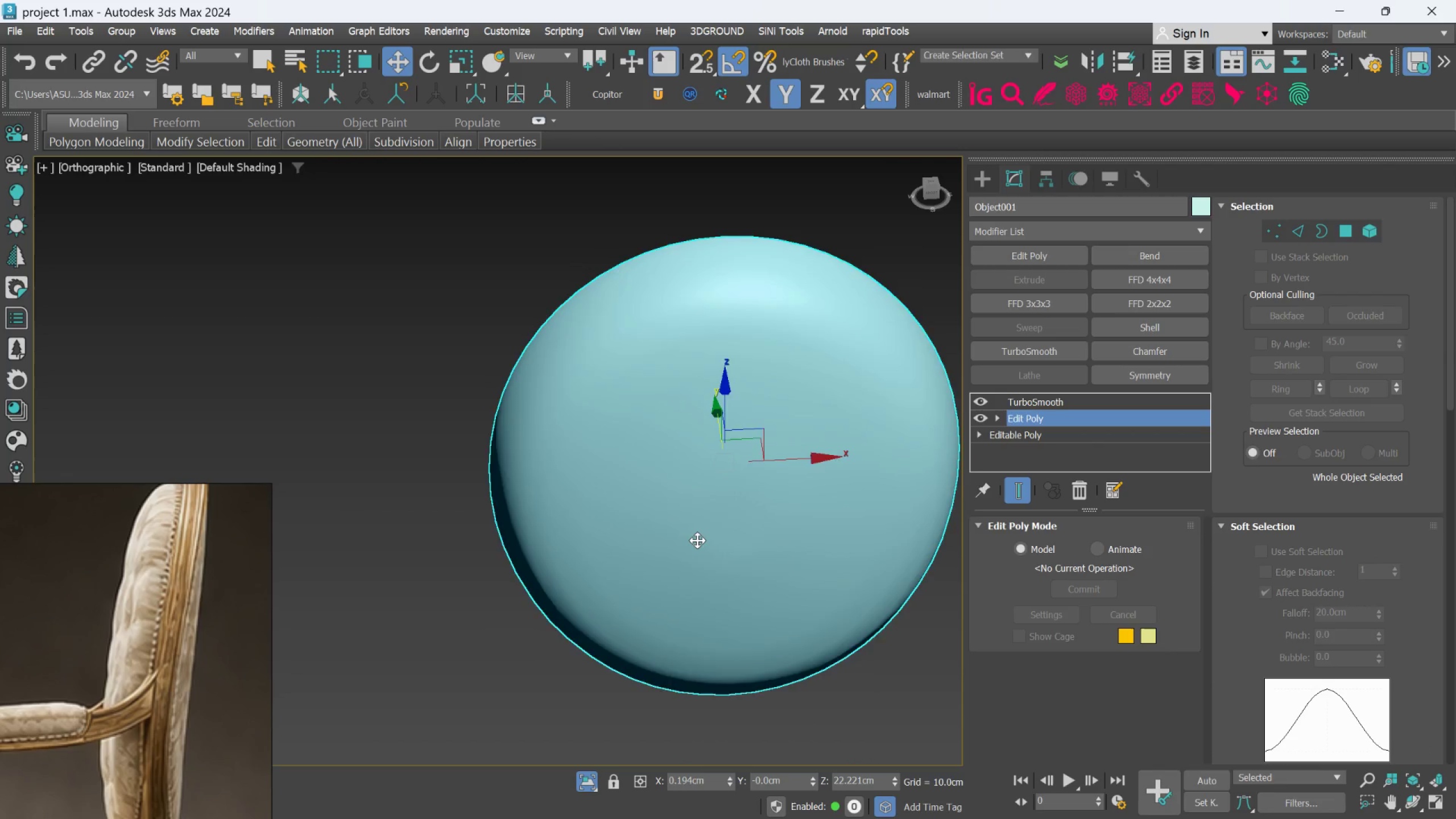 
scroll: coordinate [697, 540], scroll_direction: down, amount: 2.0
 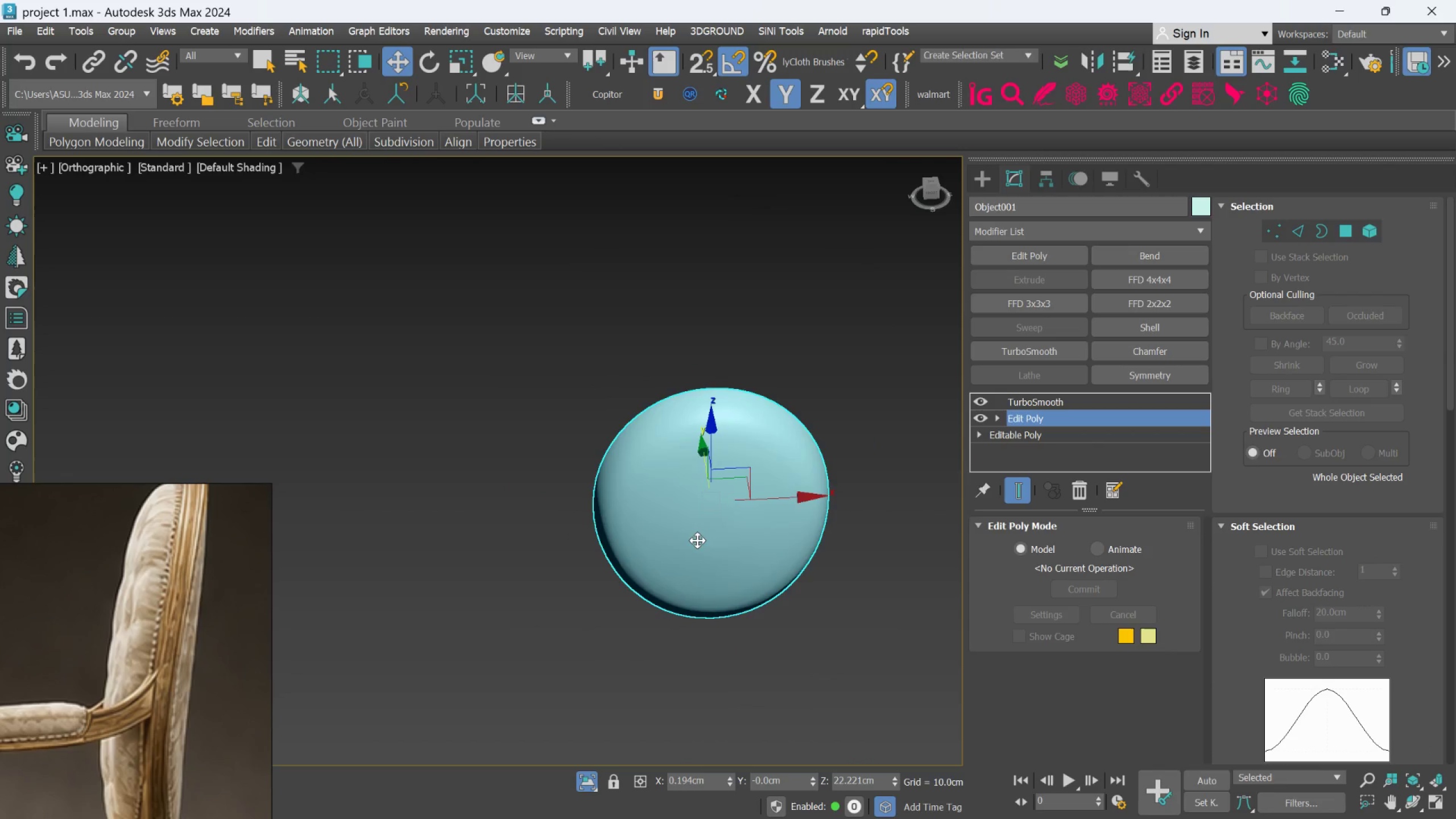 
hold_key(key=AltLeft, duration=0.38)
 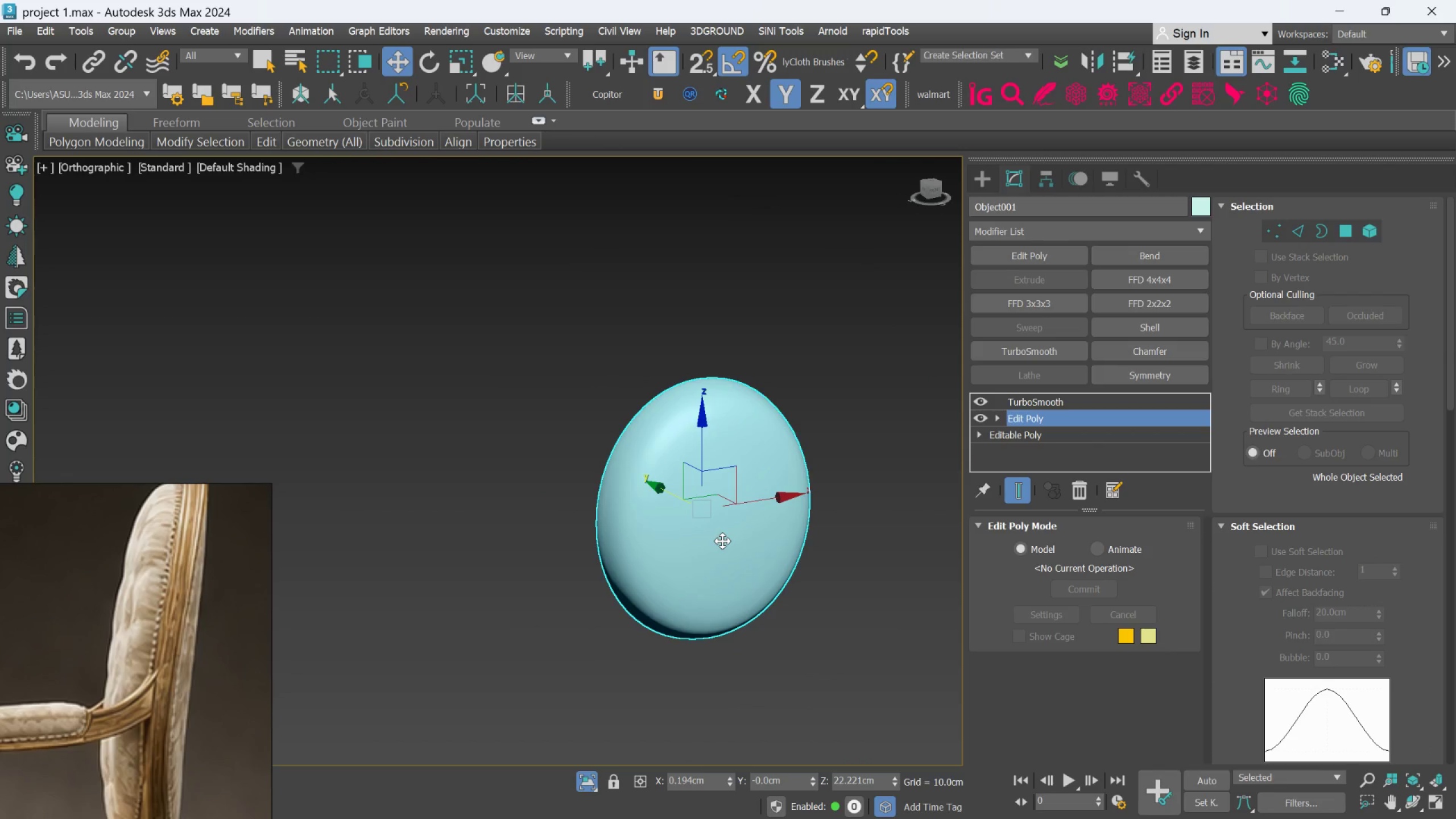 
key(F4)
 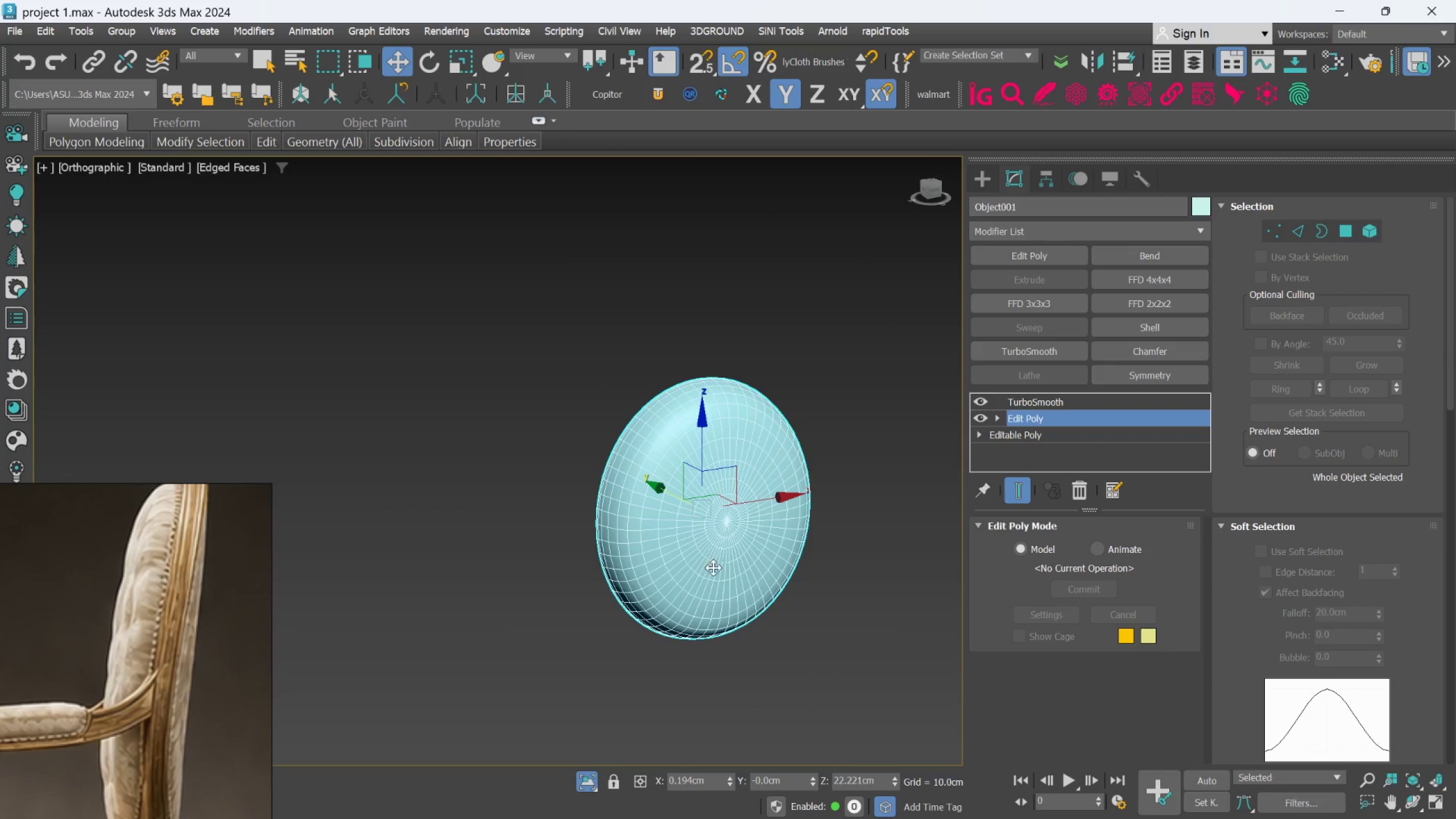 
scroll: coordinate [706, 577], scroll_direction: up, amount: 2.0
 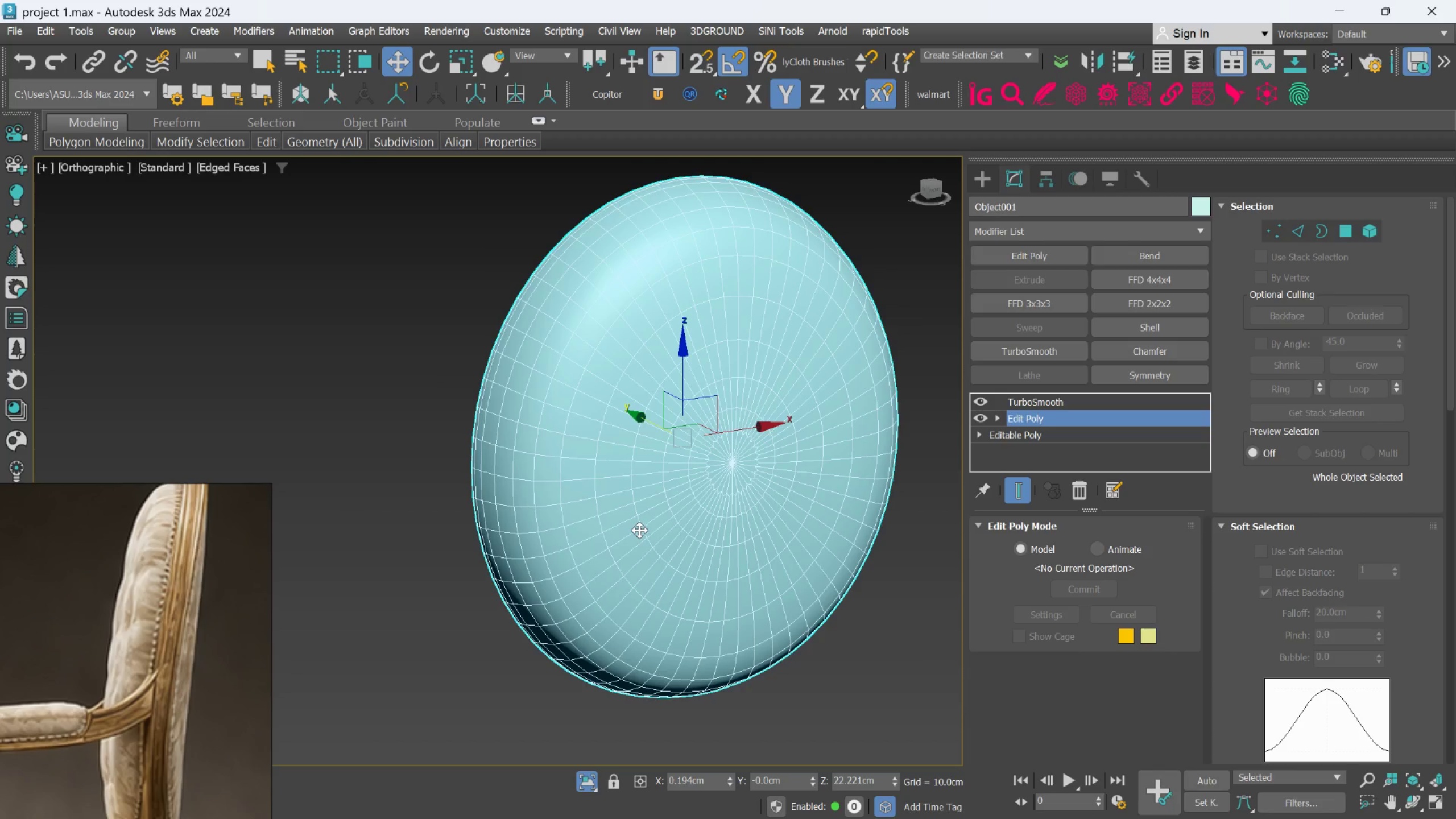 
hold_key(key=AltLeft, duration=0.86)
 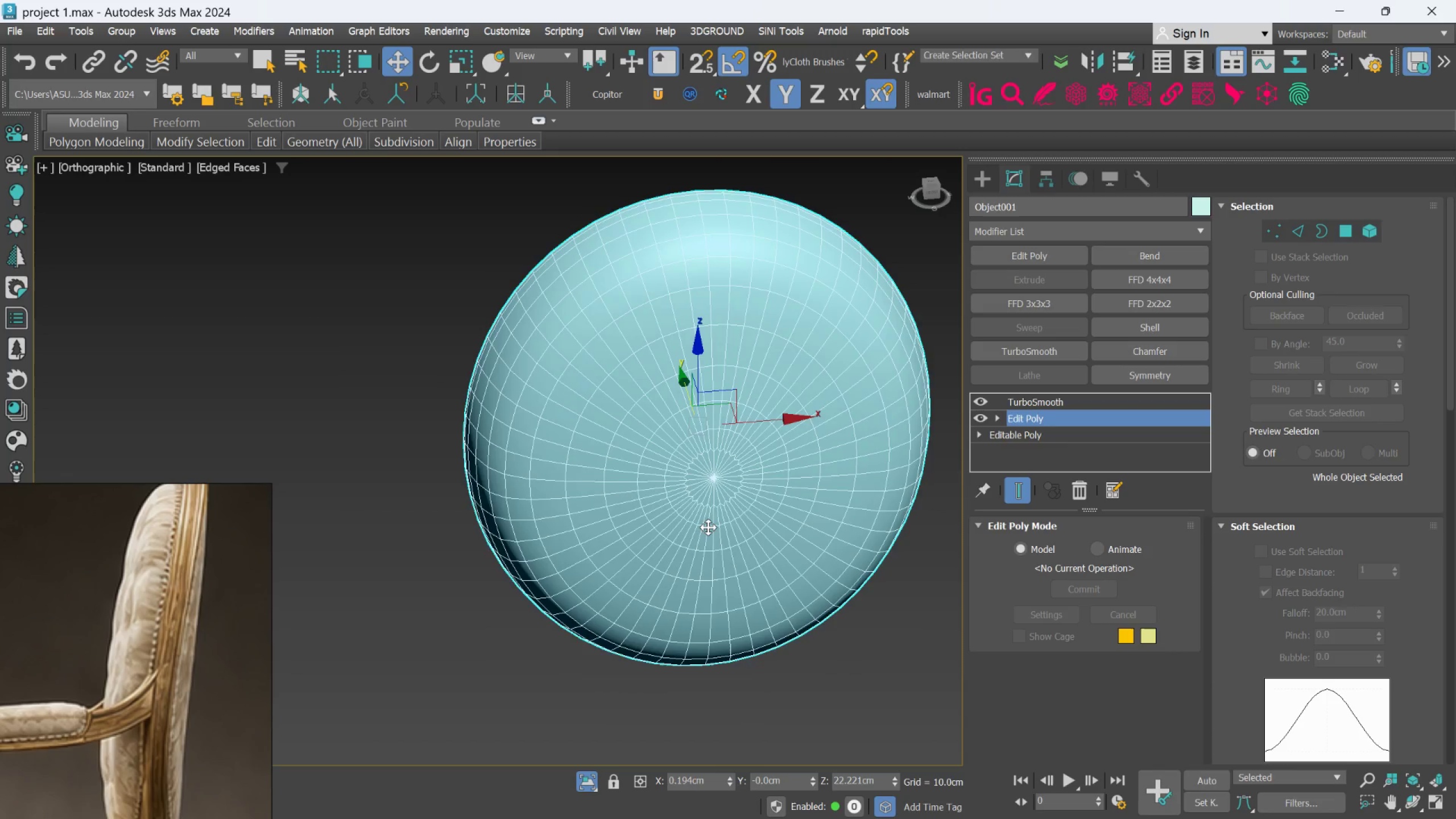 
key(Alt+AltLeft)
 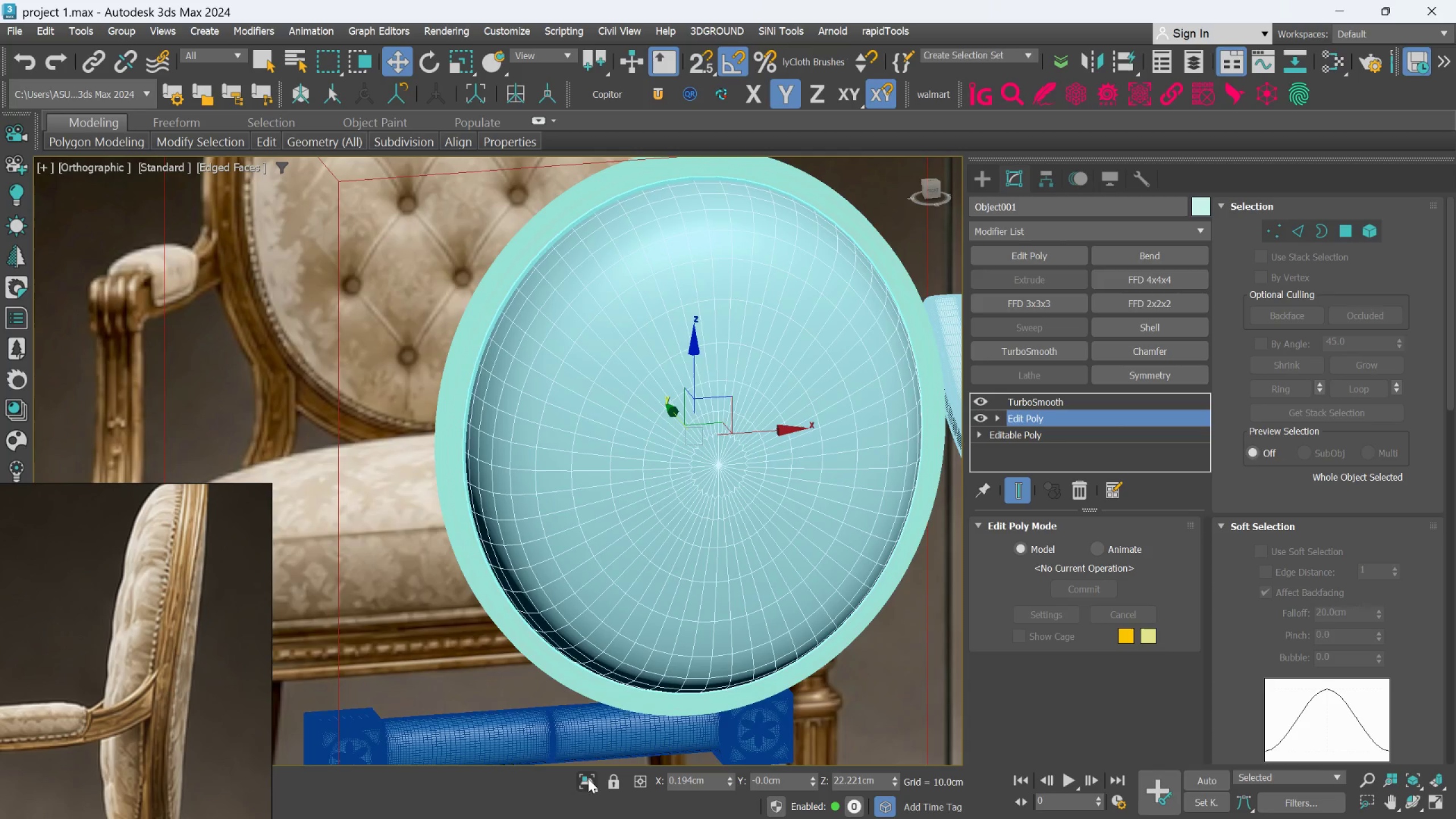 
hold_key(key=AltLeft, duration=0.48)
 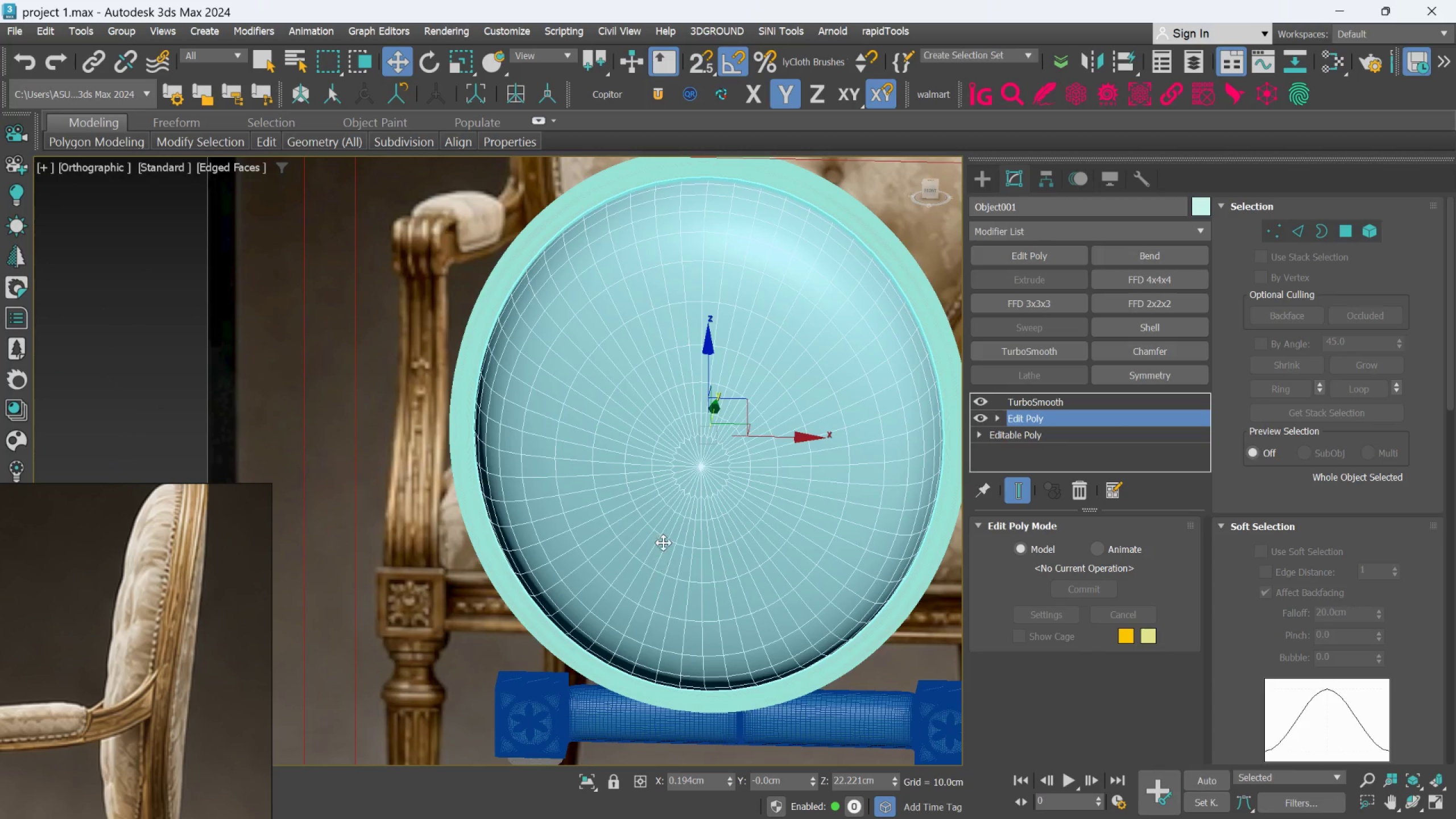 
key(F)
 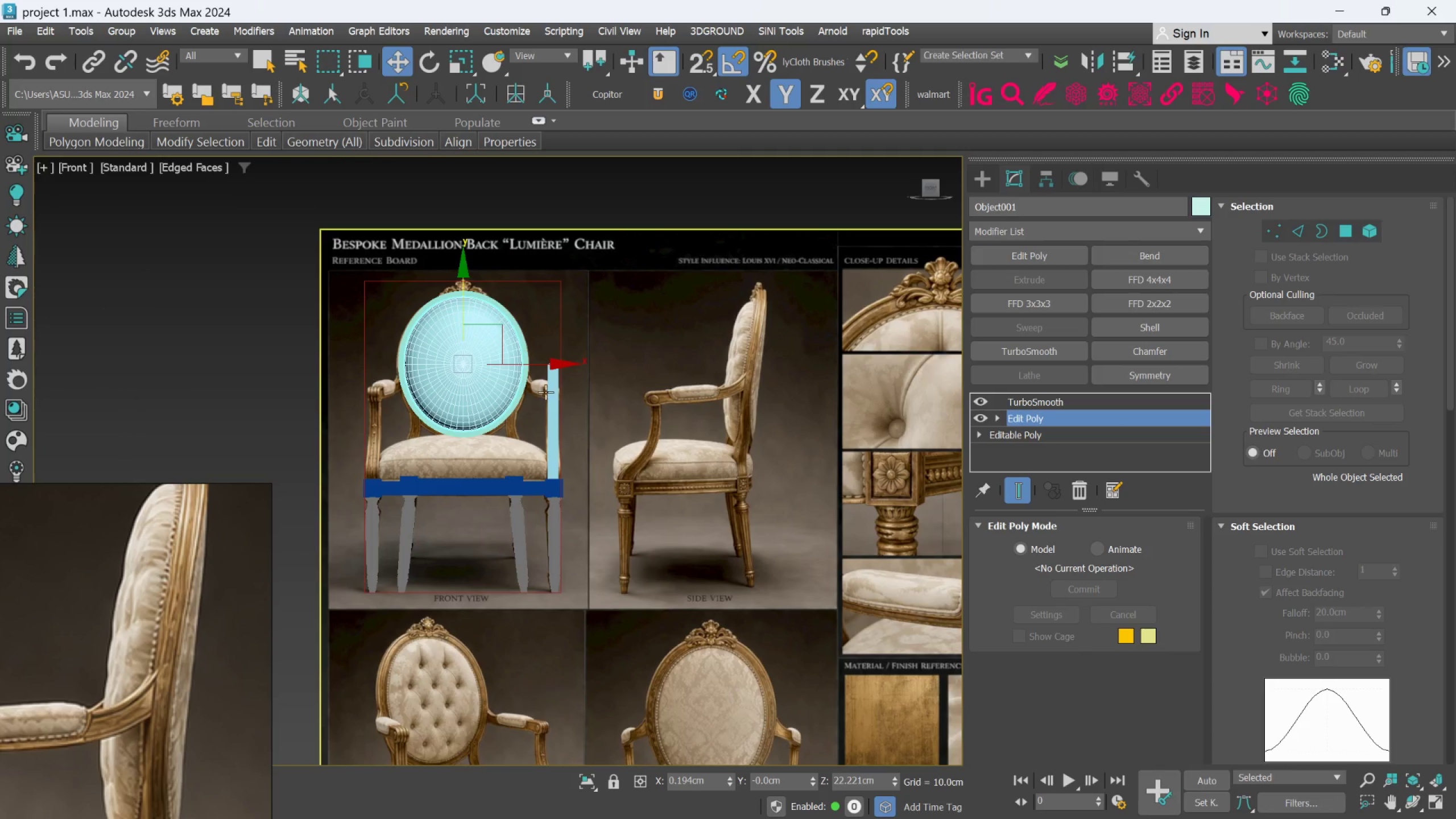 
scroll: coordinate [518, 379], scroll_direction: up, amount: 3.0
 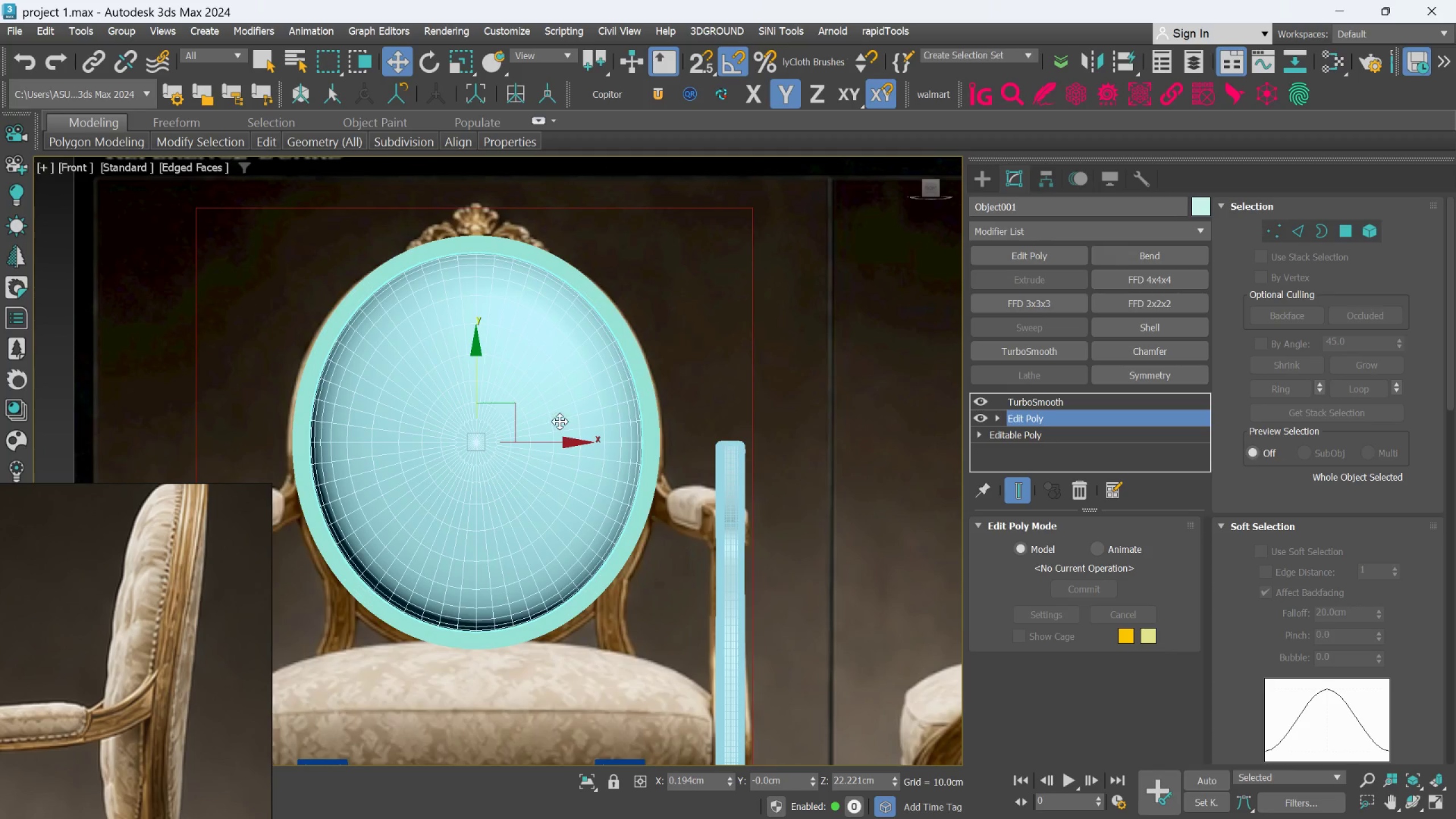 
scroll: coordinate [575, 441], scroll_direction: down, amount: 1.0
 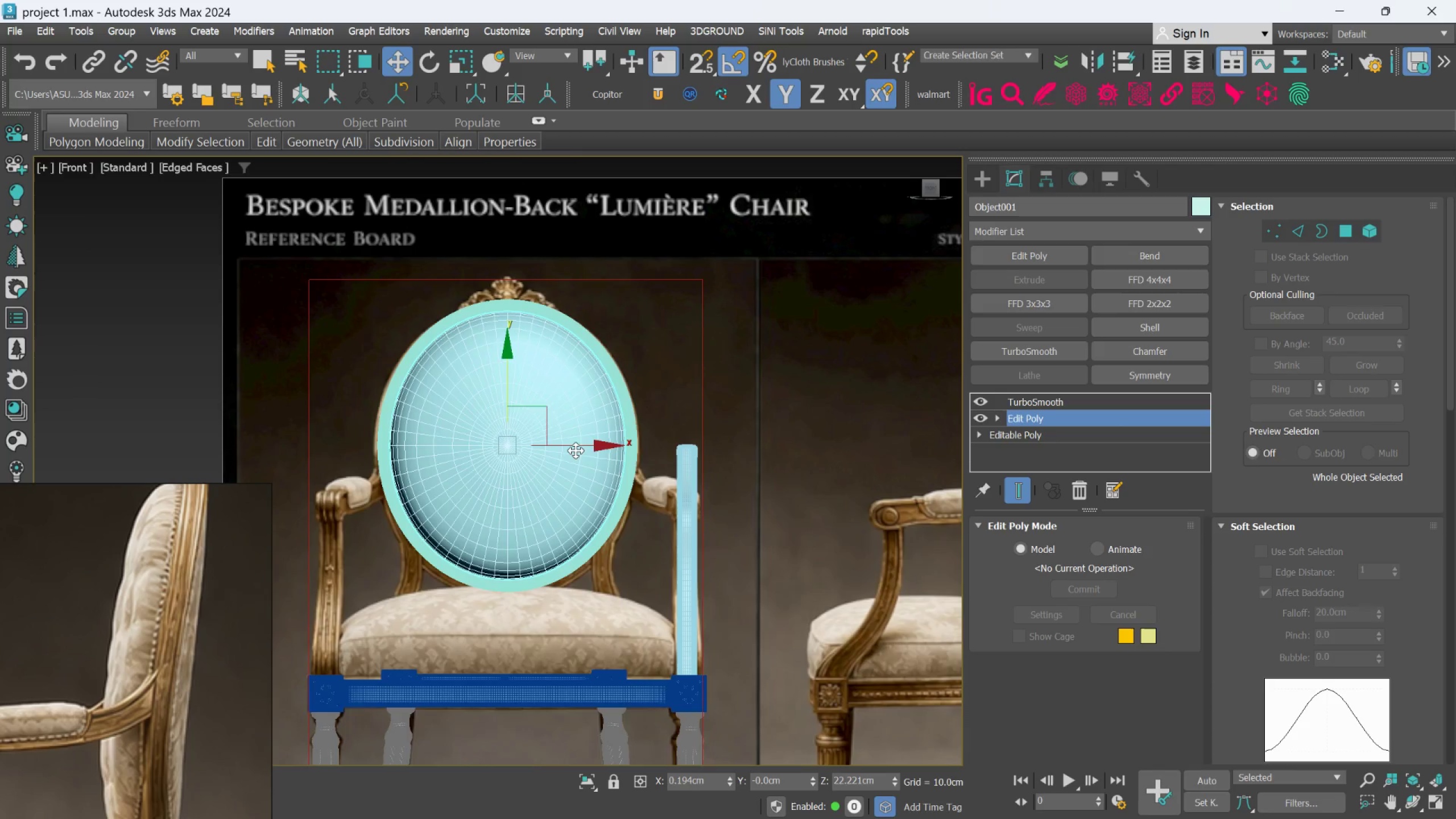 
hold_key(key=AltLeft, duration=0.69)
 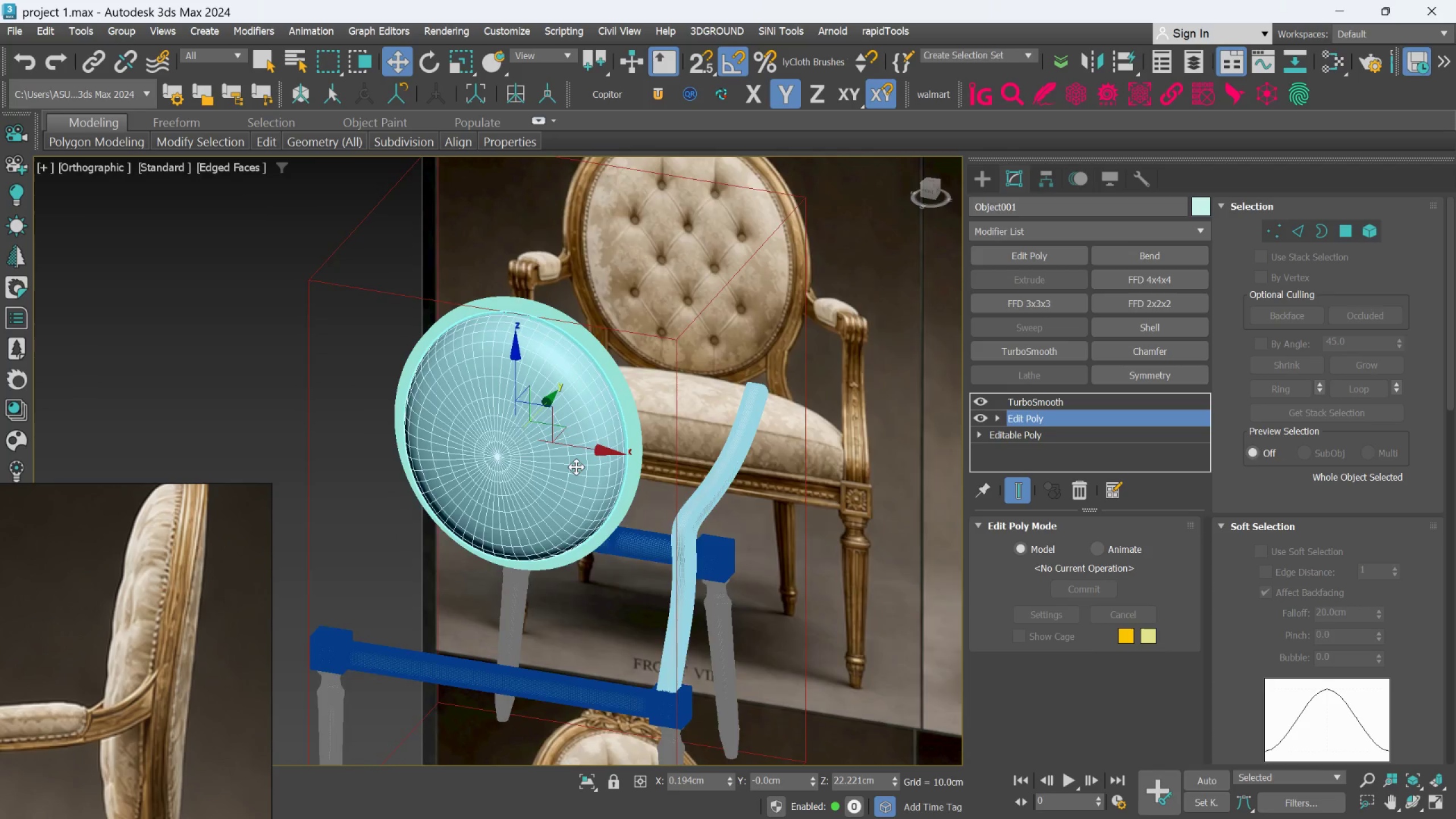 
scroll: coordinate [578, 468], scroll_direction: none, amount: 0.0
 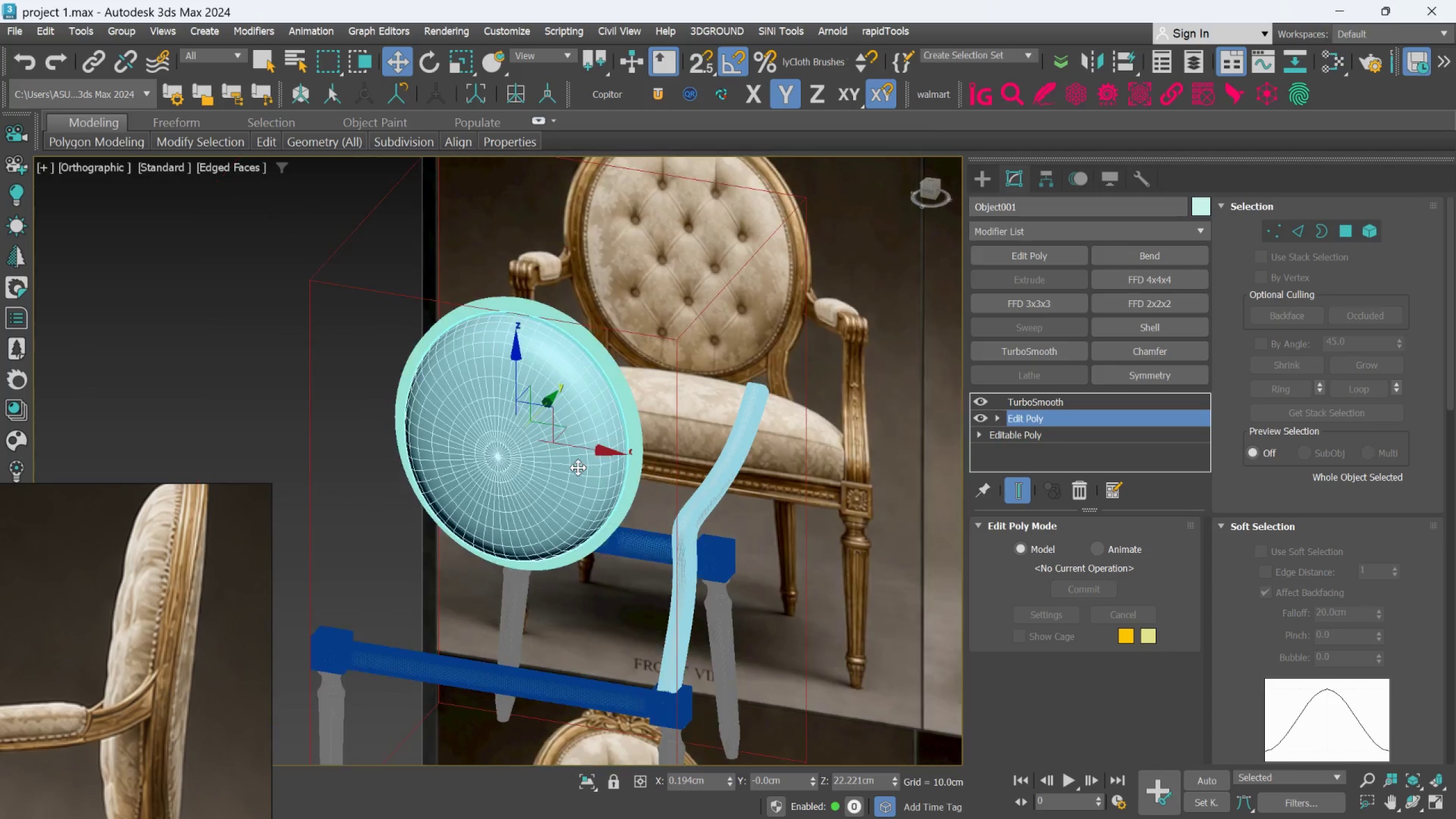 
hold_key(key=AltLeft, duration=0.42)
 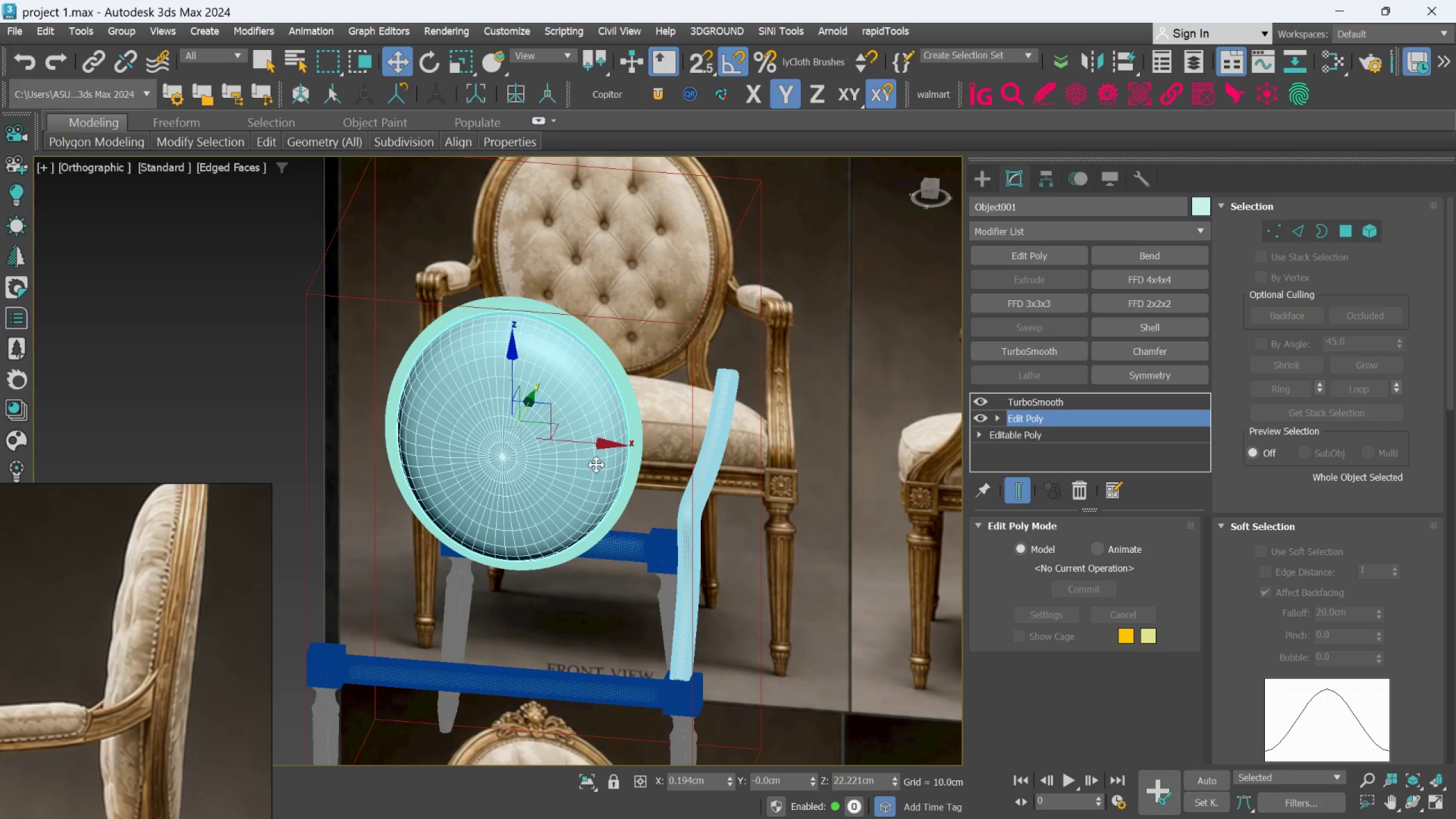 
key(Control+Z)
 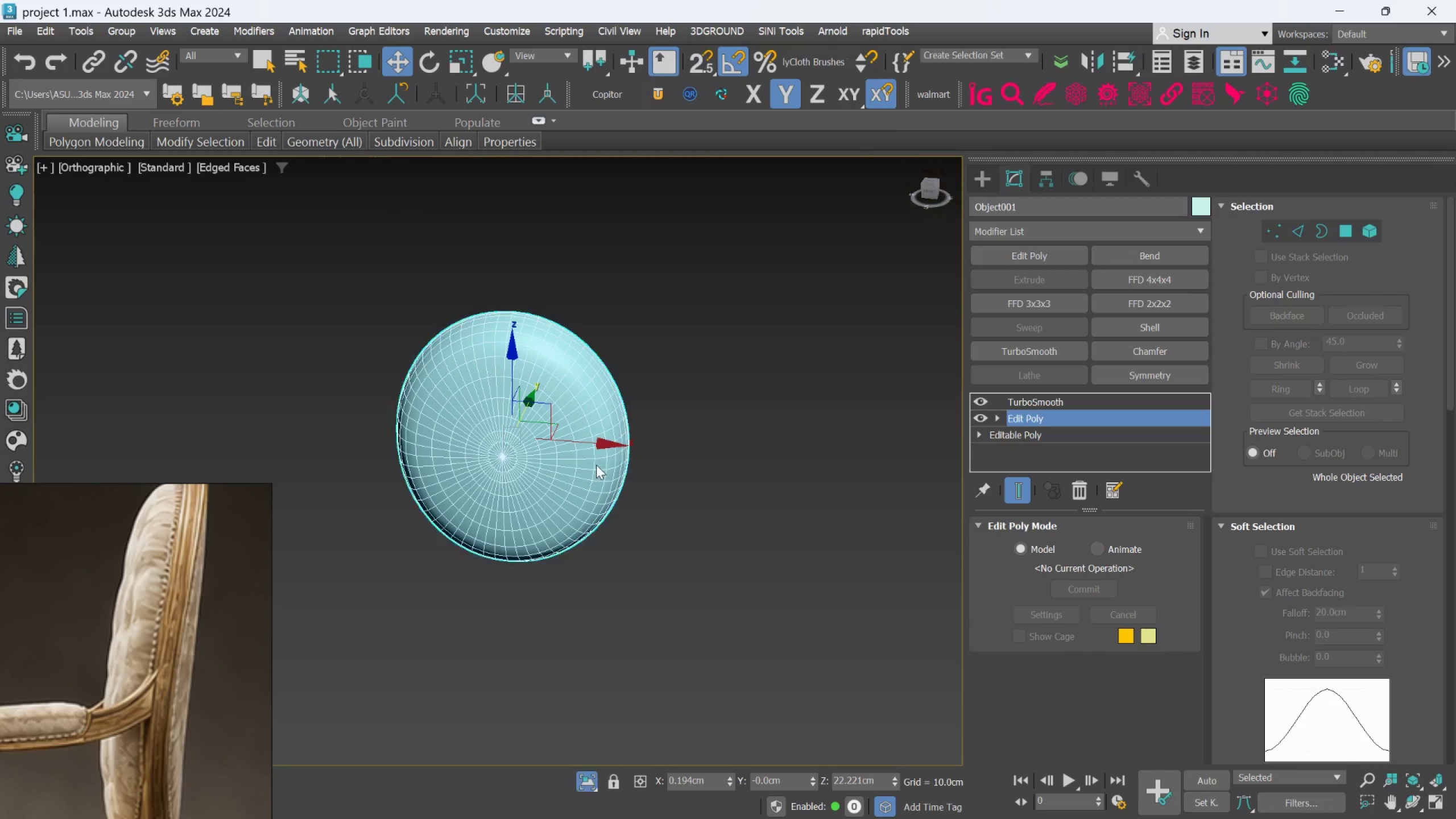 
key(Control+Z)
 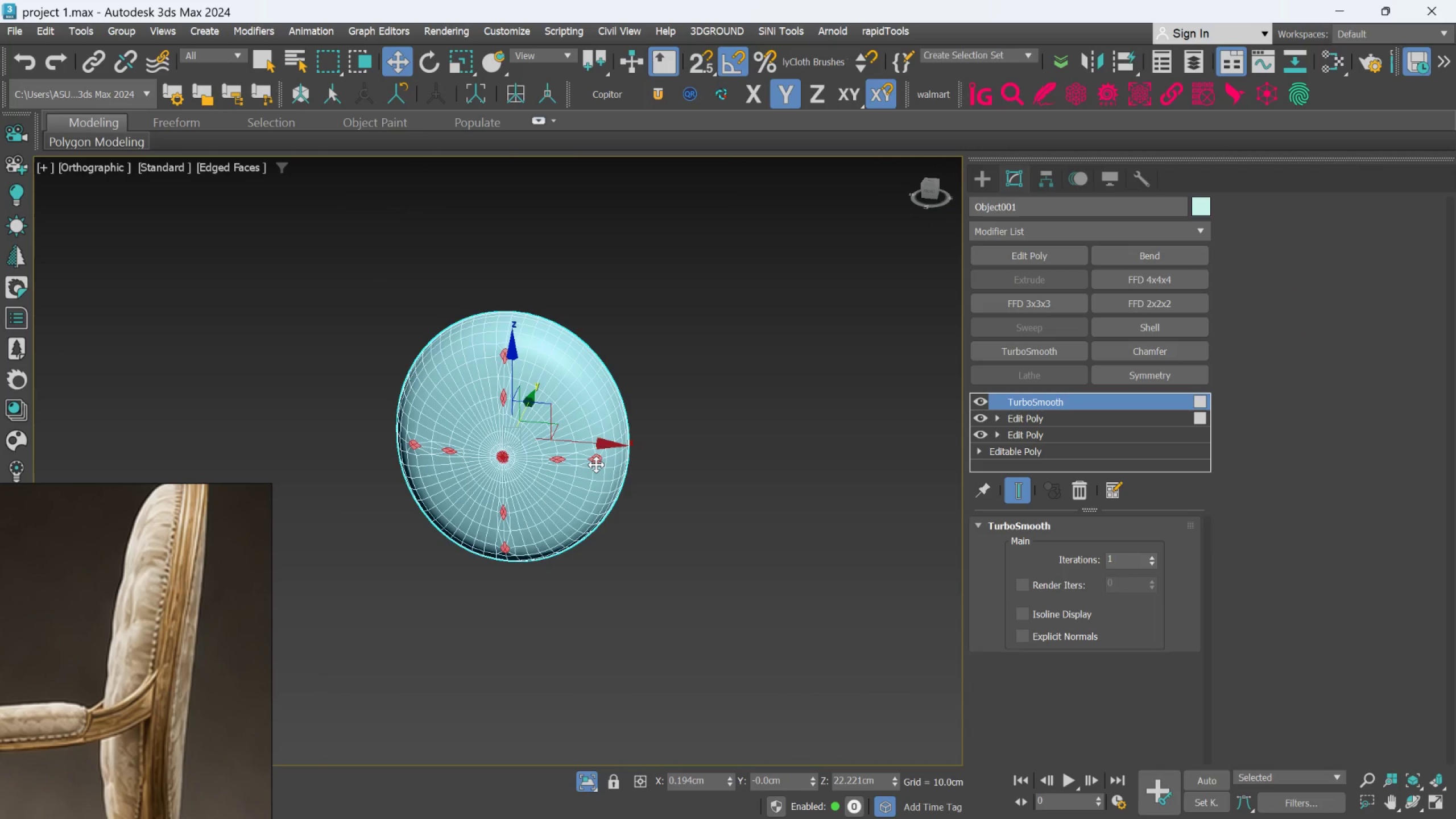 
key(Control+Z)
 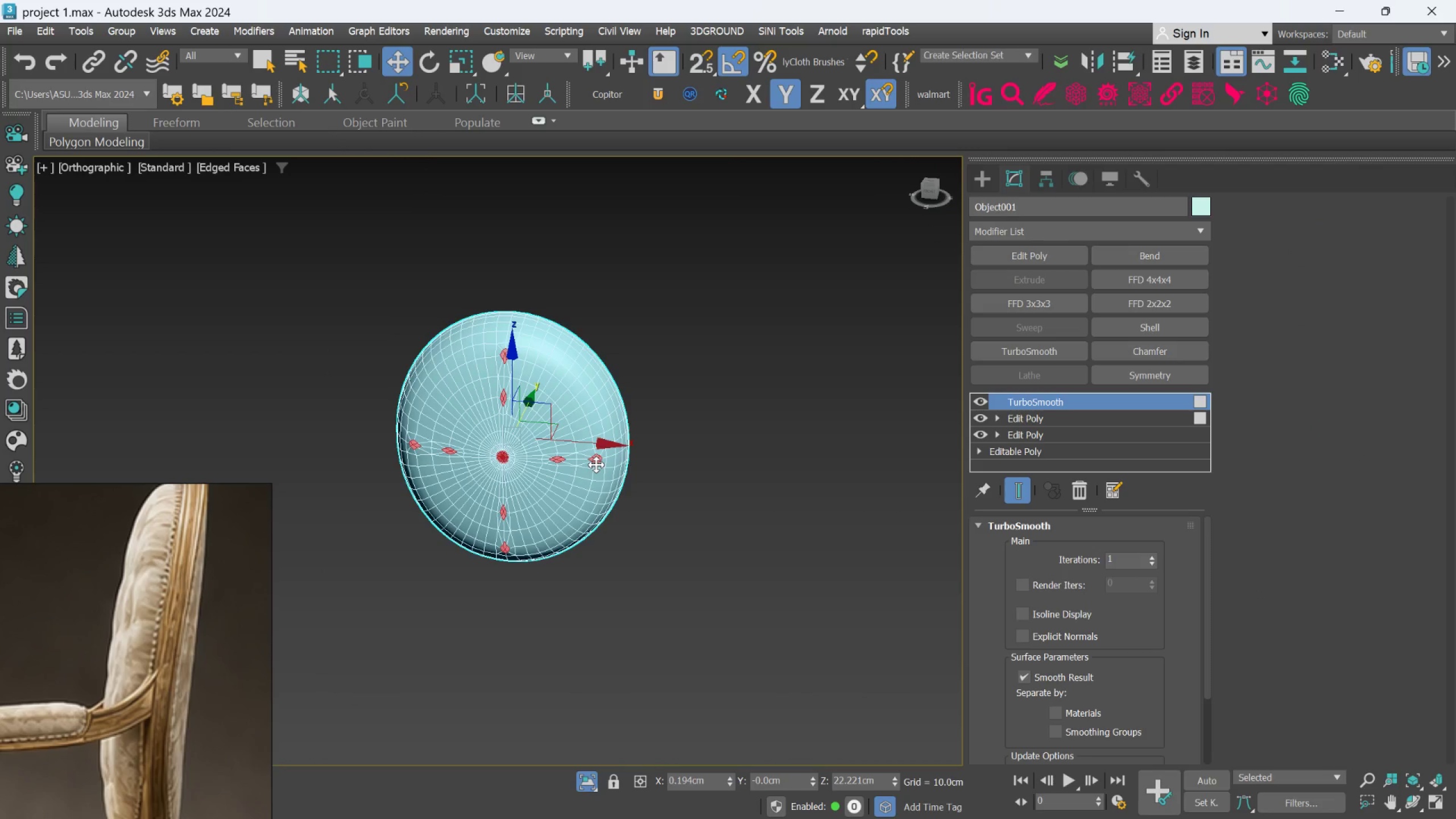 
key(Control+Z)
 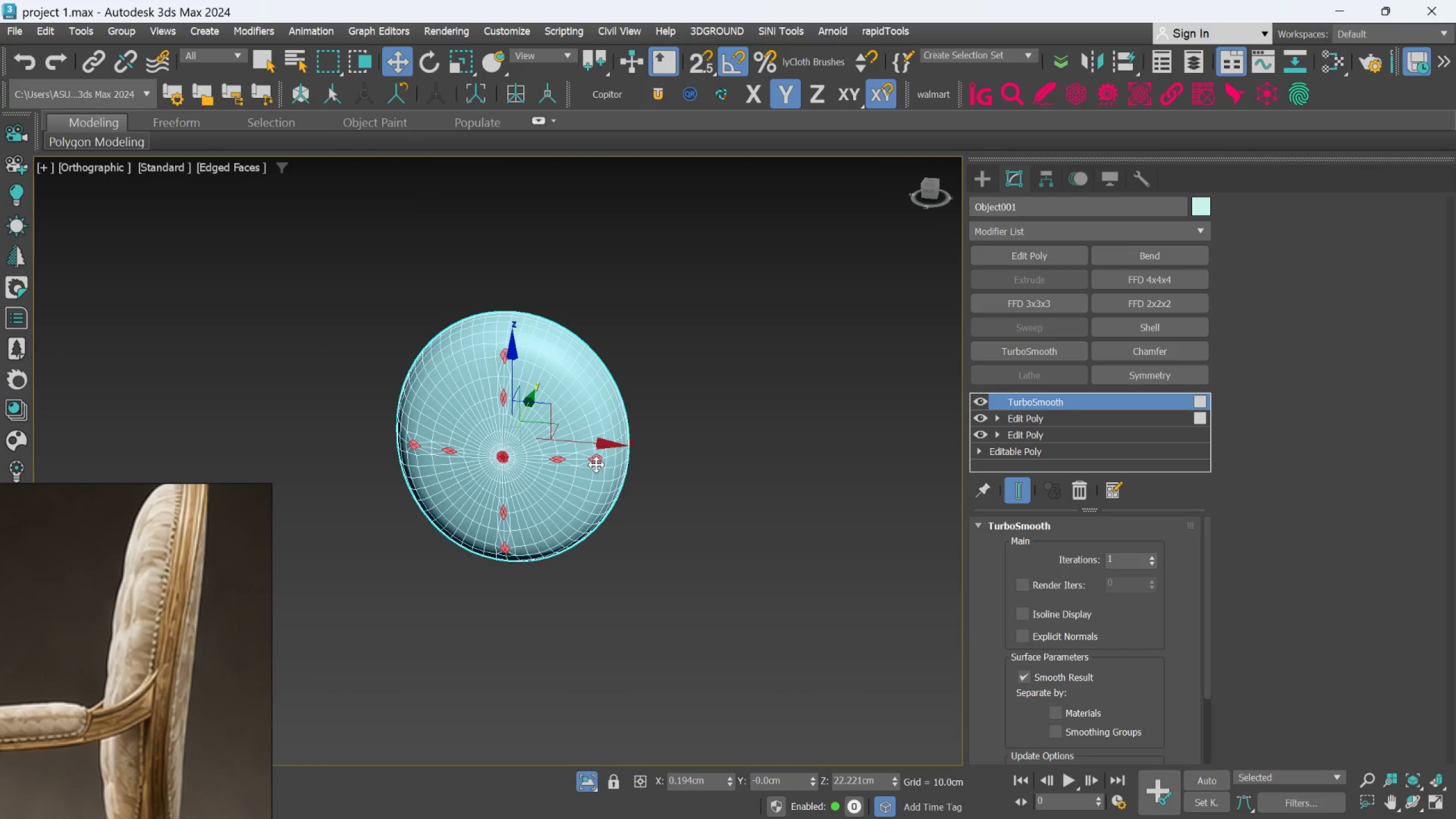 
key(Control+Z)
 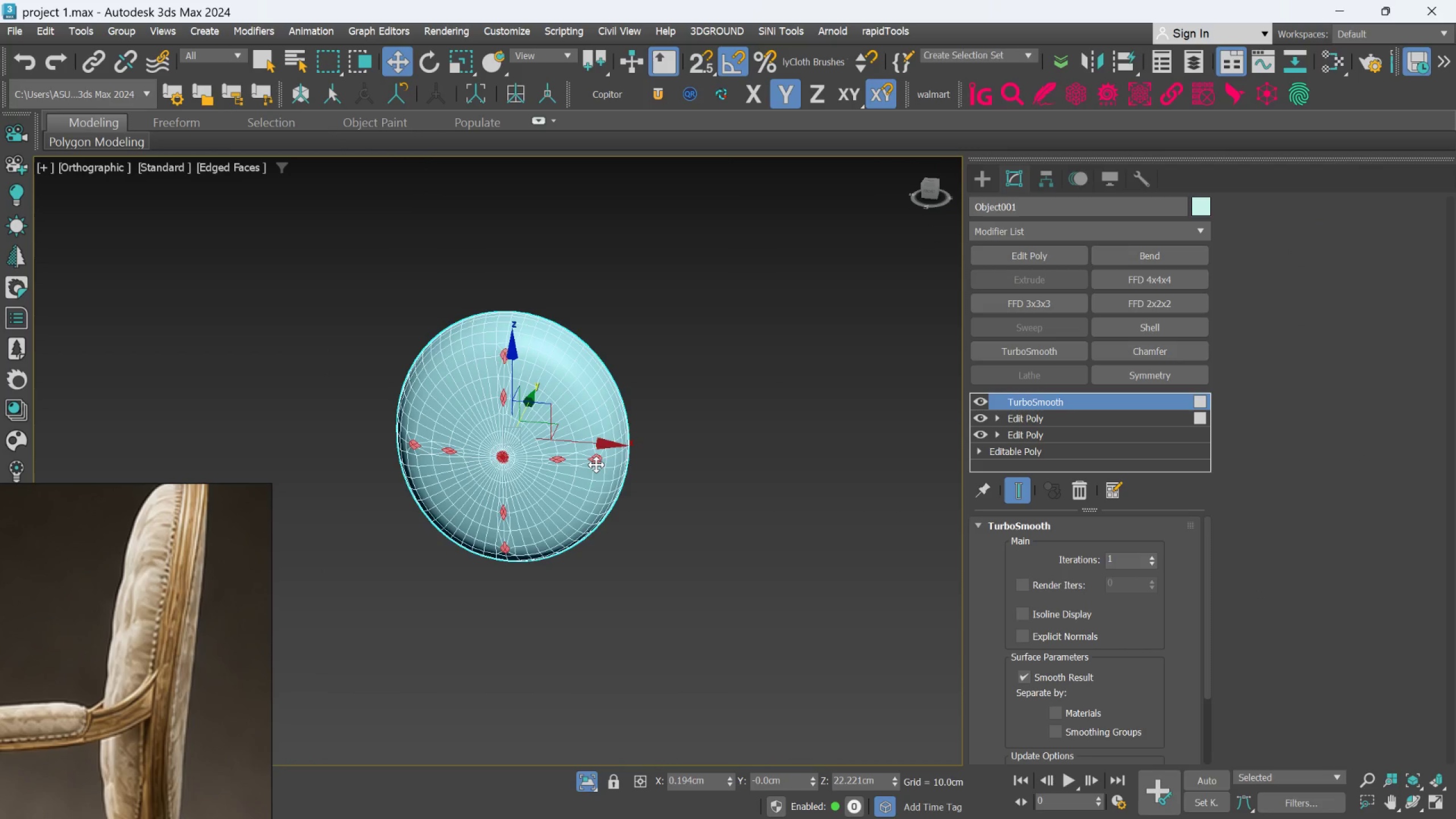 
key(Control+Z)
 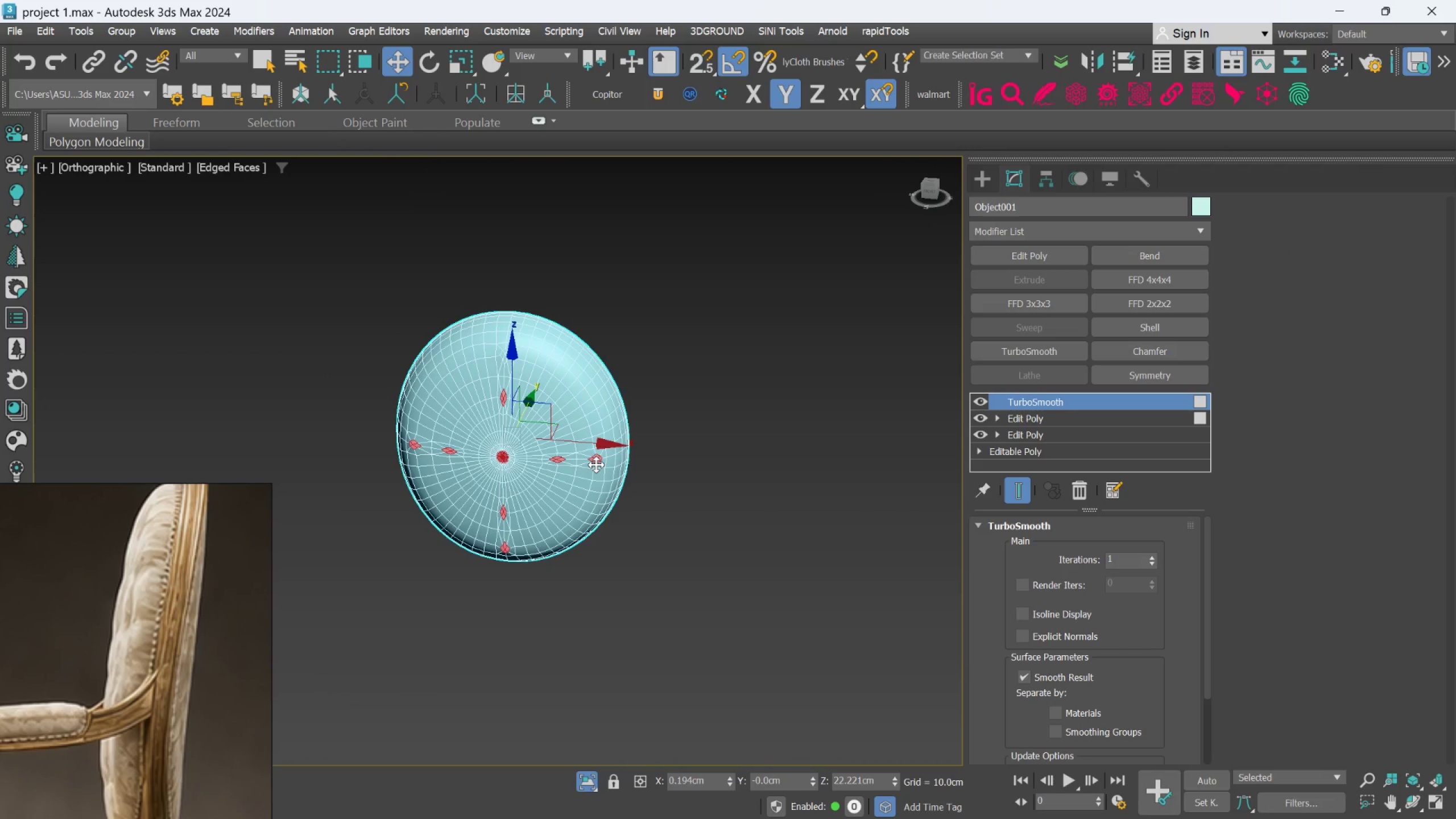 
key(Control+Z)
 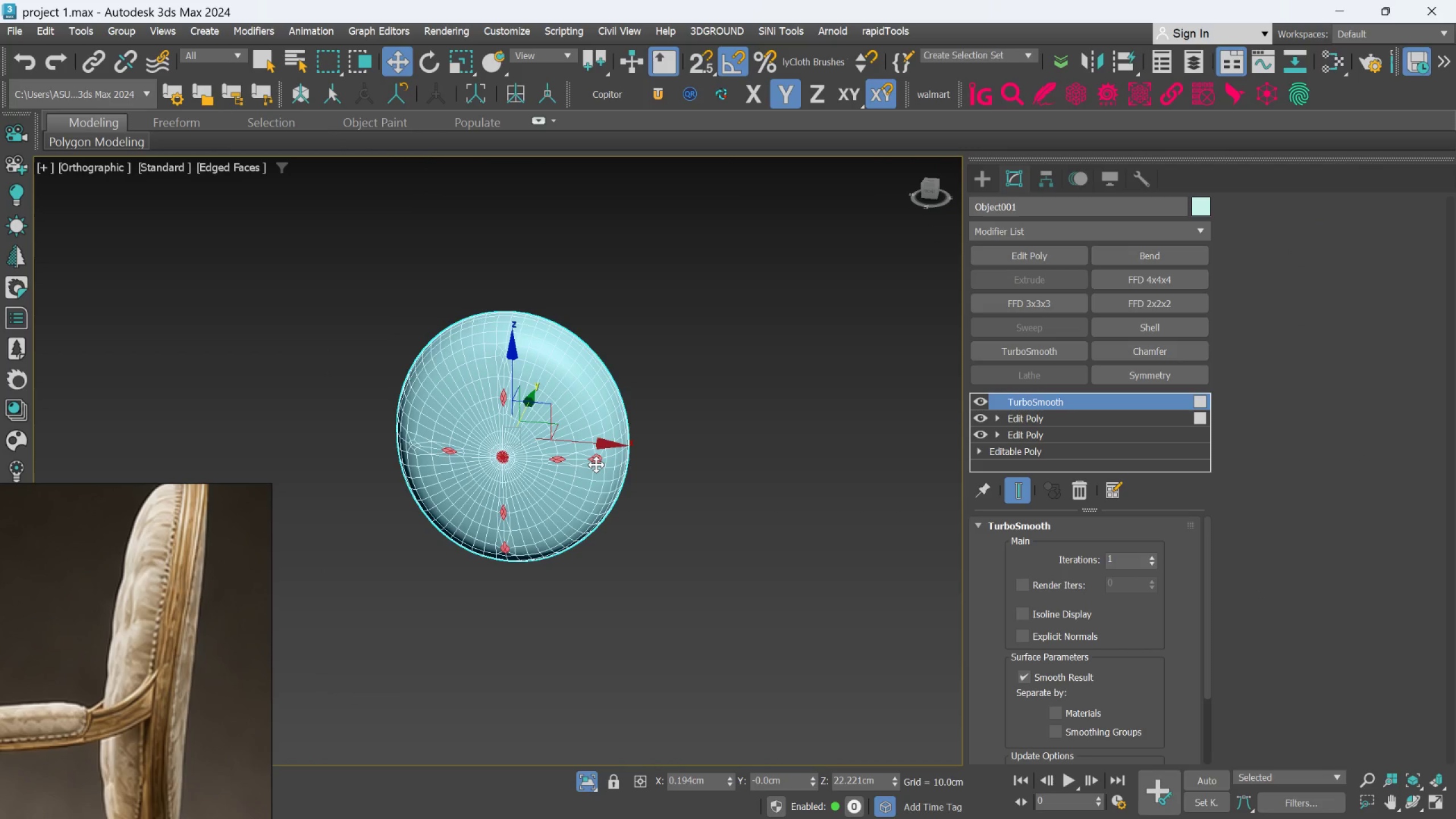 
key(Control+Z)
 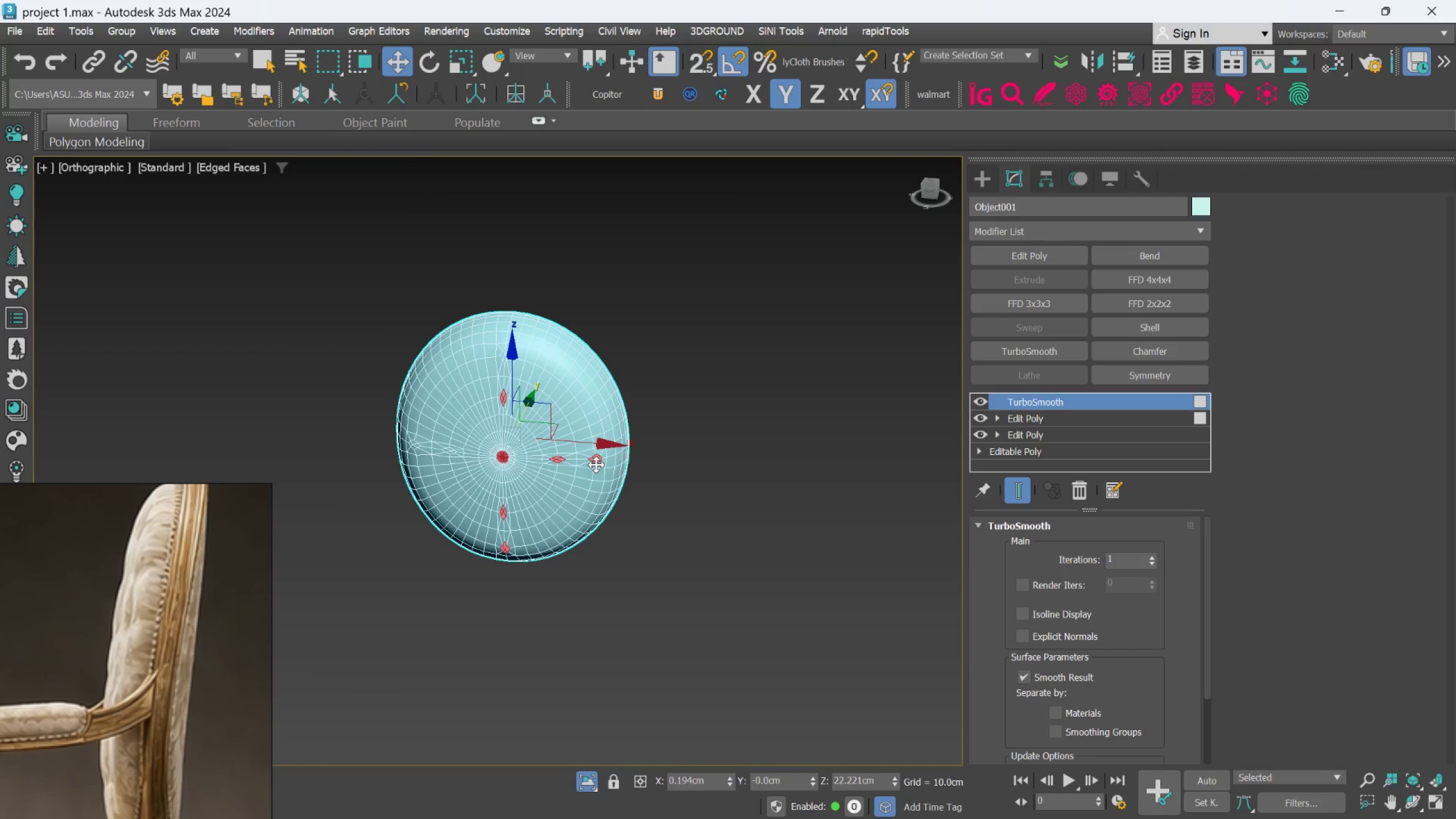 
key(Control+Z)
 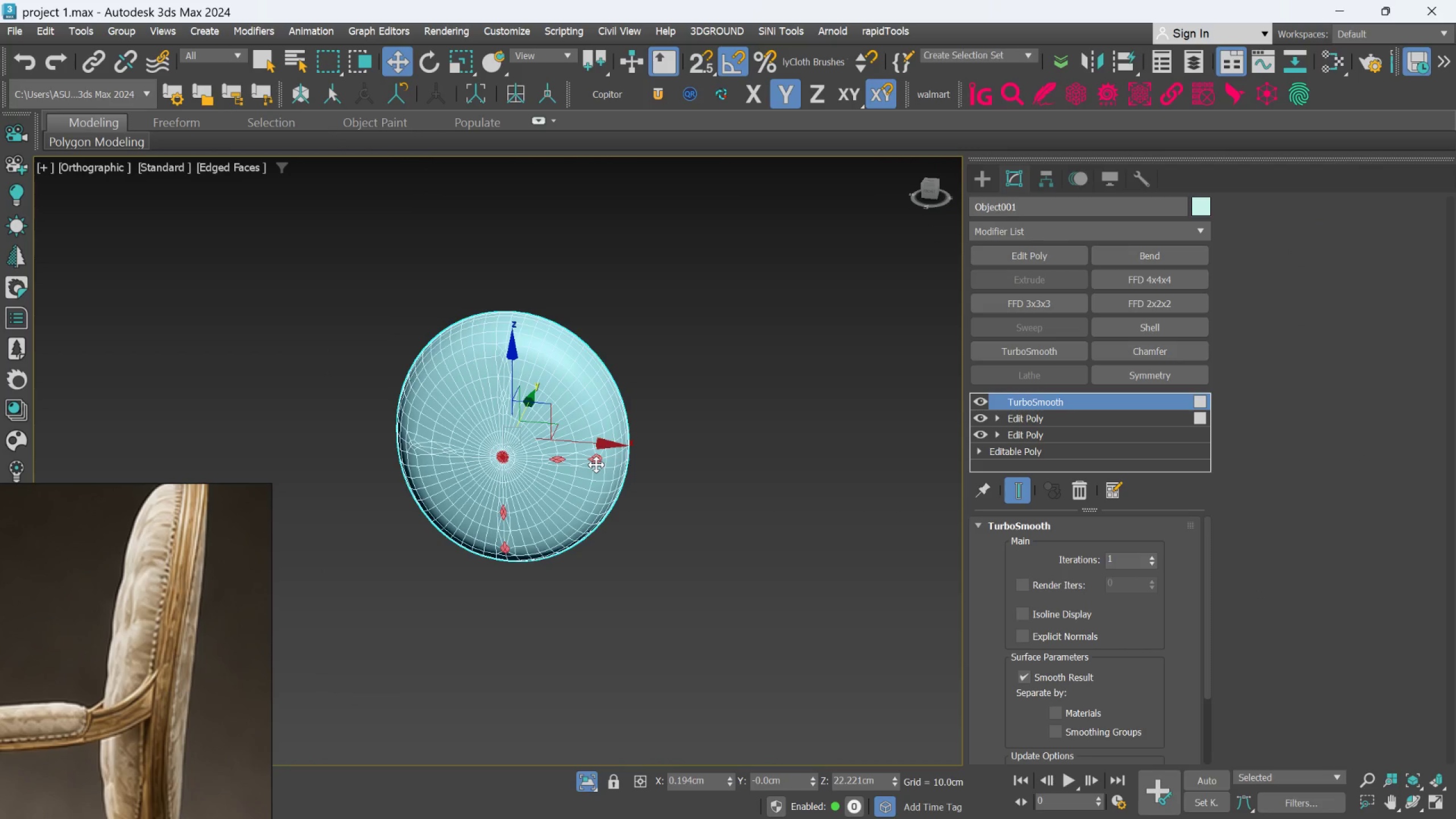 
key(Control+Z)
 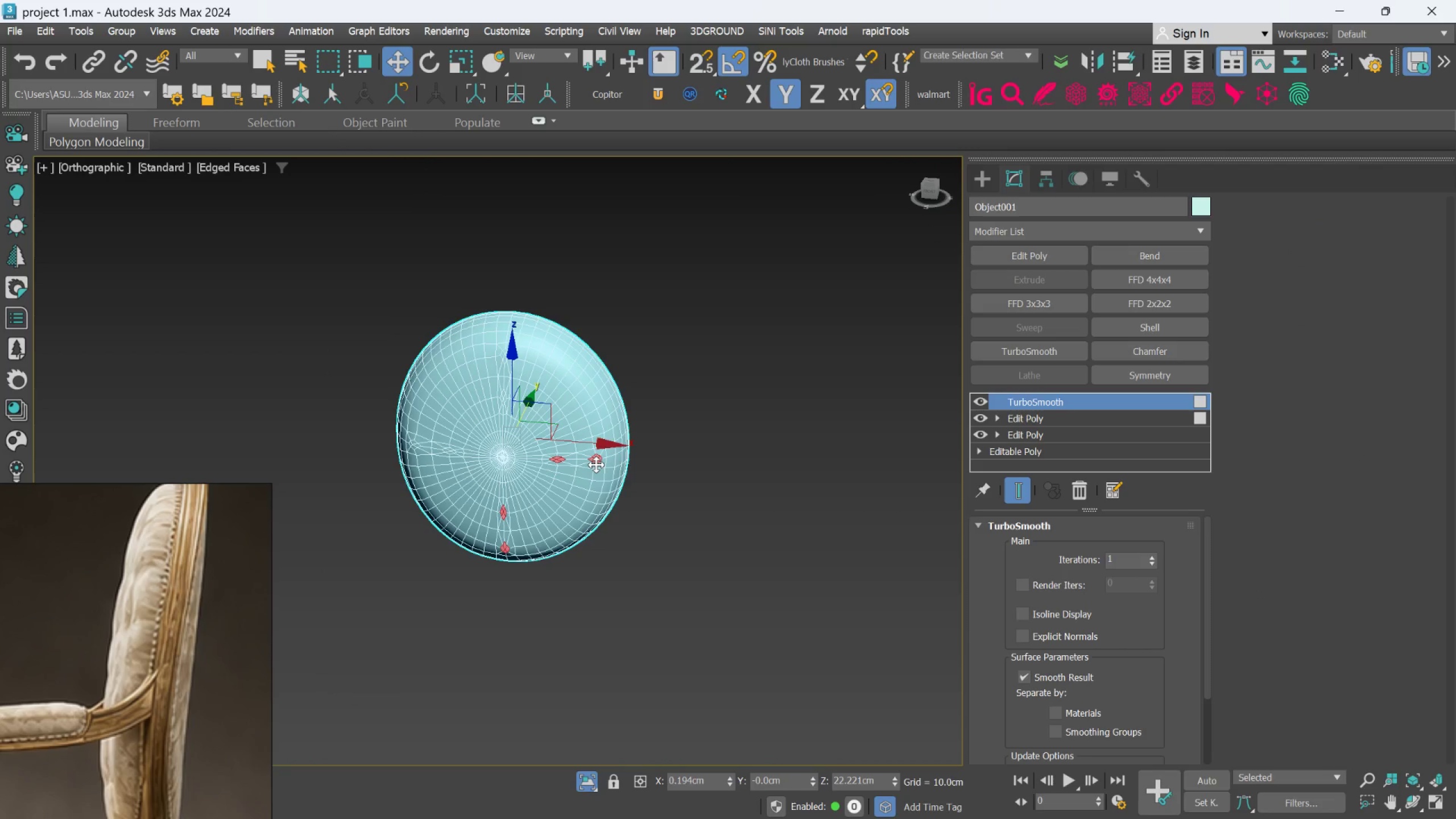 
key(Control+Z)
 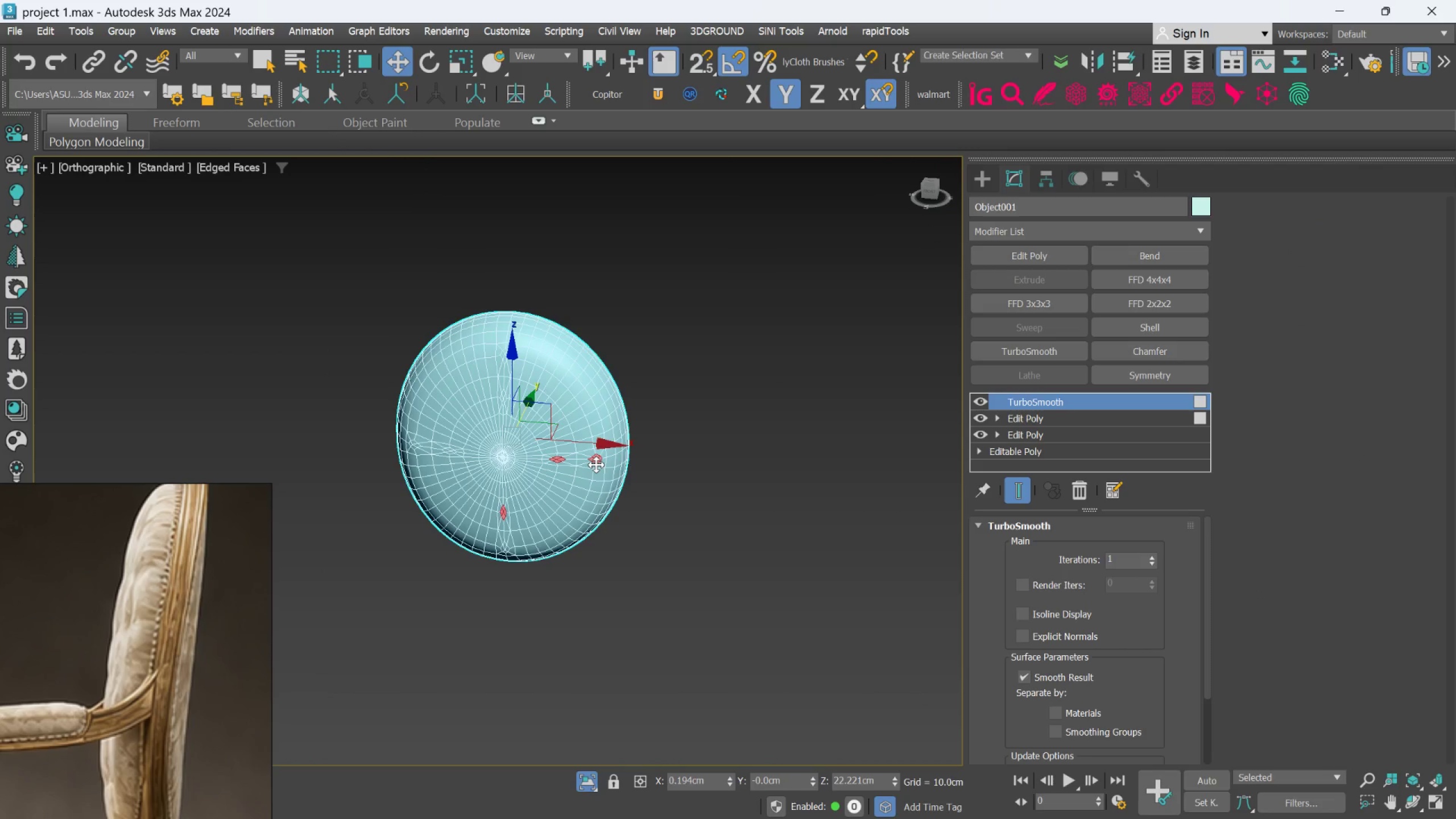 
key(Control+Z)
 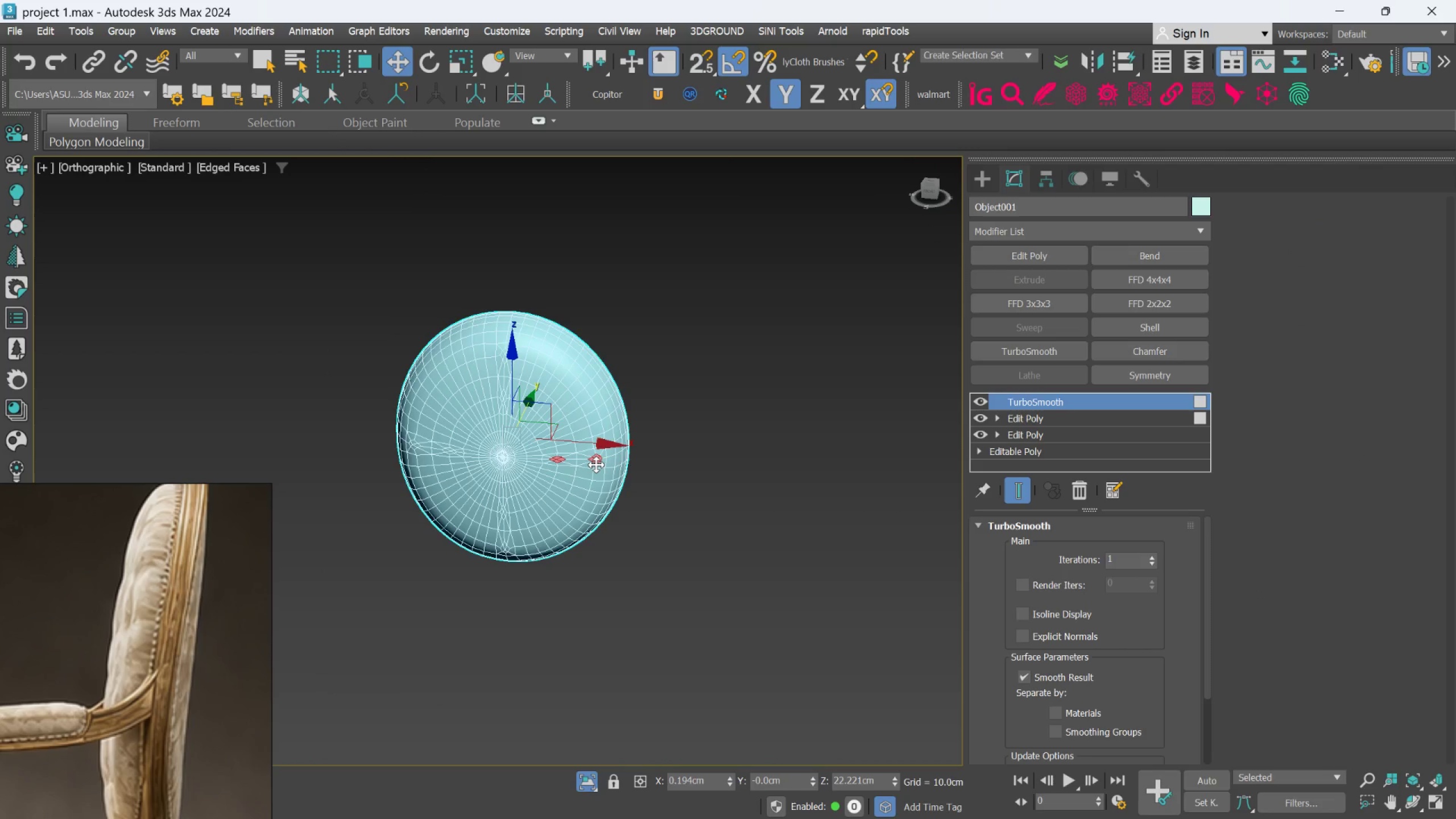 
key(Control+Z)
 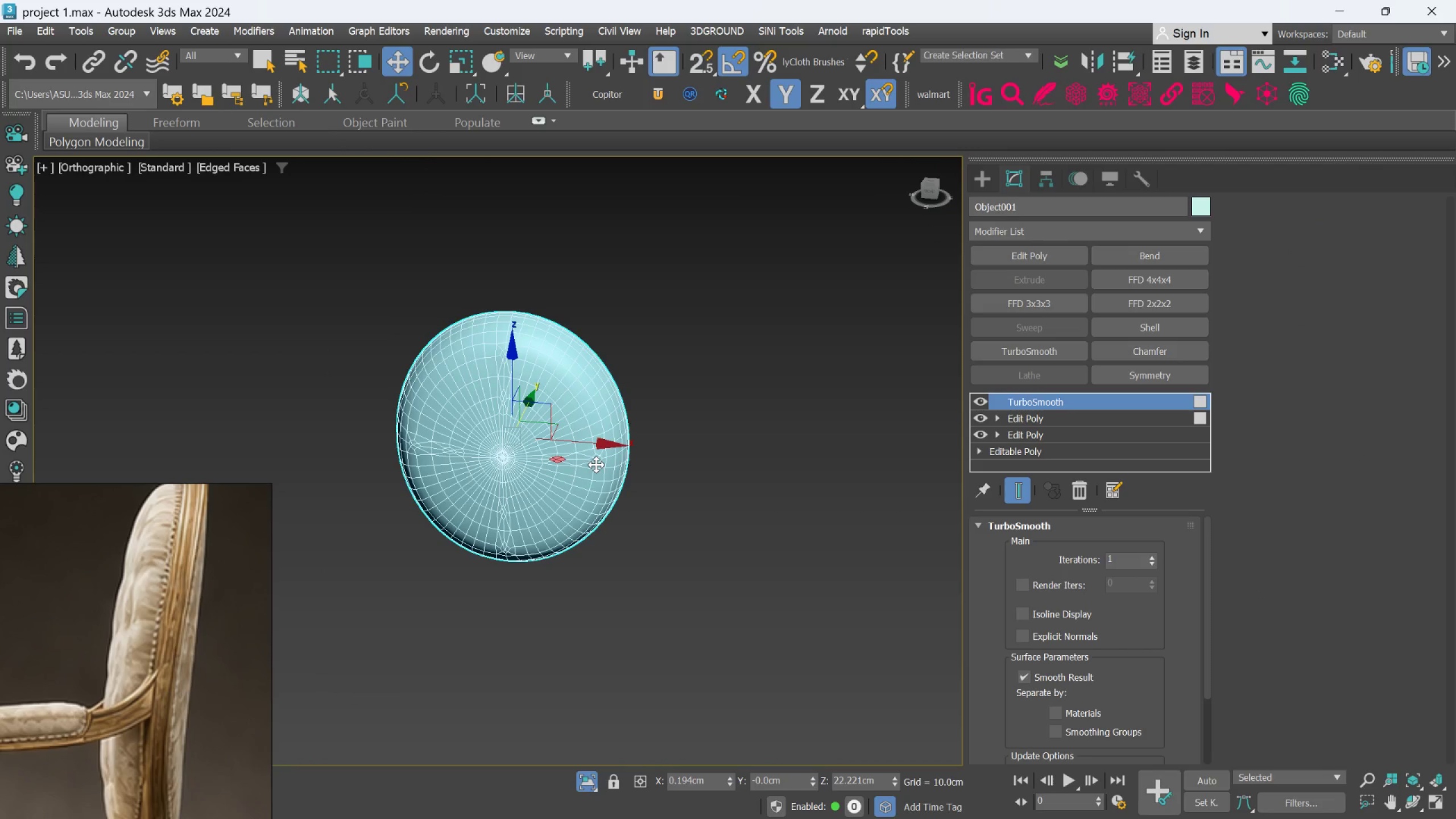 
key(Control+Z)
 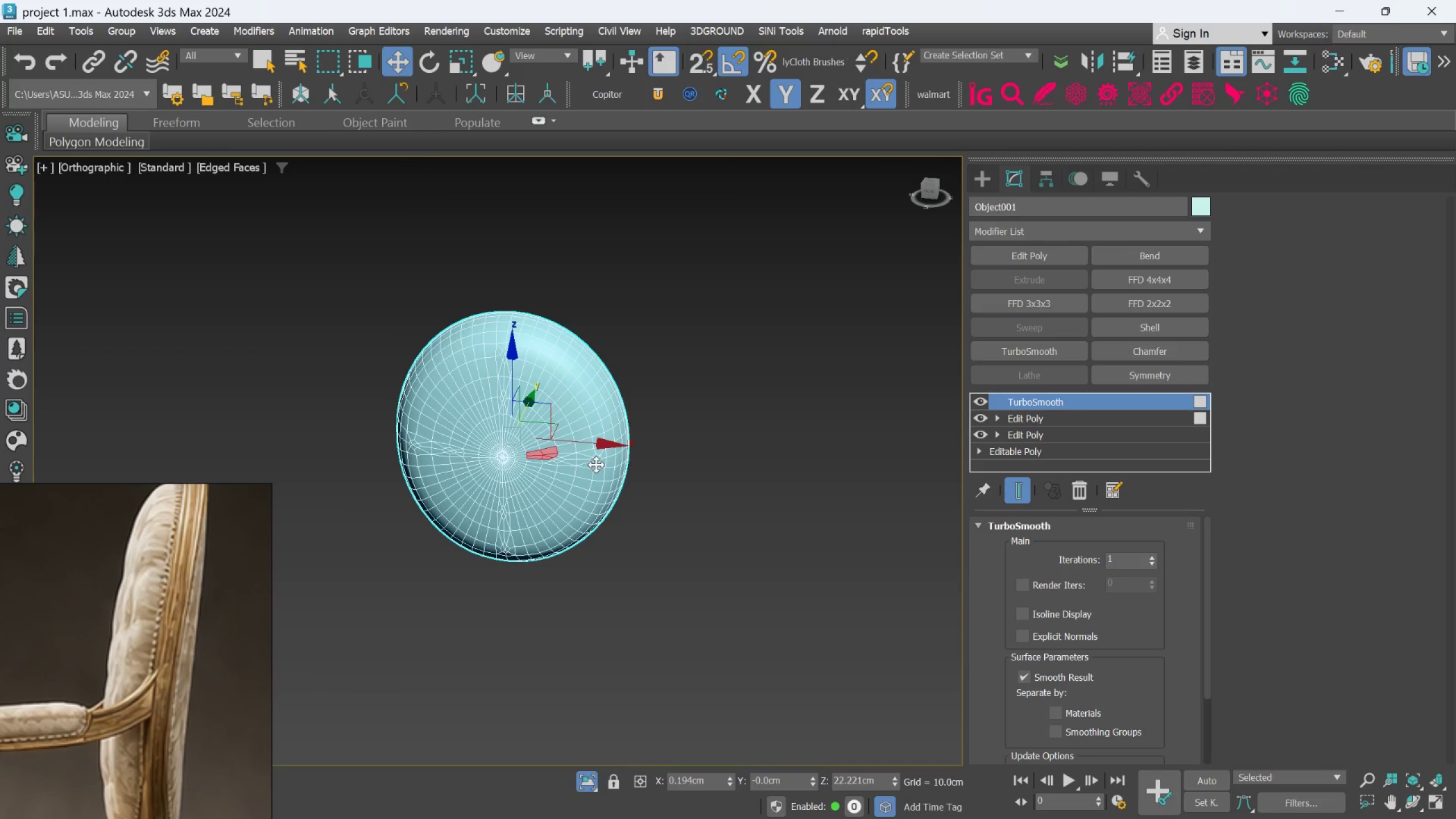 
key(Control+Z)
 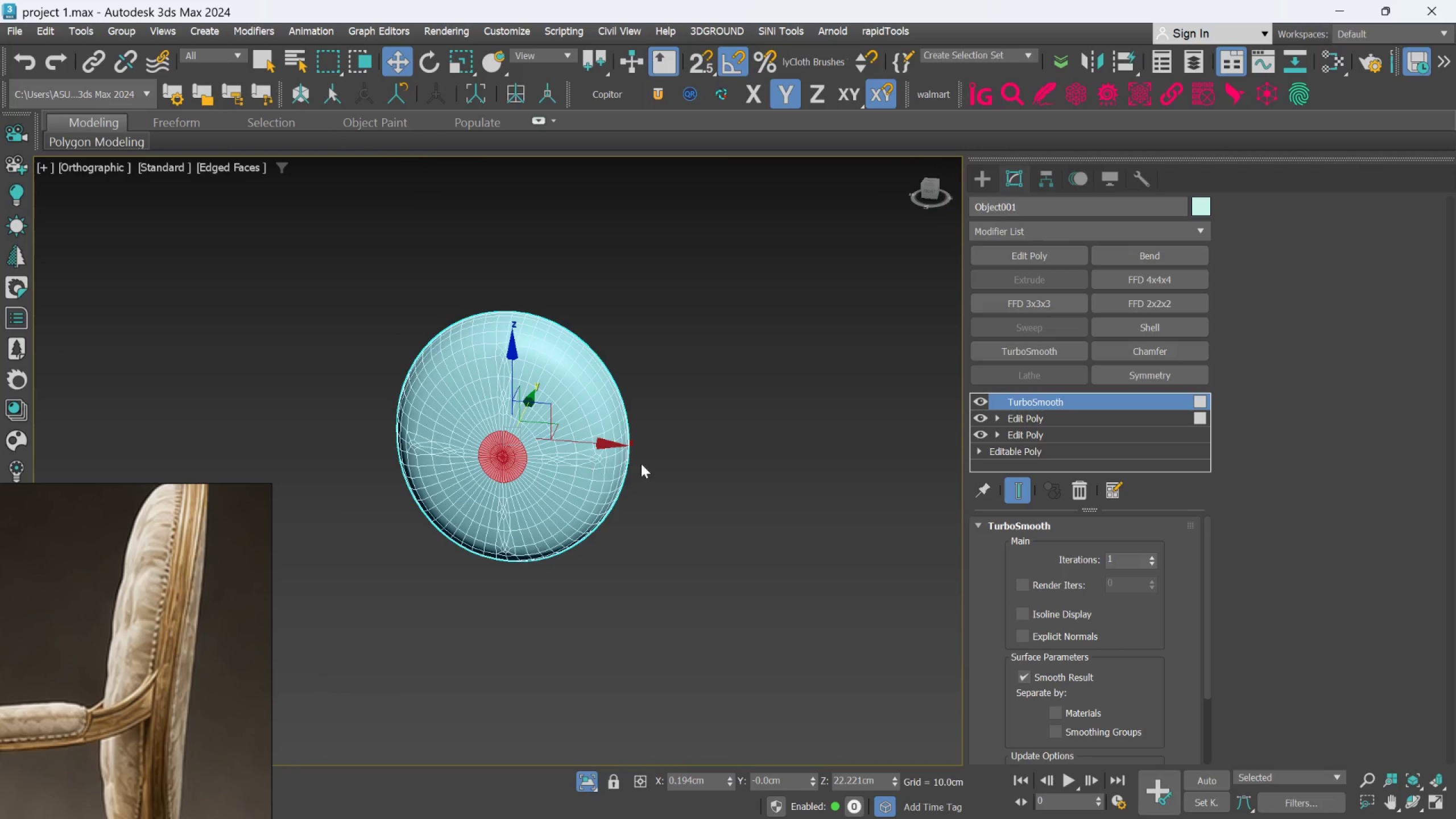 
left_click([1069, 420])
 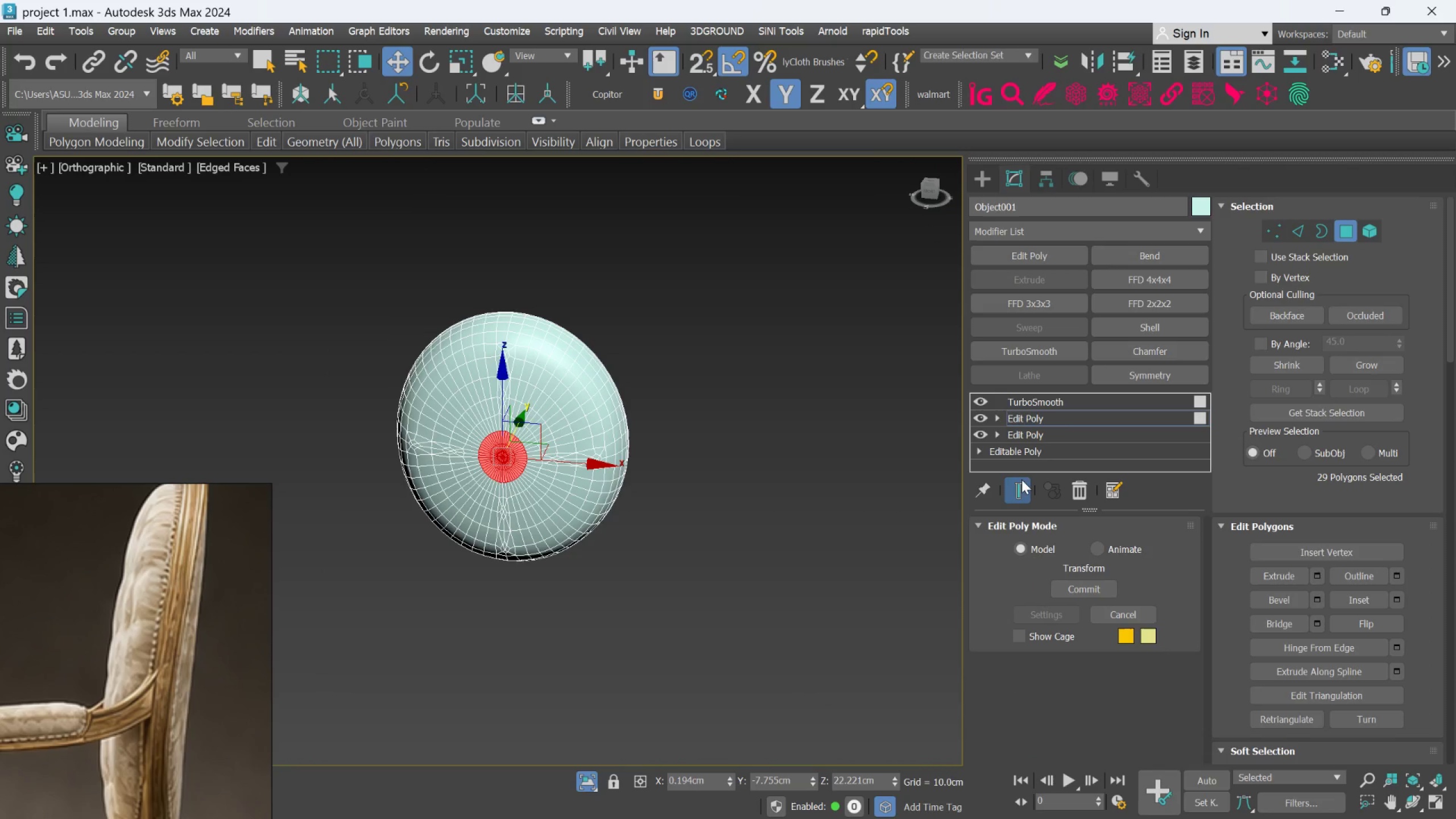 
left_click([1020, 482])
 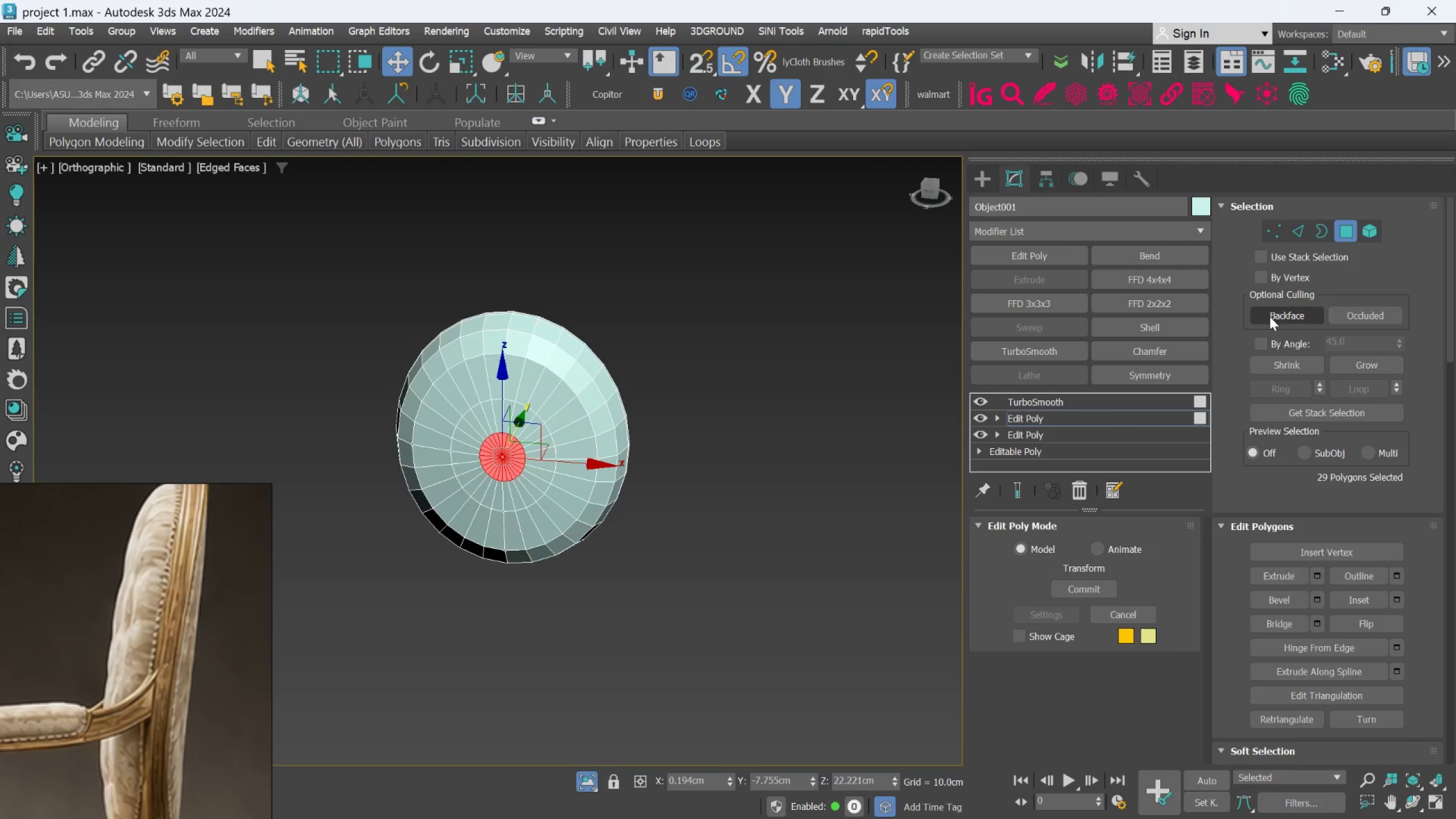 
scroll: coordinate [685, 507], scroll_direction: up, amount: 4.0
 